 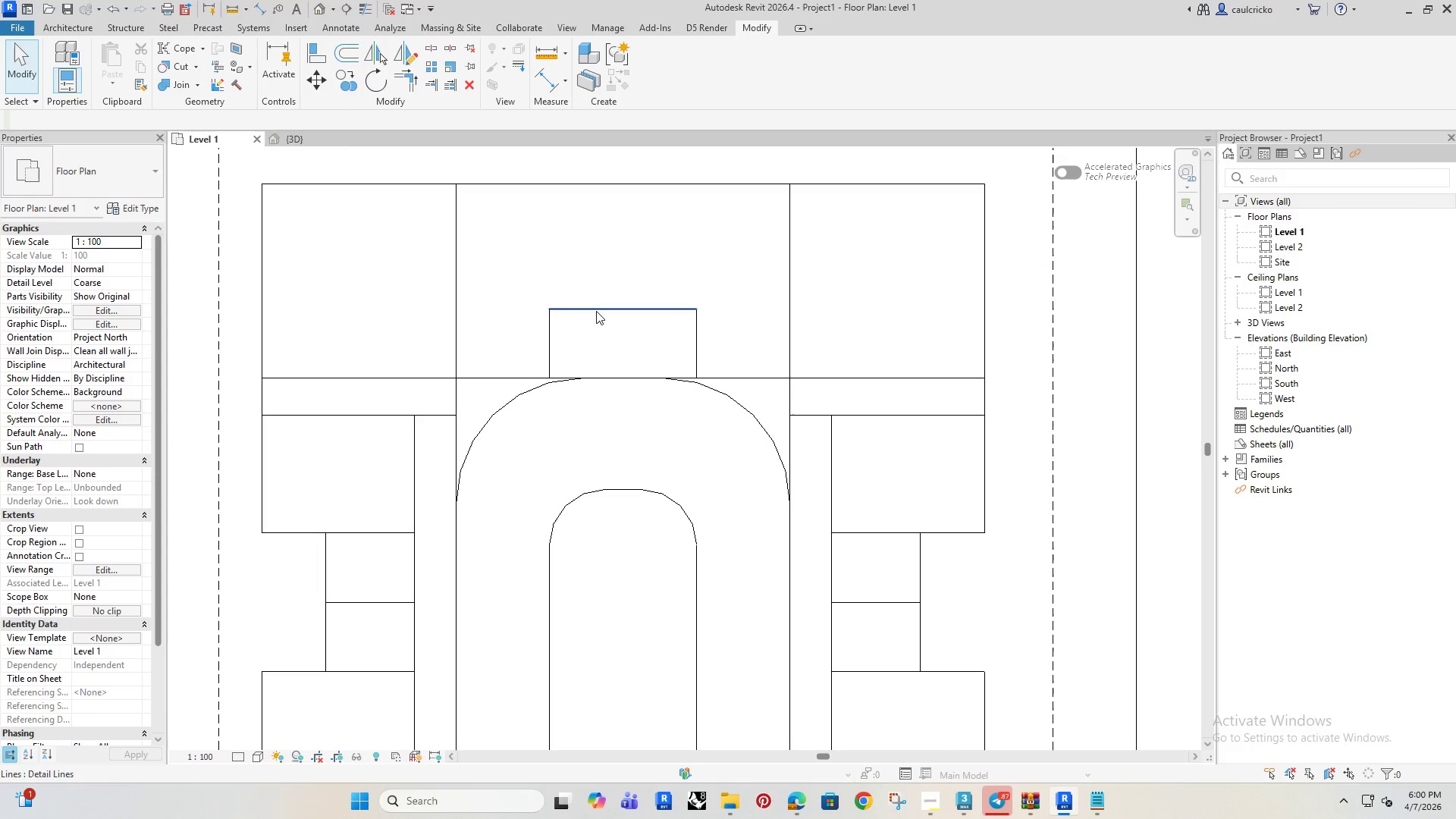 
left_click([622, 381])
 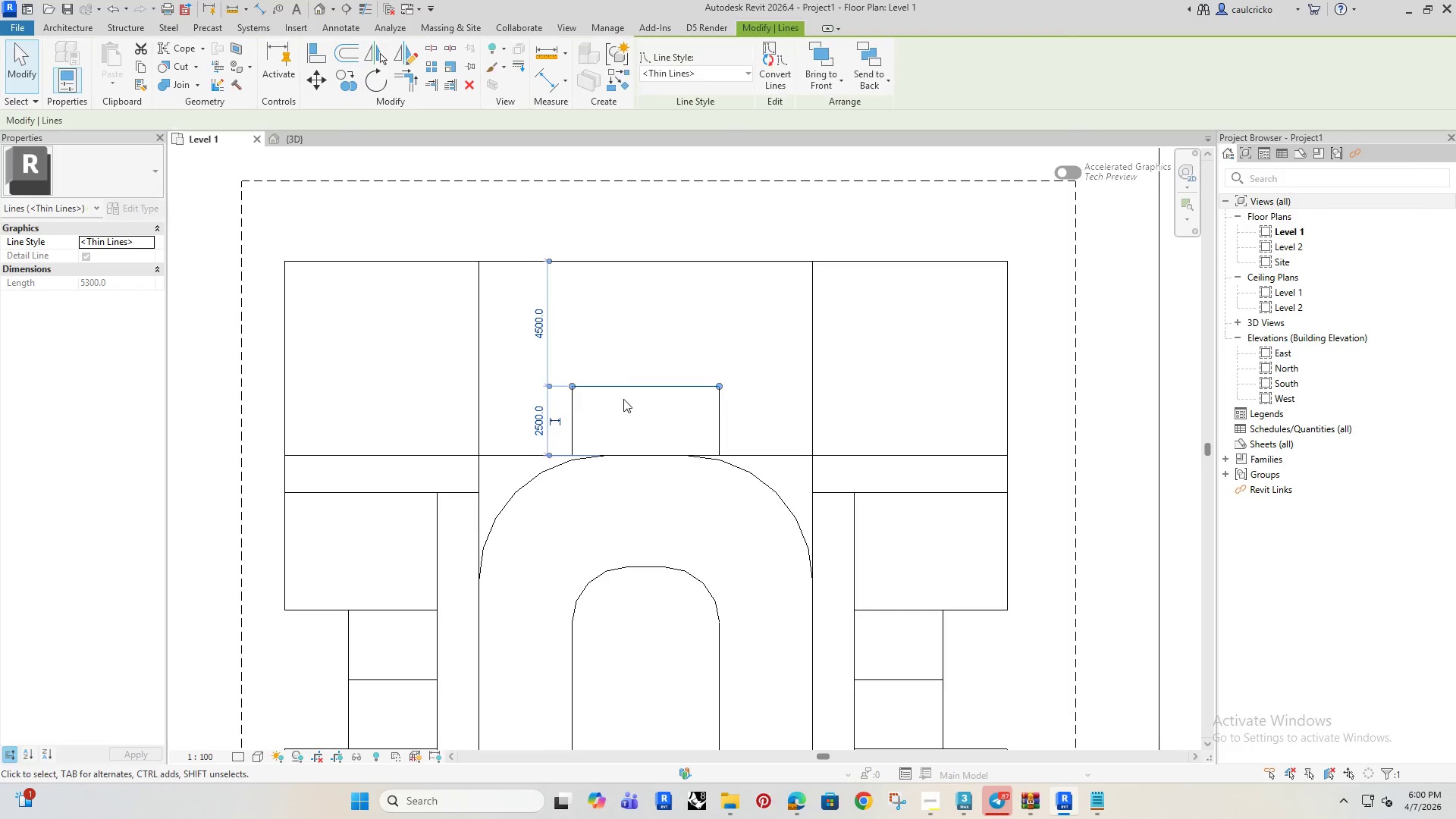 
left_click([630, 412])
 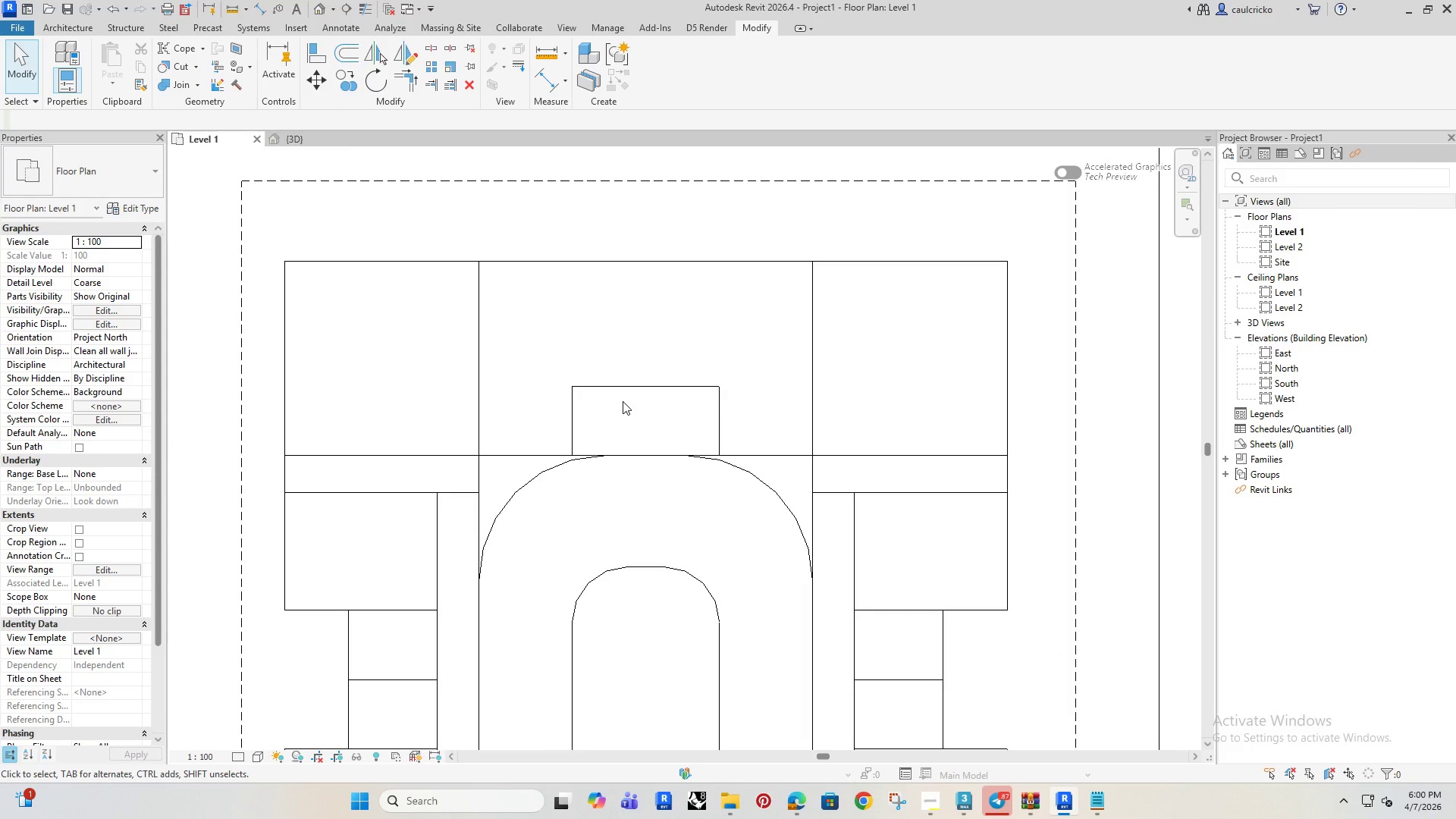 
wait(13.89)
 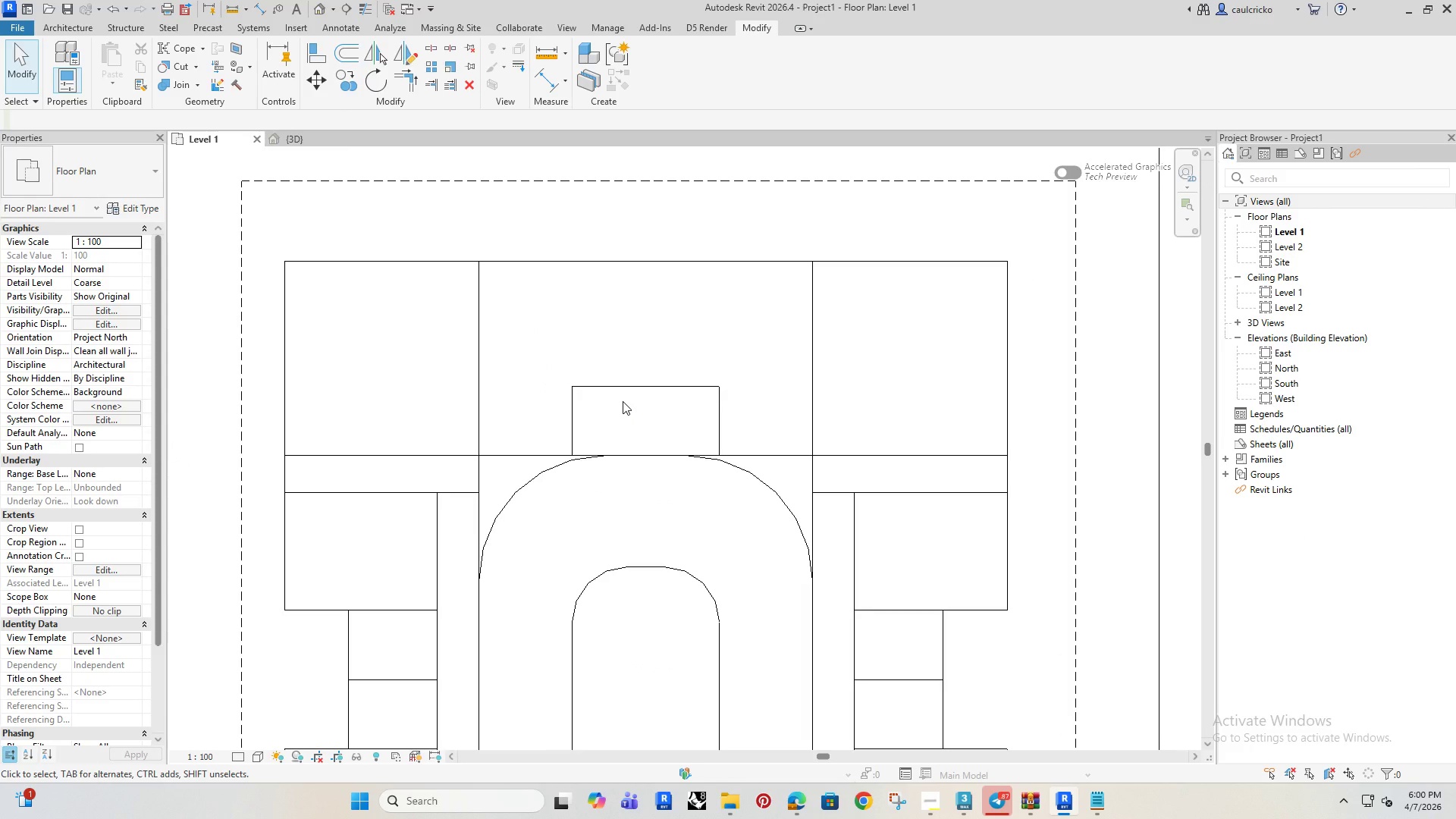 
type(DL)
 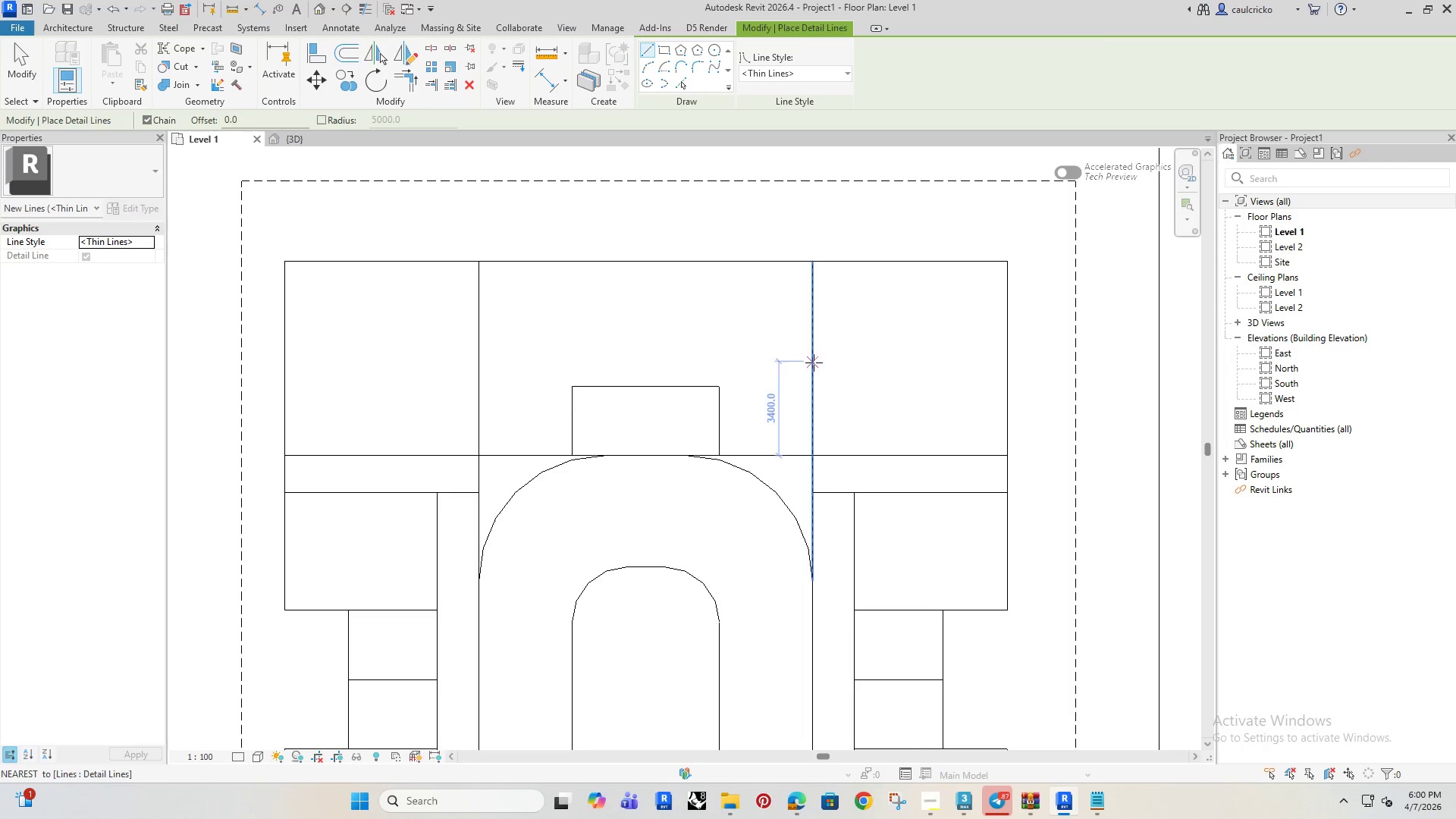 
key(Escape)
key(Escape)
type(DL)
 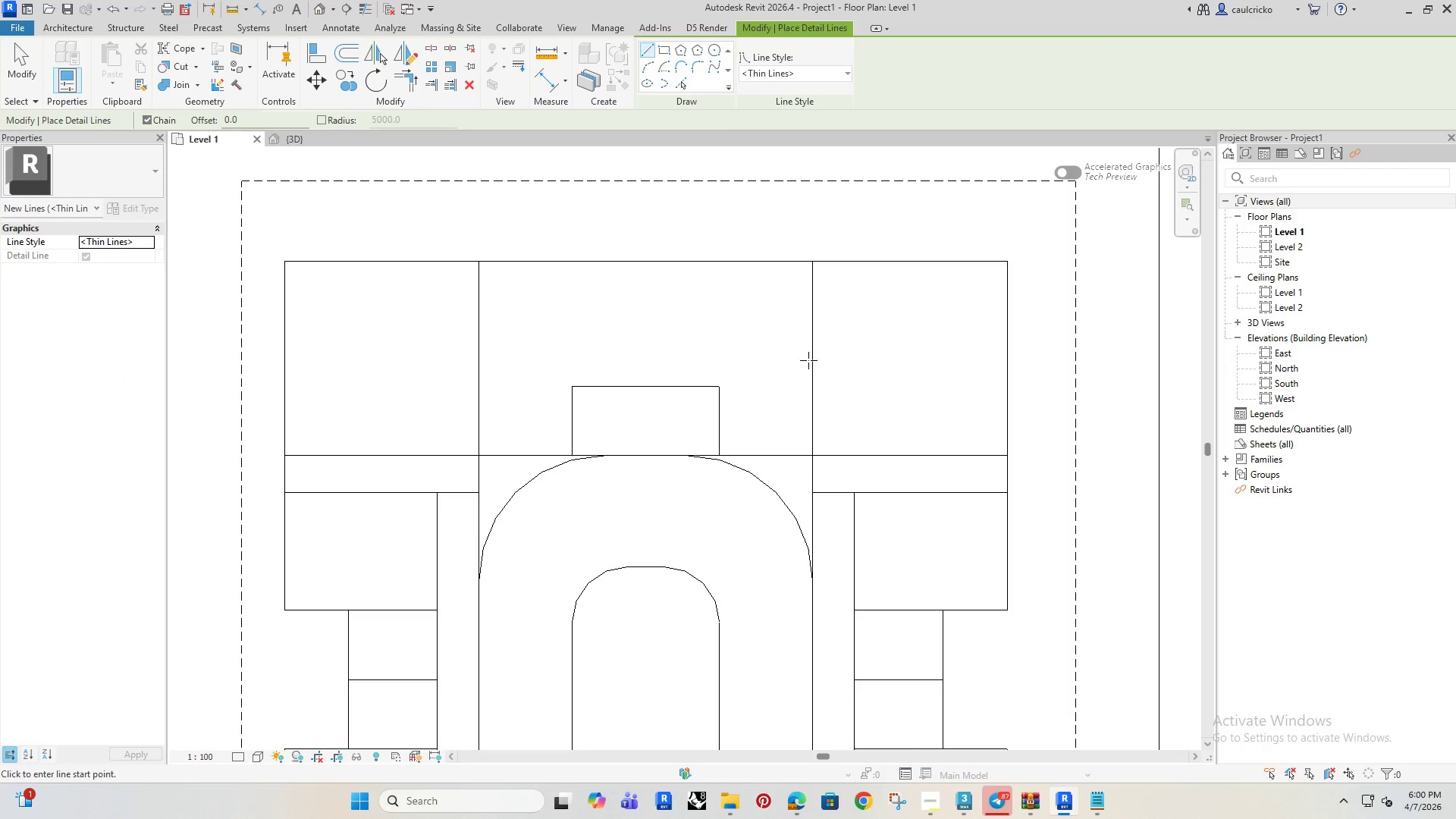 
left_click([810, 350])
 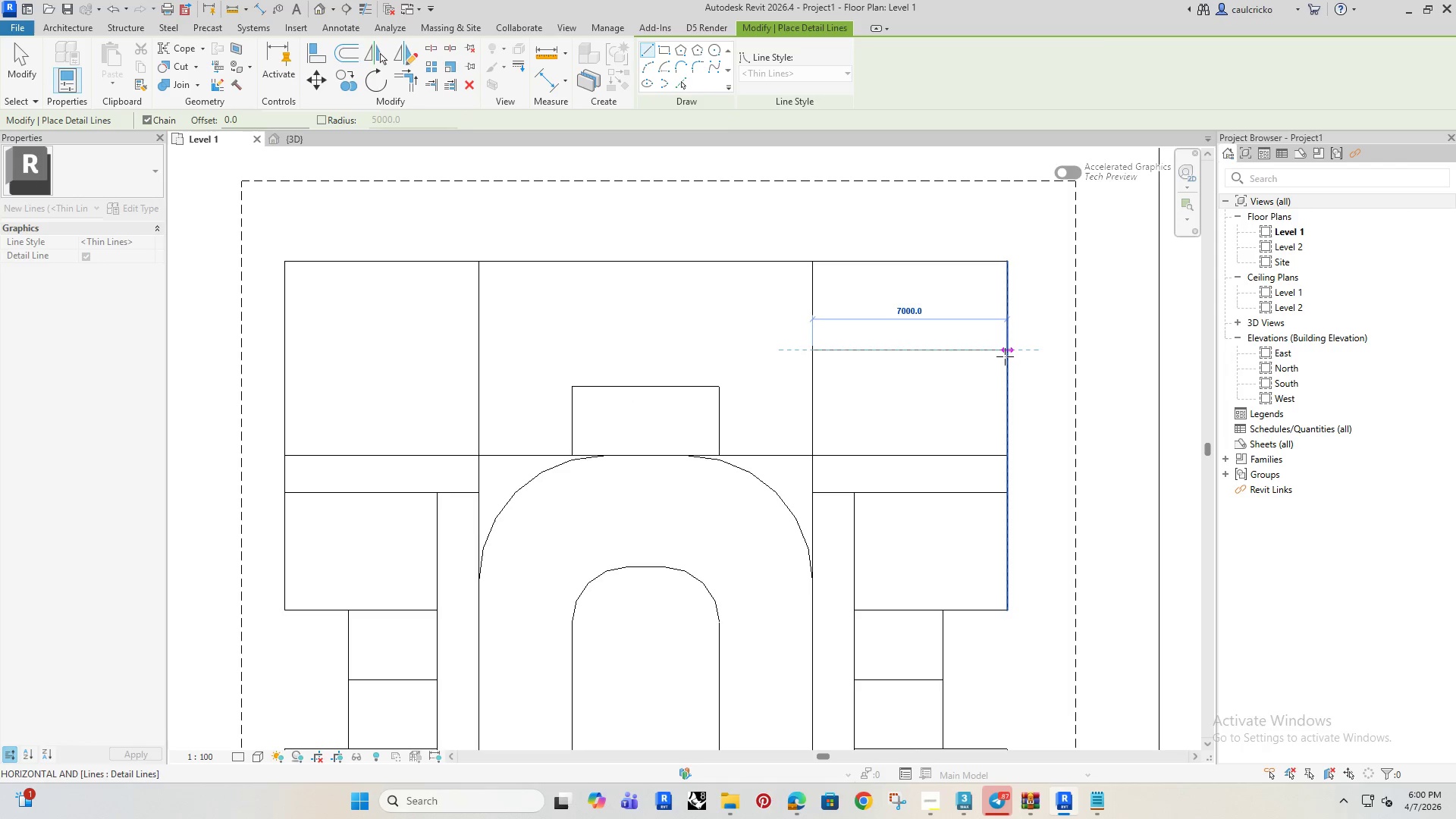 
left_click([1005, 356])
 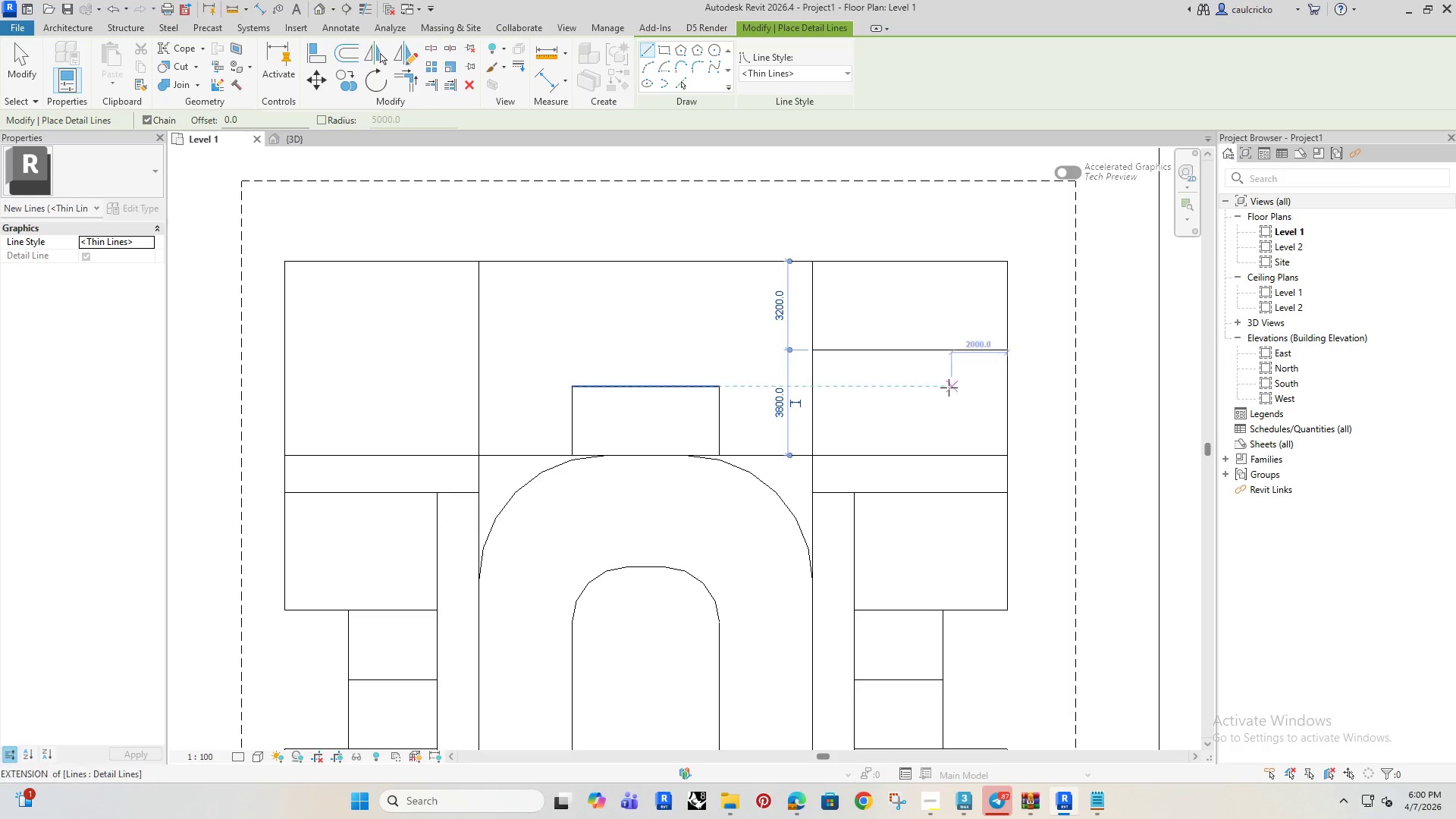 
key(Escape)
 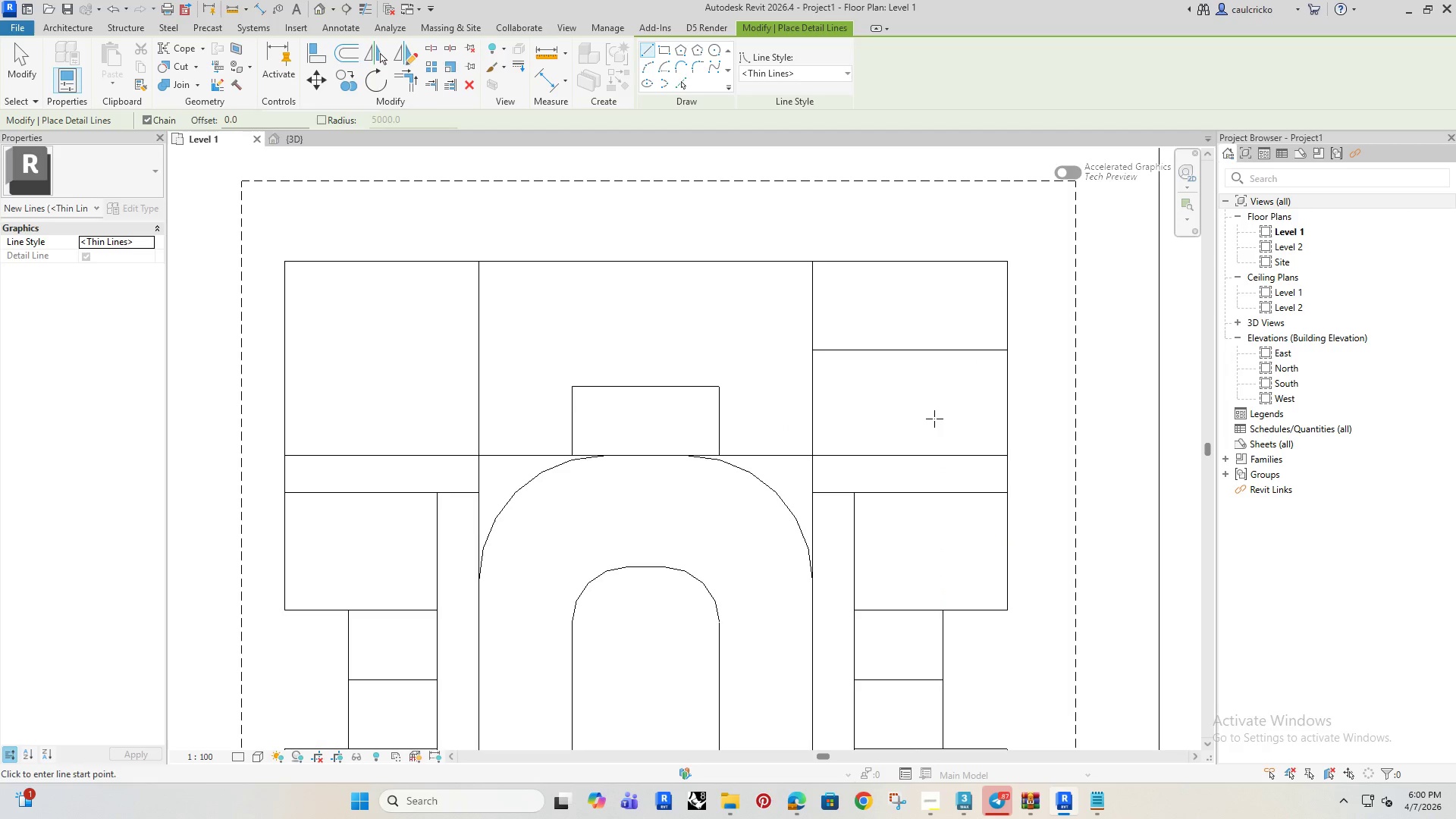 
key(Escape)
 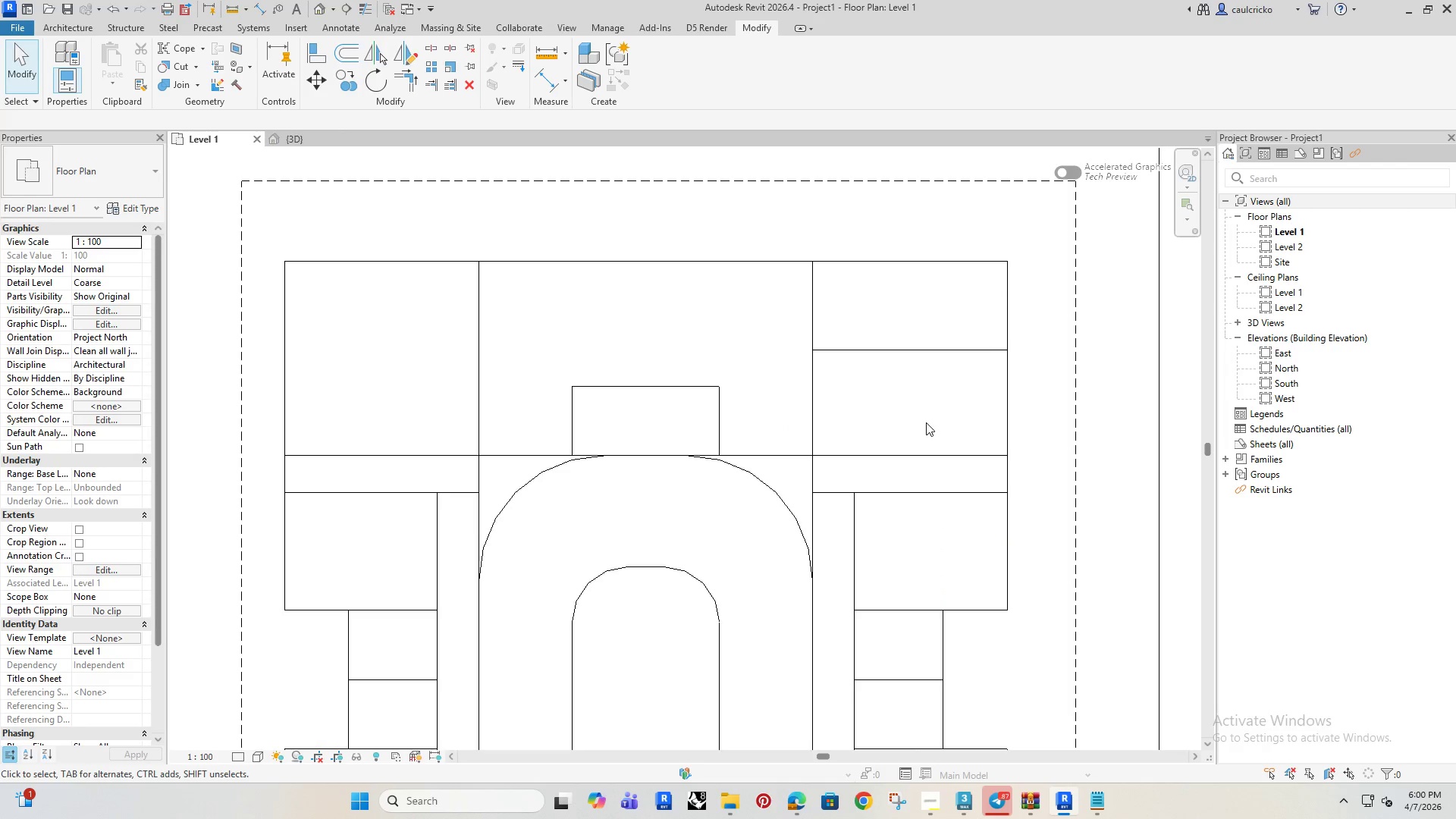 
key(D)
 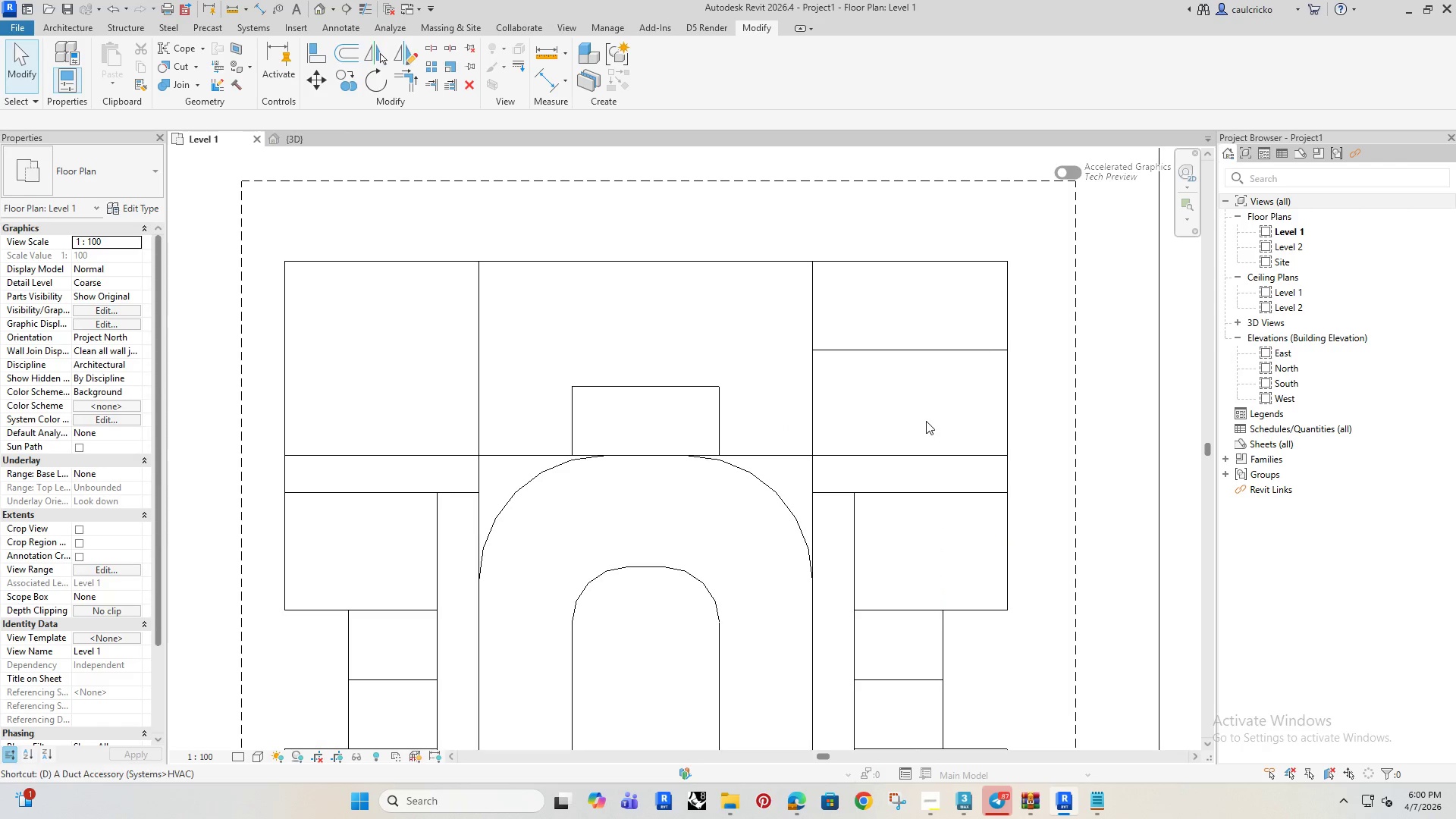 
left_click([927, 453])
 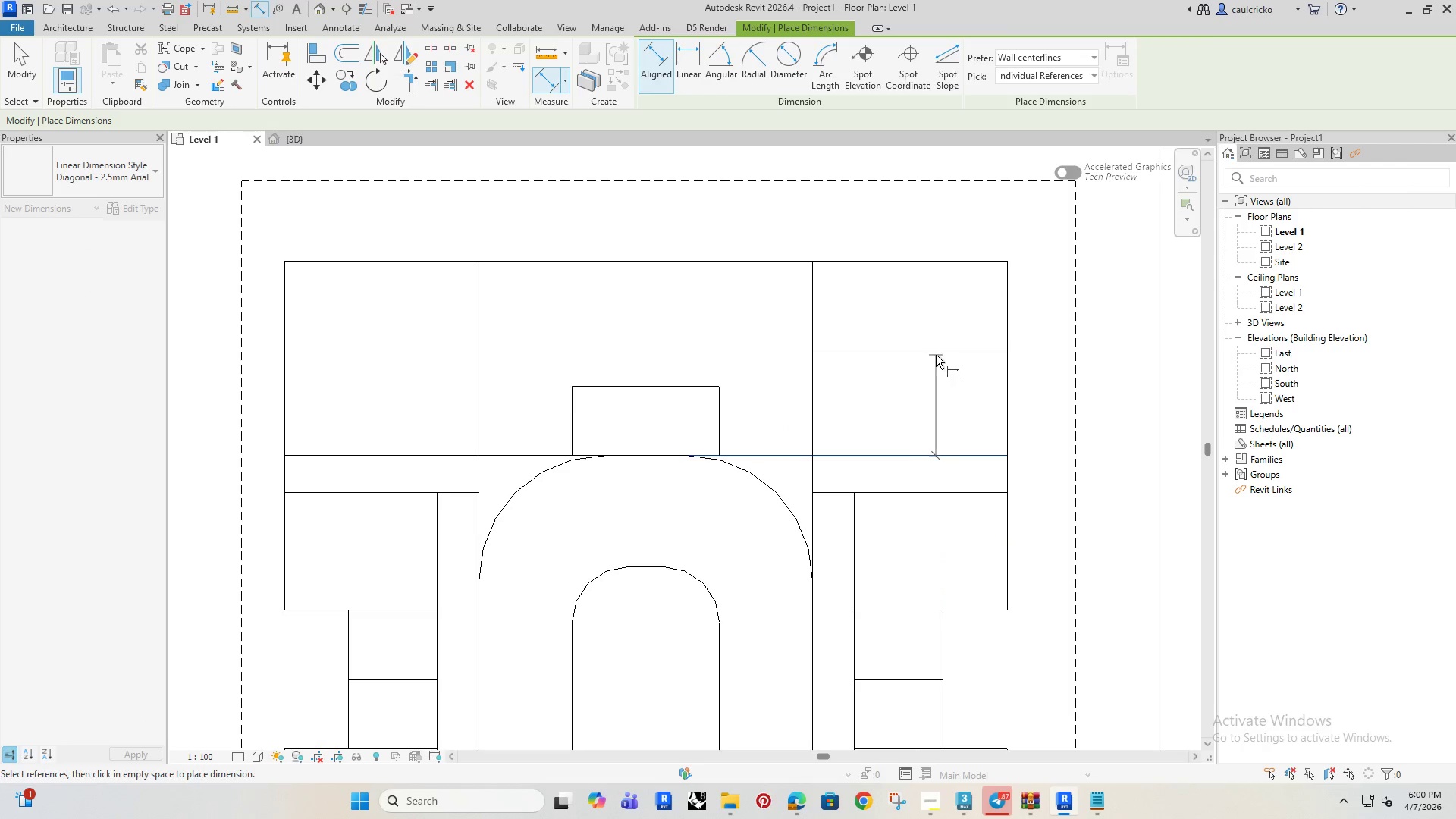 
left_click([936, 354])
 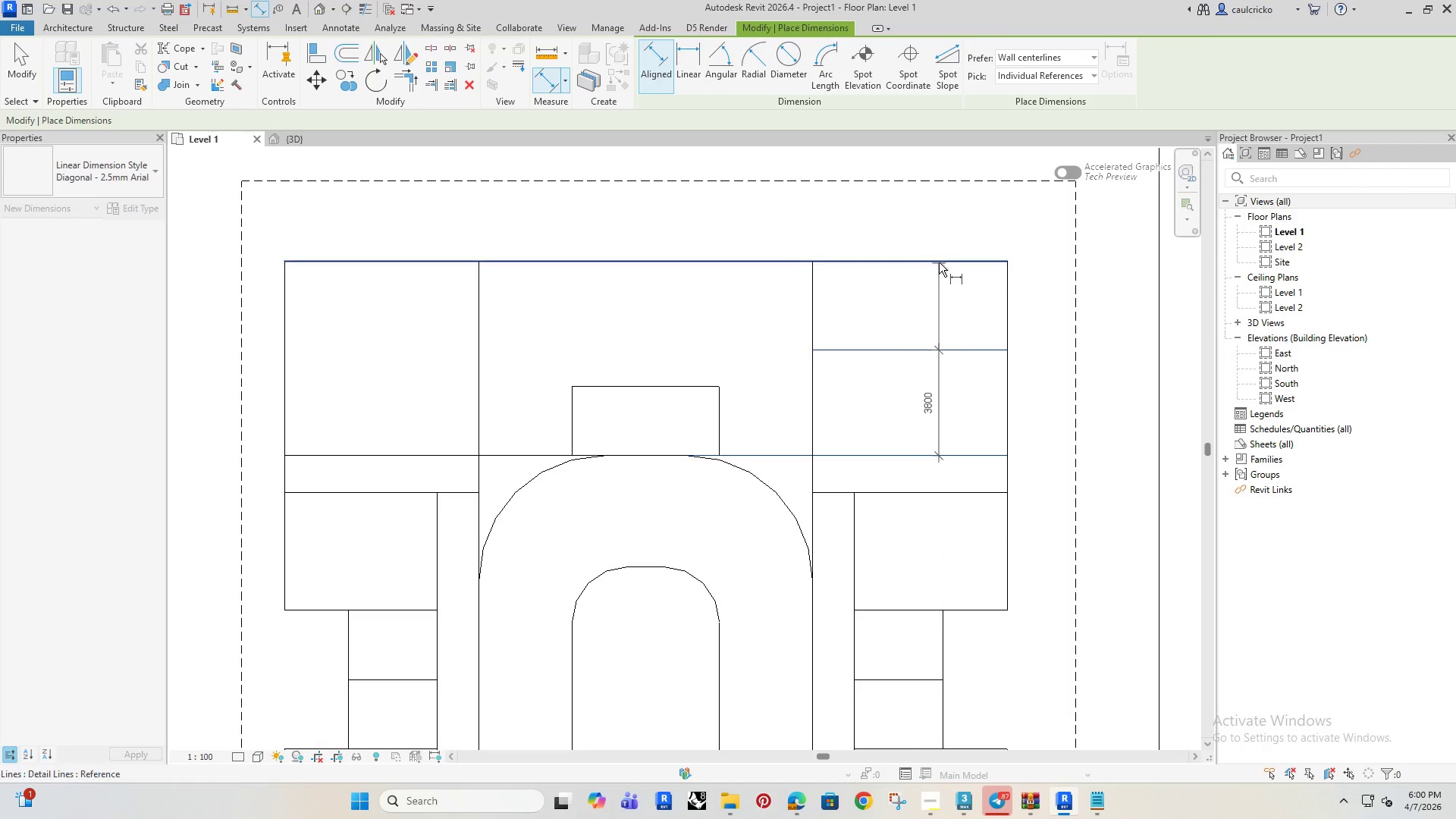 
left_click([939, 259])
 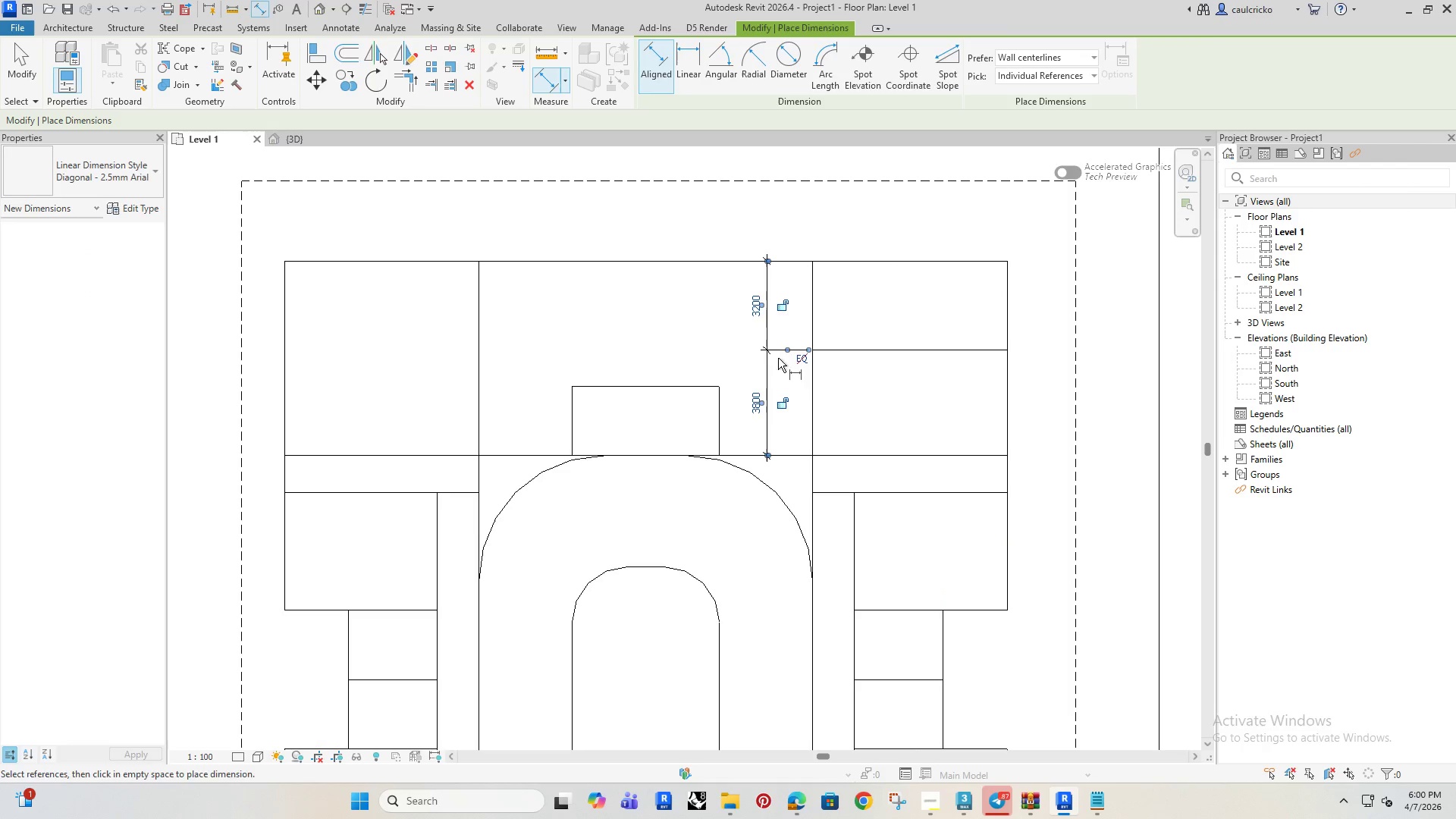 
left_click([802, 359])
 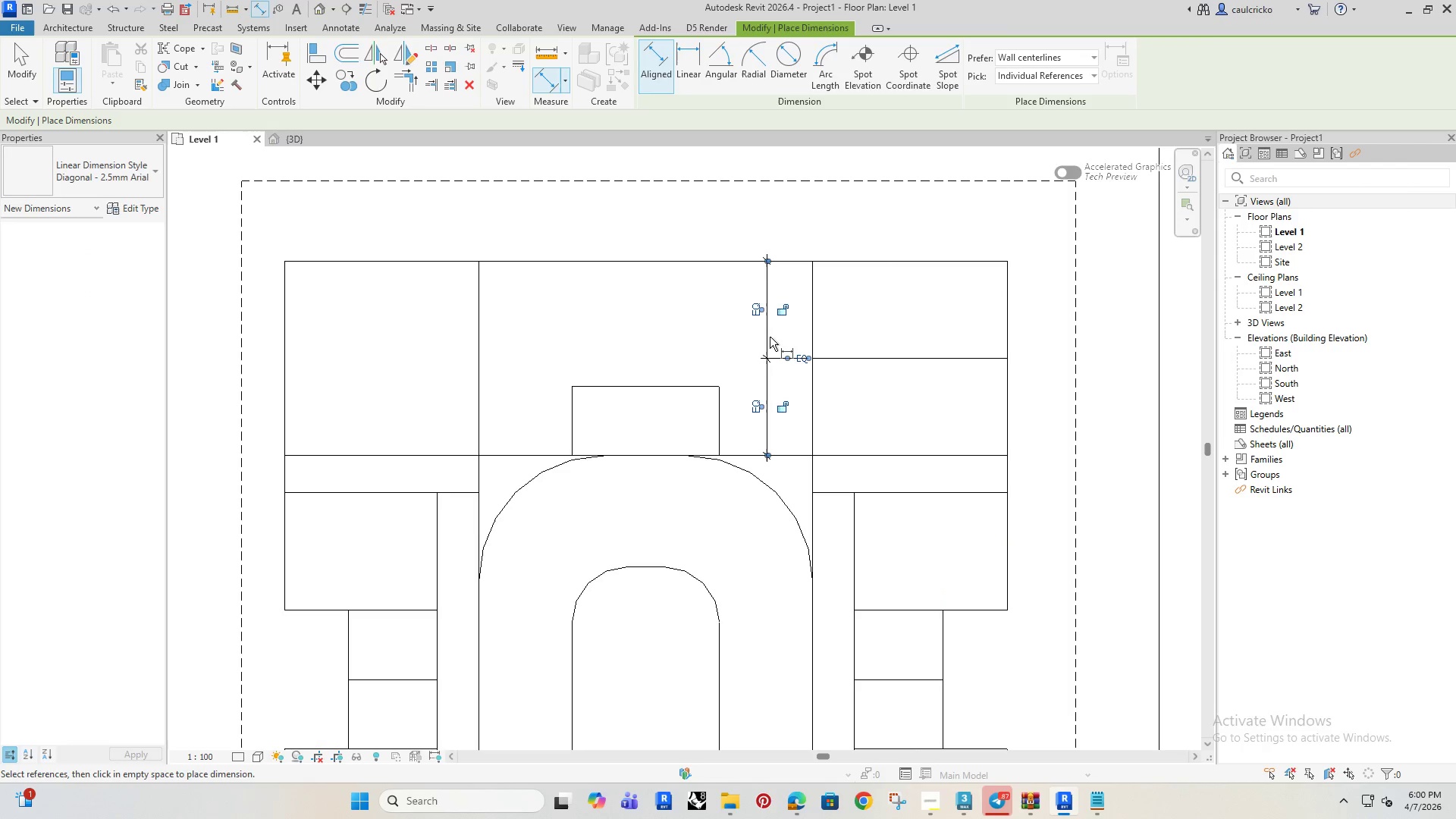 
key(Escape)
 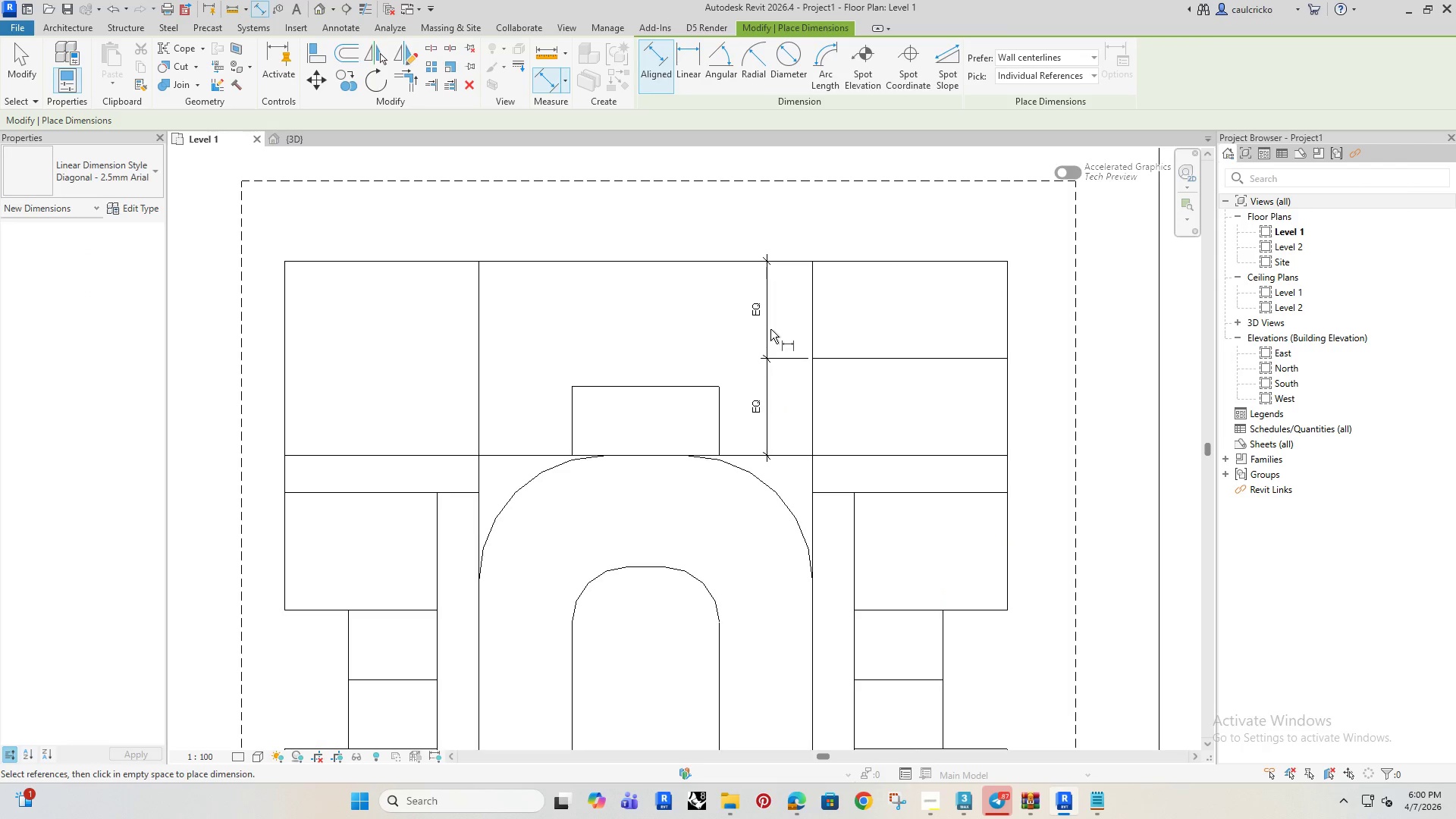 
key(Escape)
 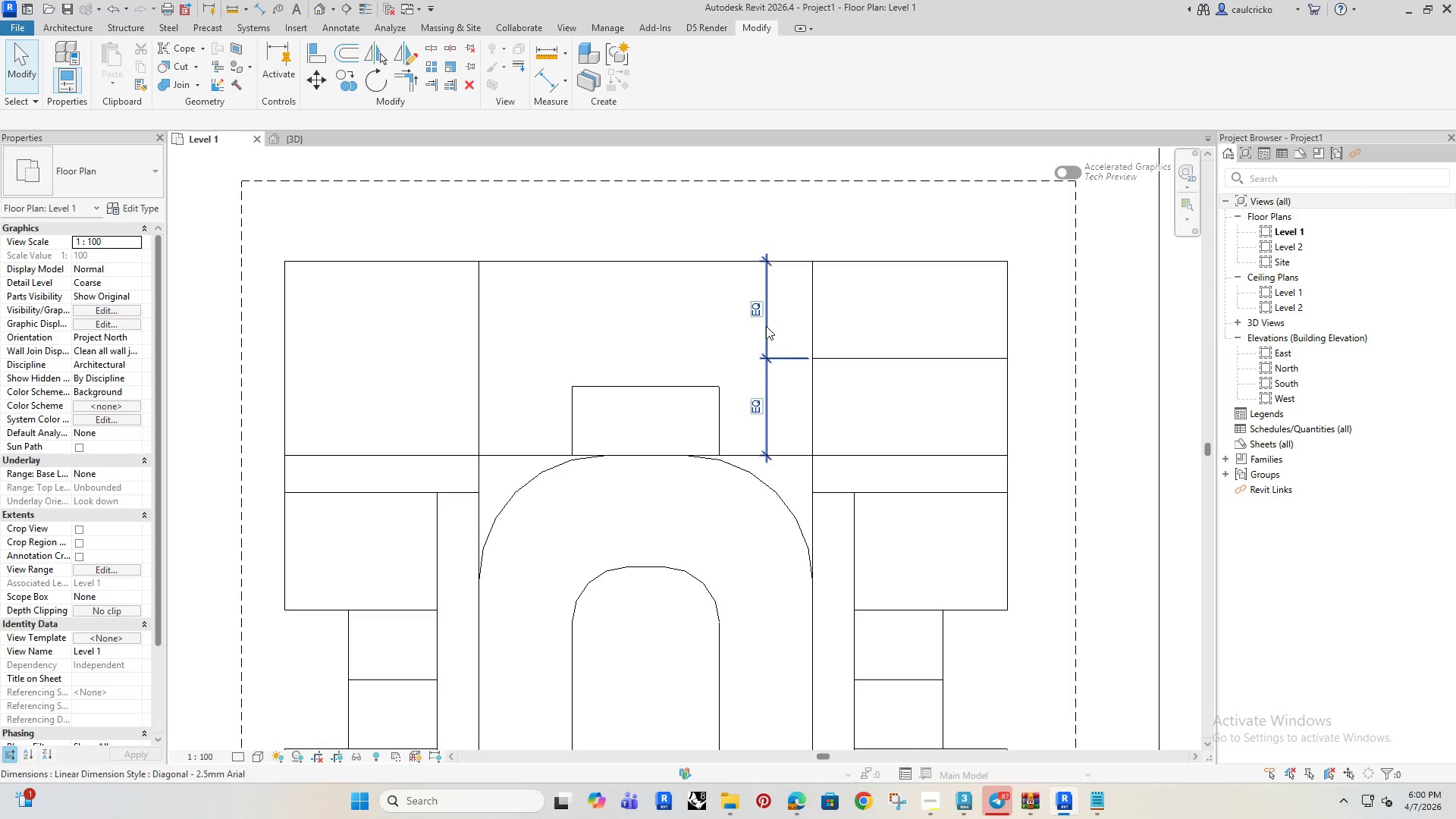 
left_click([766, 326])
 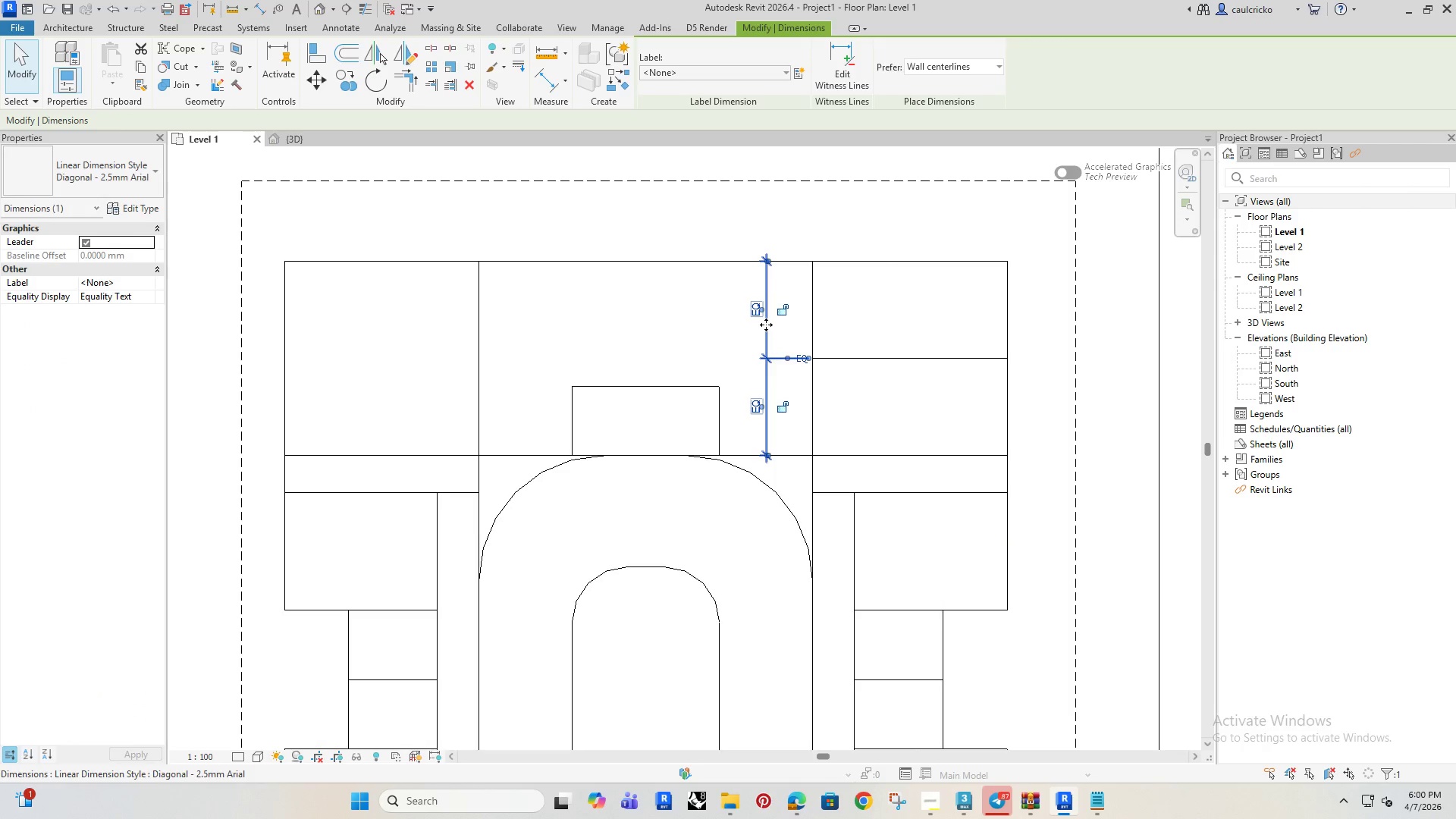 
key(Delete)
 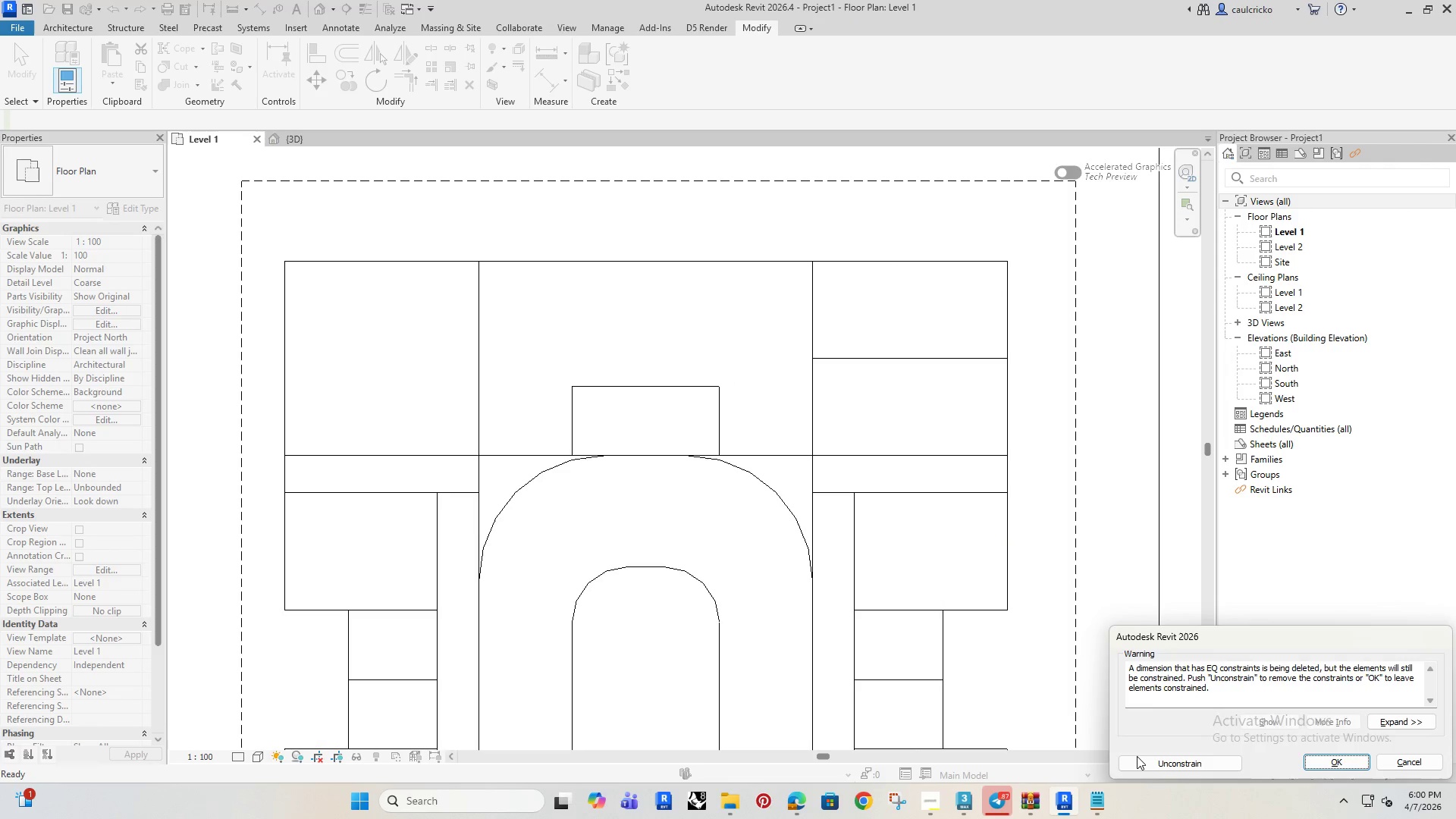 
left_click([1141, 761])
 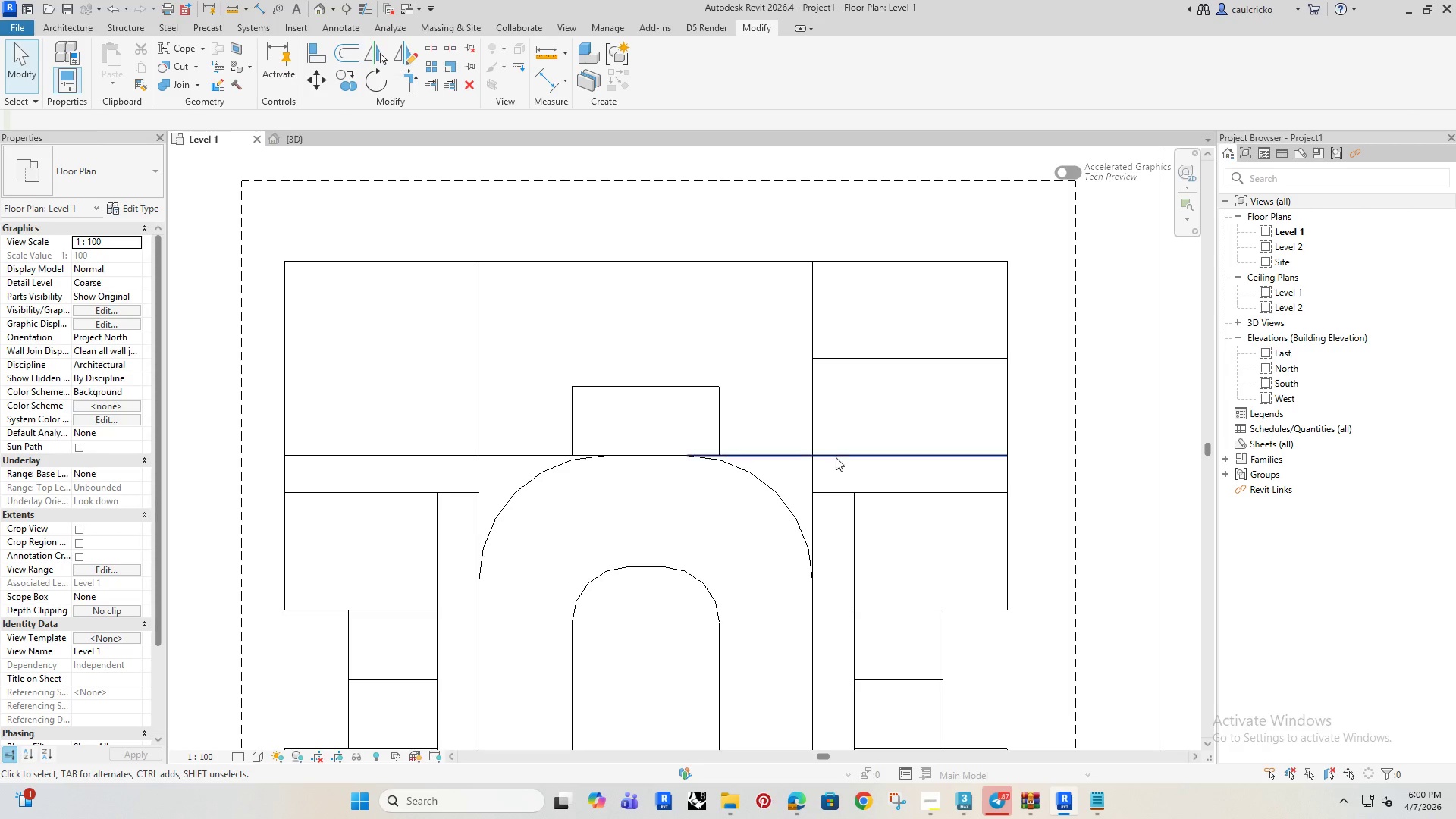 
left_click([855, 359])
 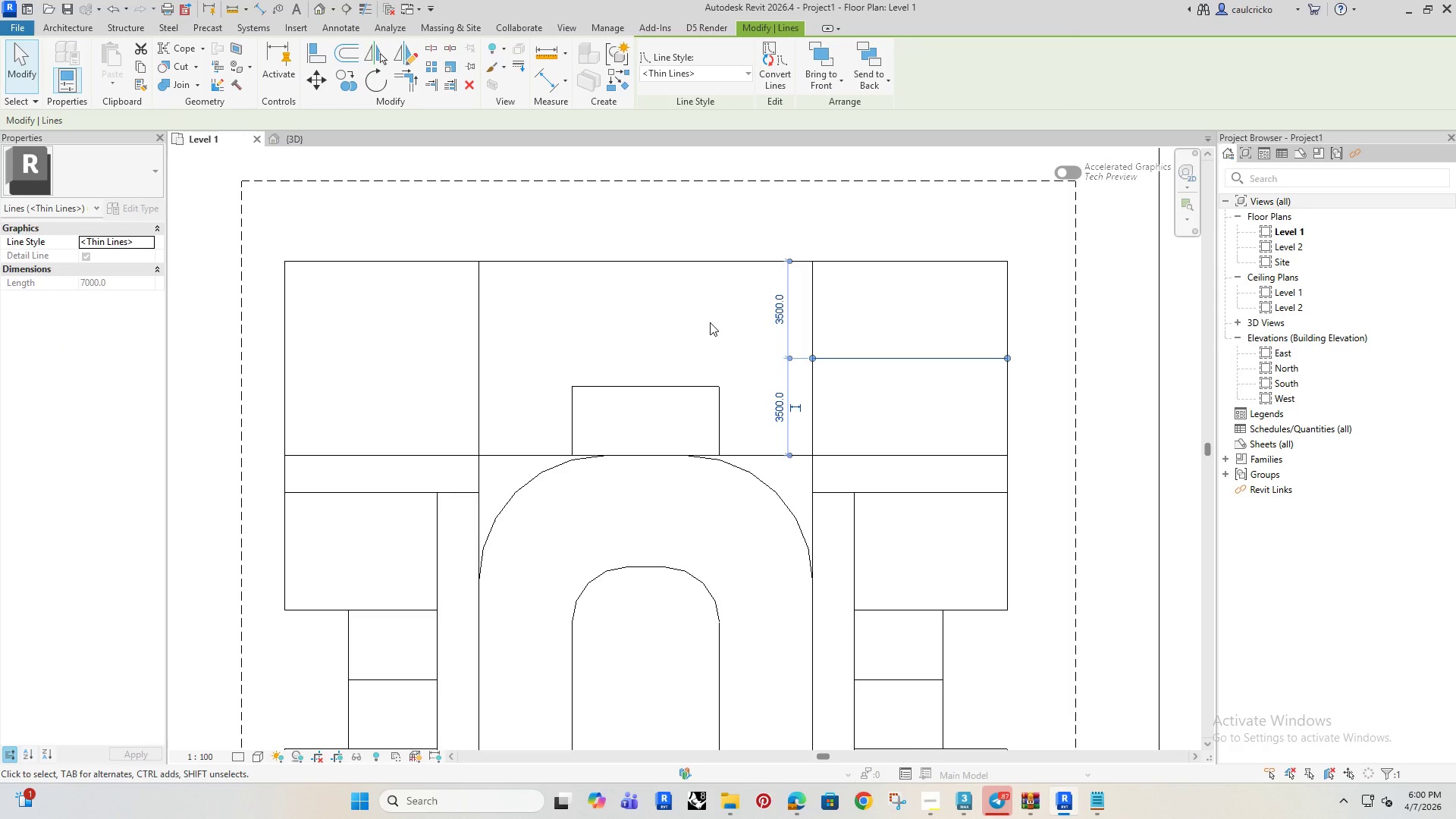 
left_click([710, 322])
 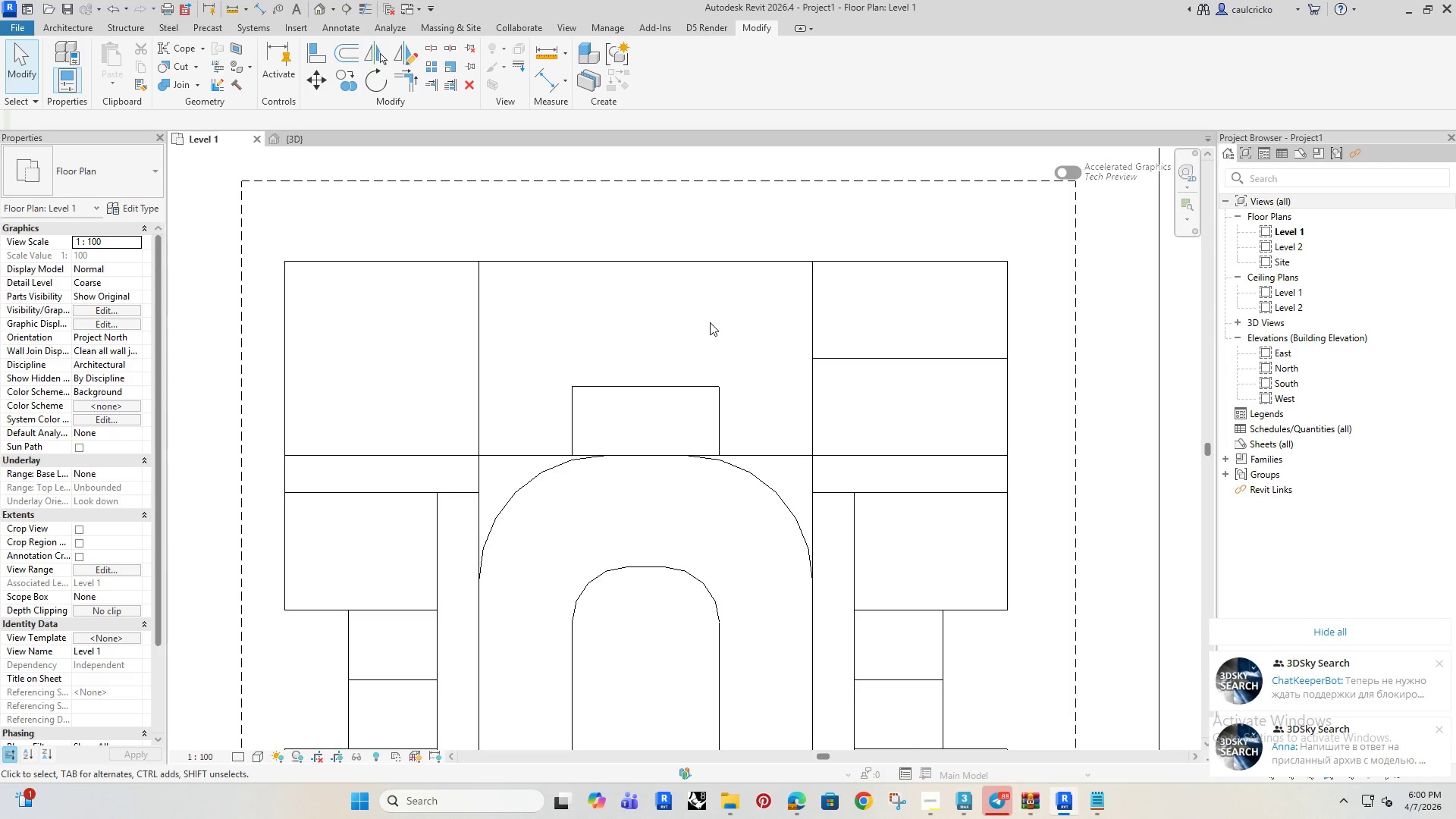 
wait(16.56)
 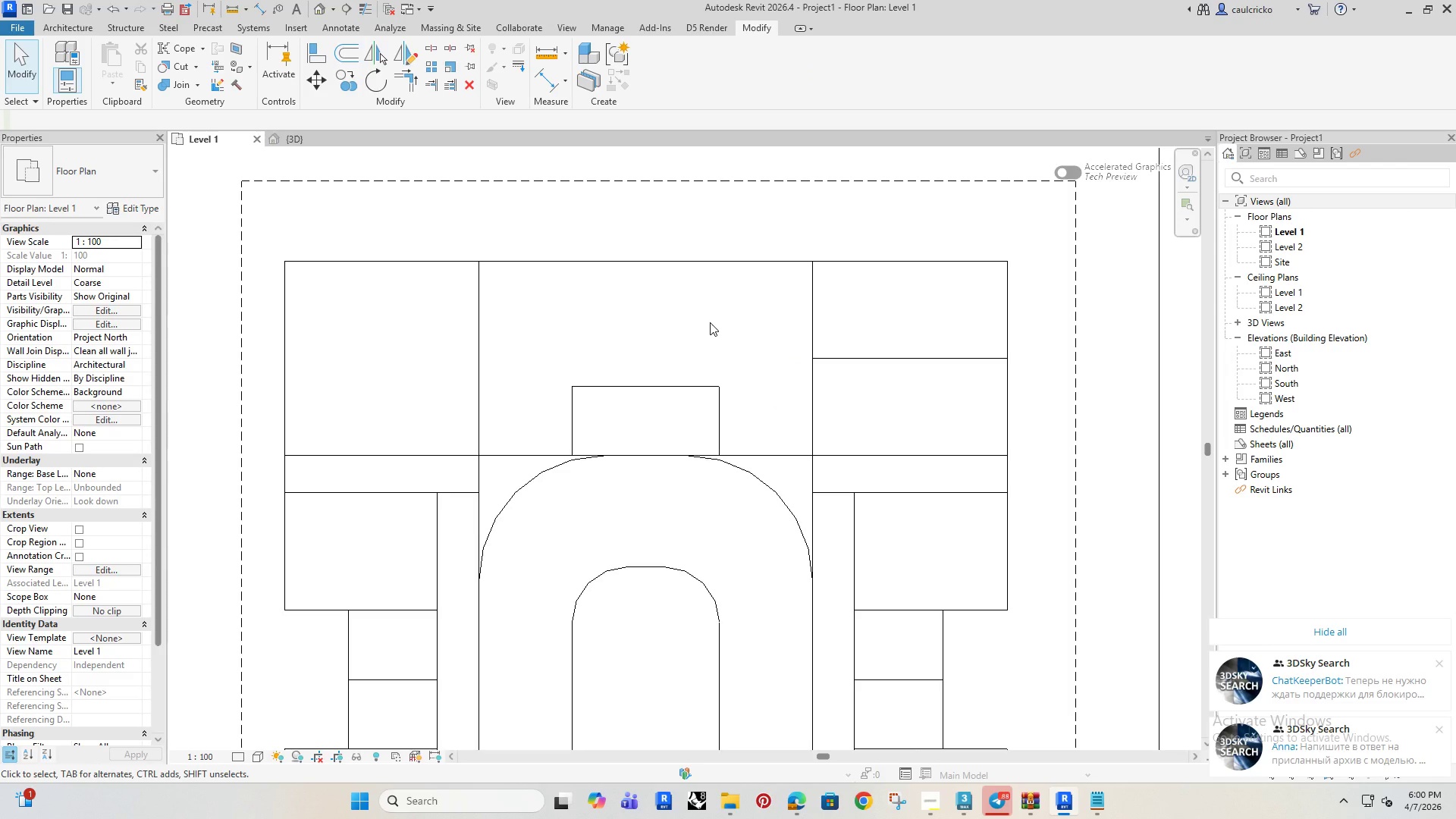 
type(TR)
 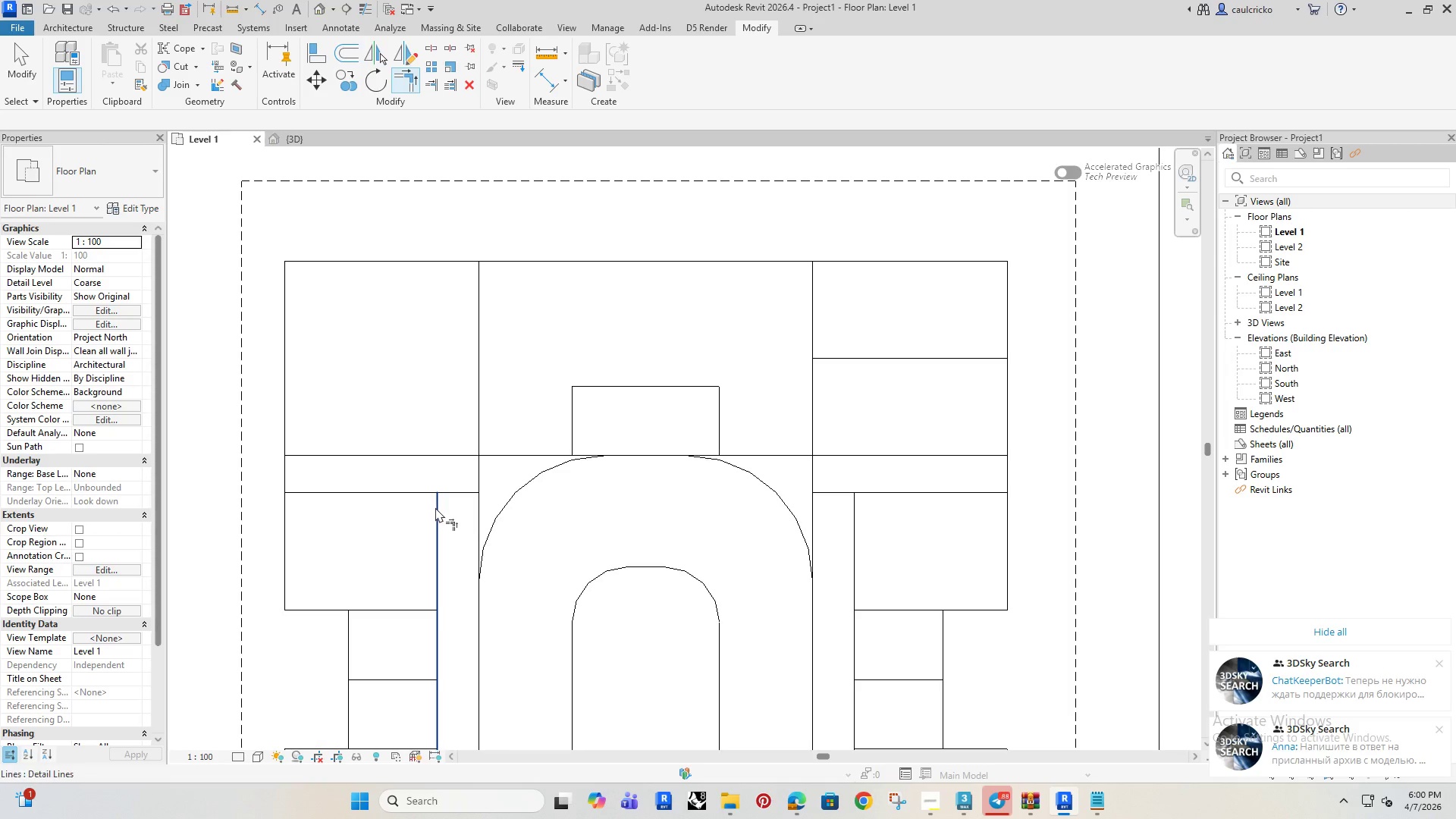 
triple_click([436, 509])
 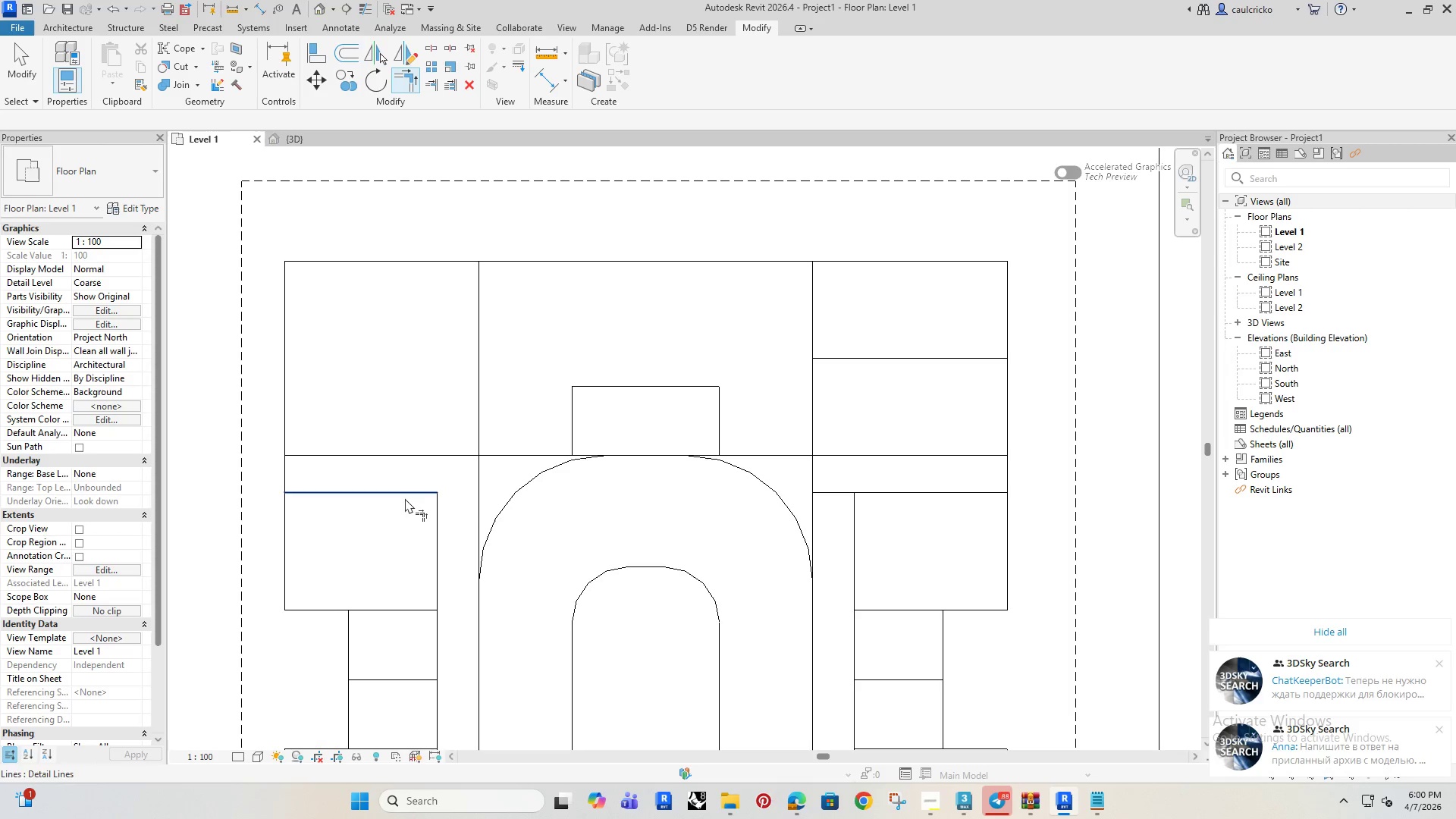 
scroll: coordinate [407, 479], scroll_direction: down, amount: 4.0
 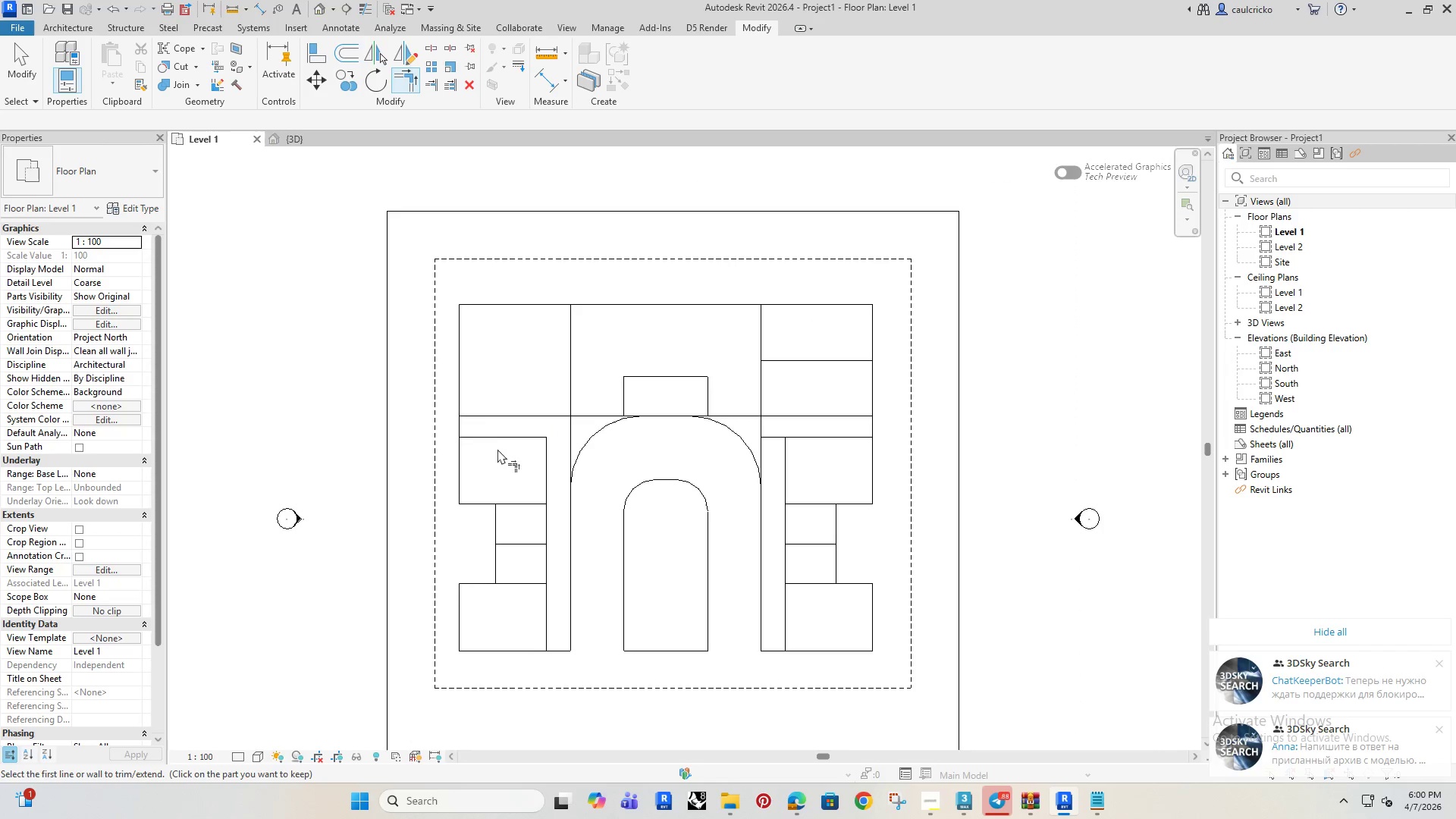 
scroll: coordinate [543, 445], scroll_direction: up, amount: 4.0
 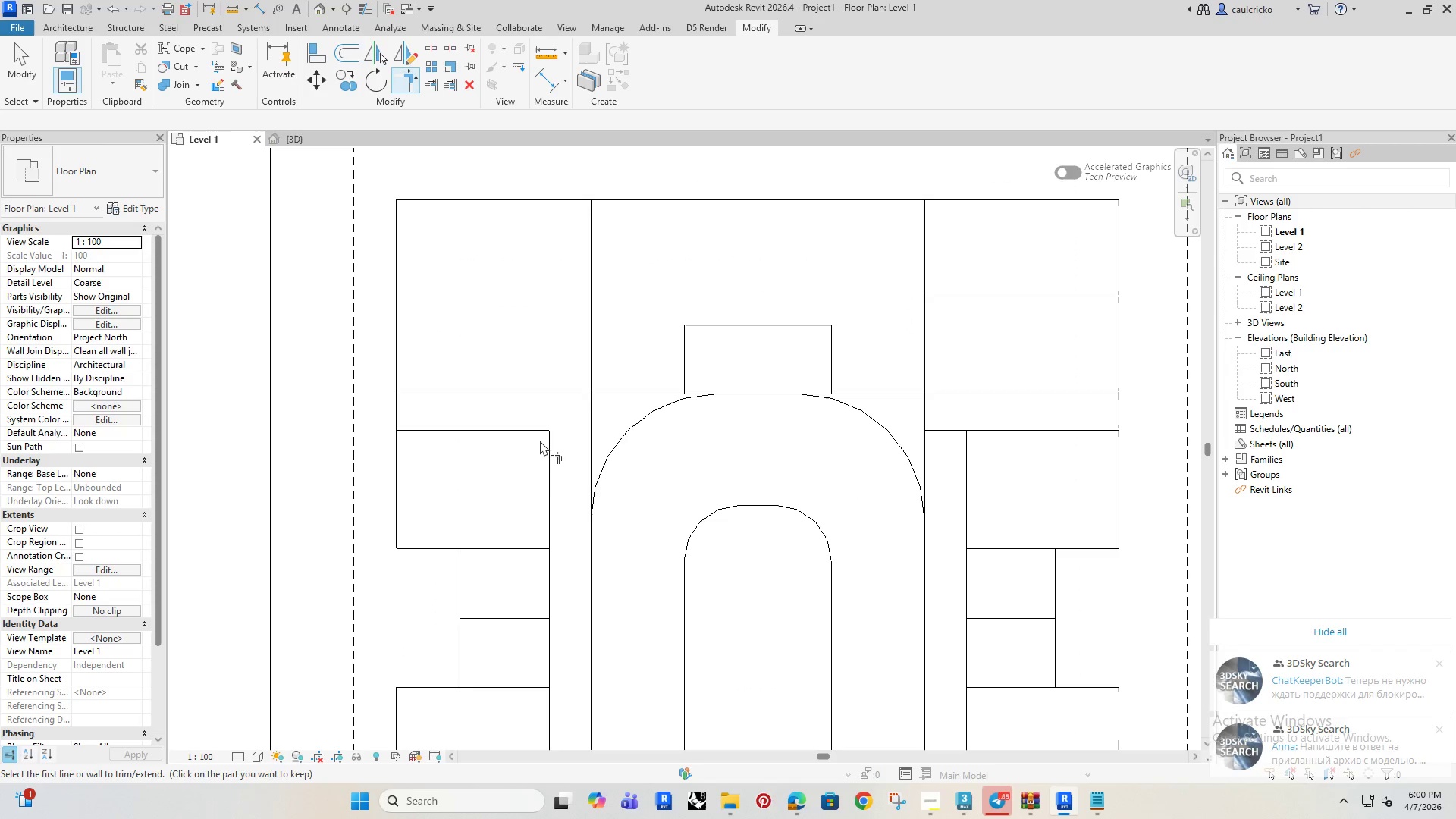 
key(Control+Z)
 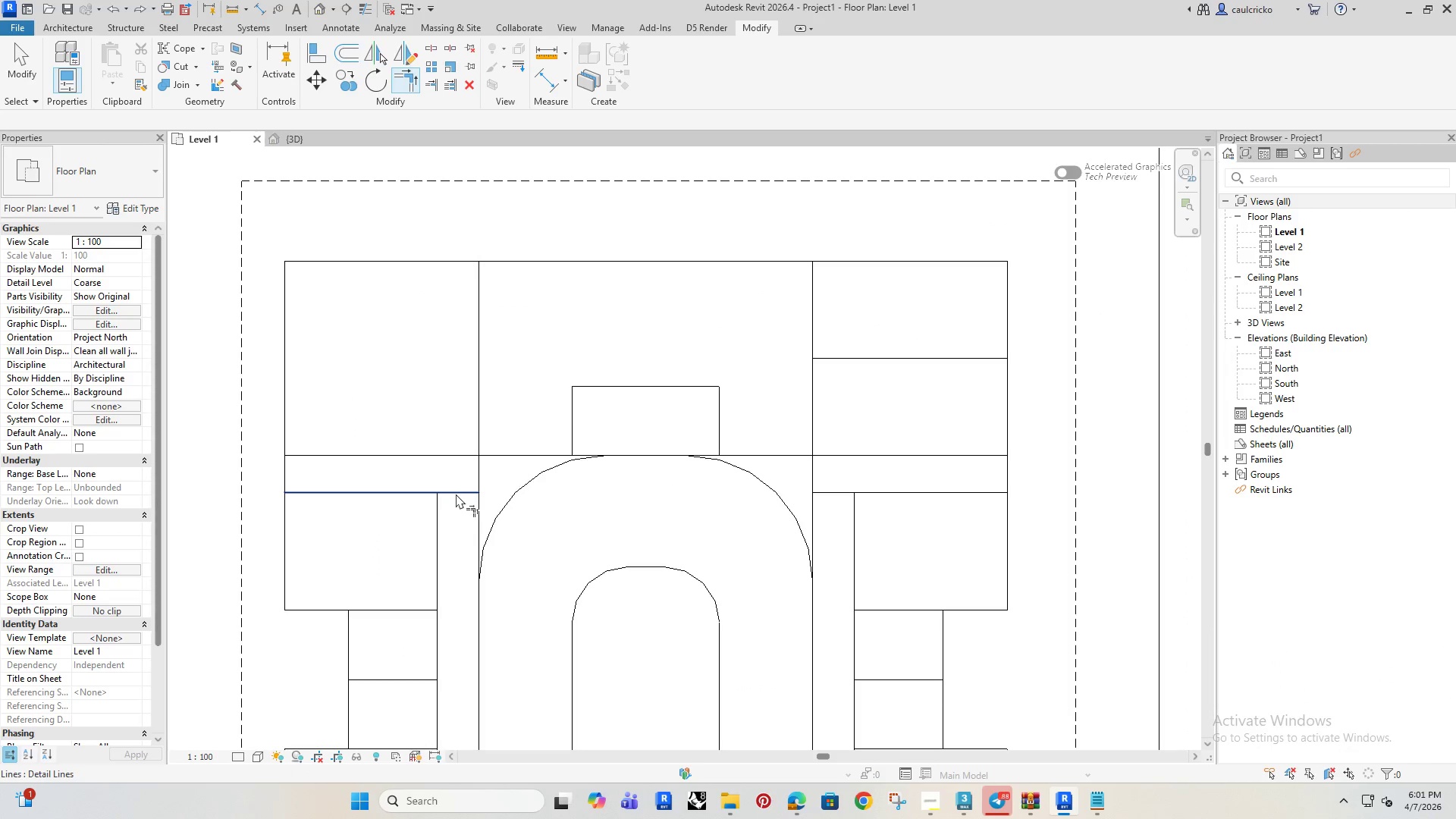 
scroll: coordinate [447, 498], scroll_direction: up, amount: 3.0
 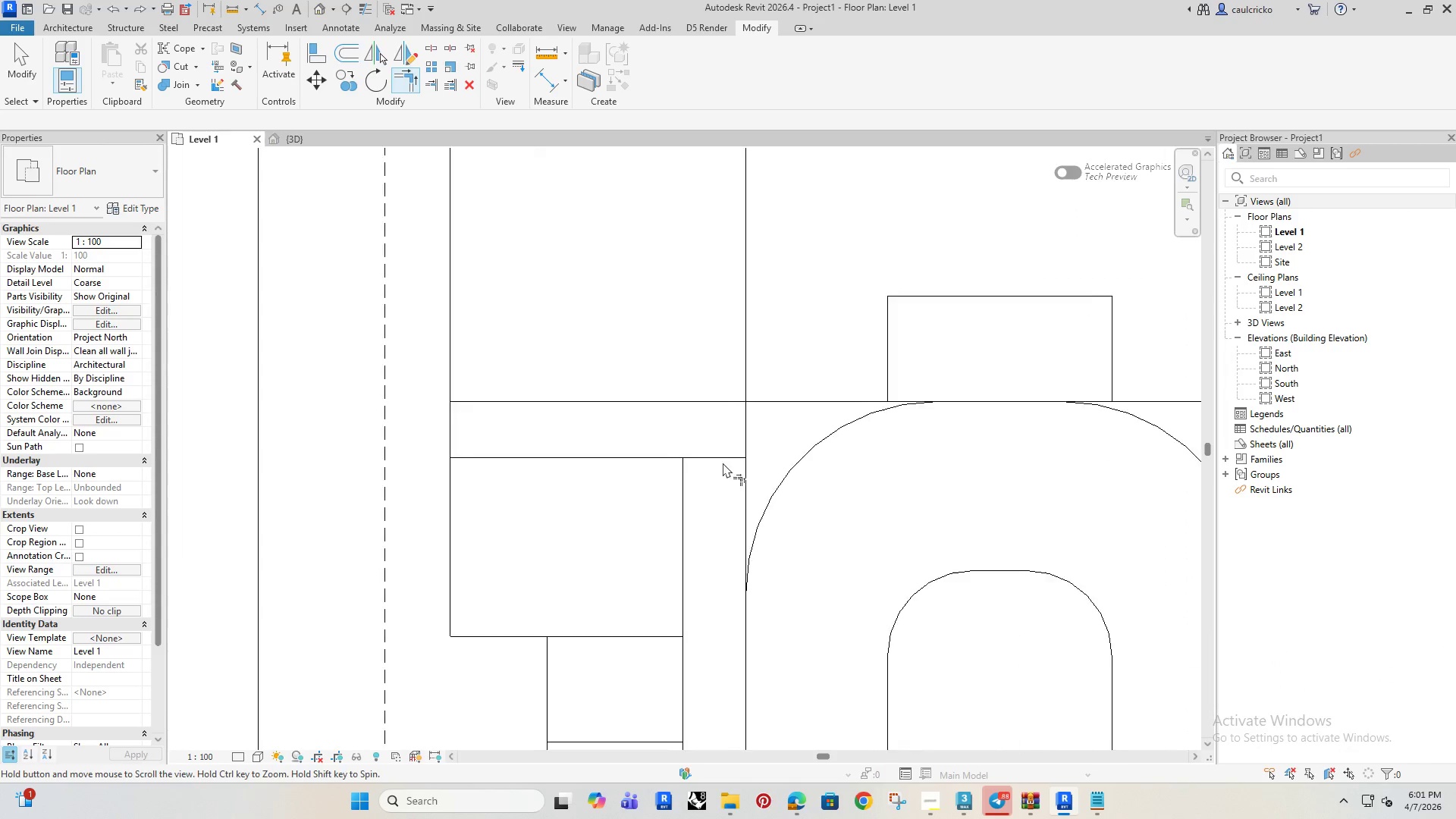 
key(Escape)
 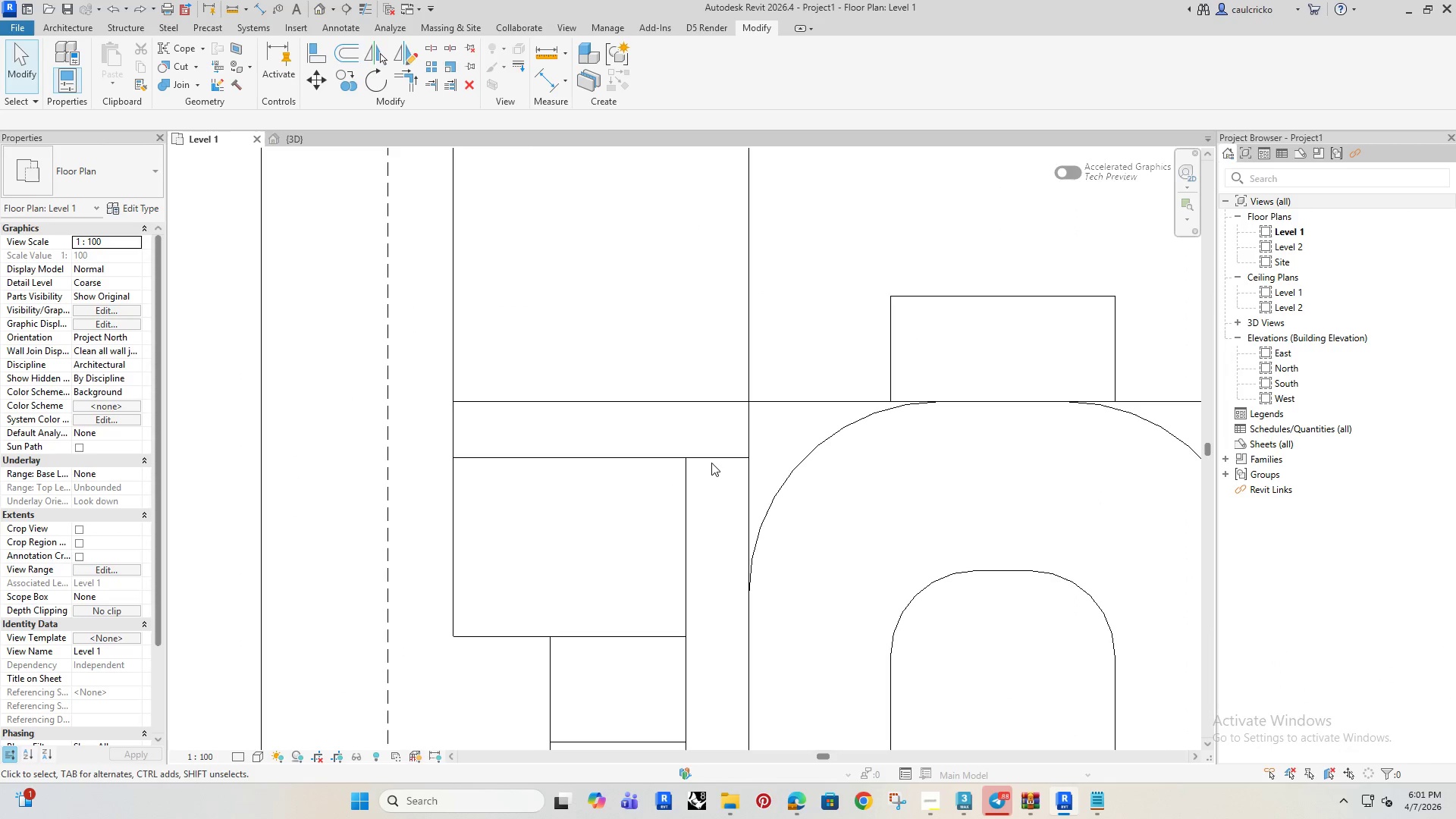 
key(Escape)
 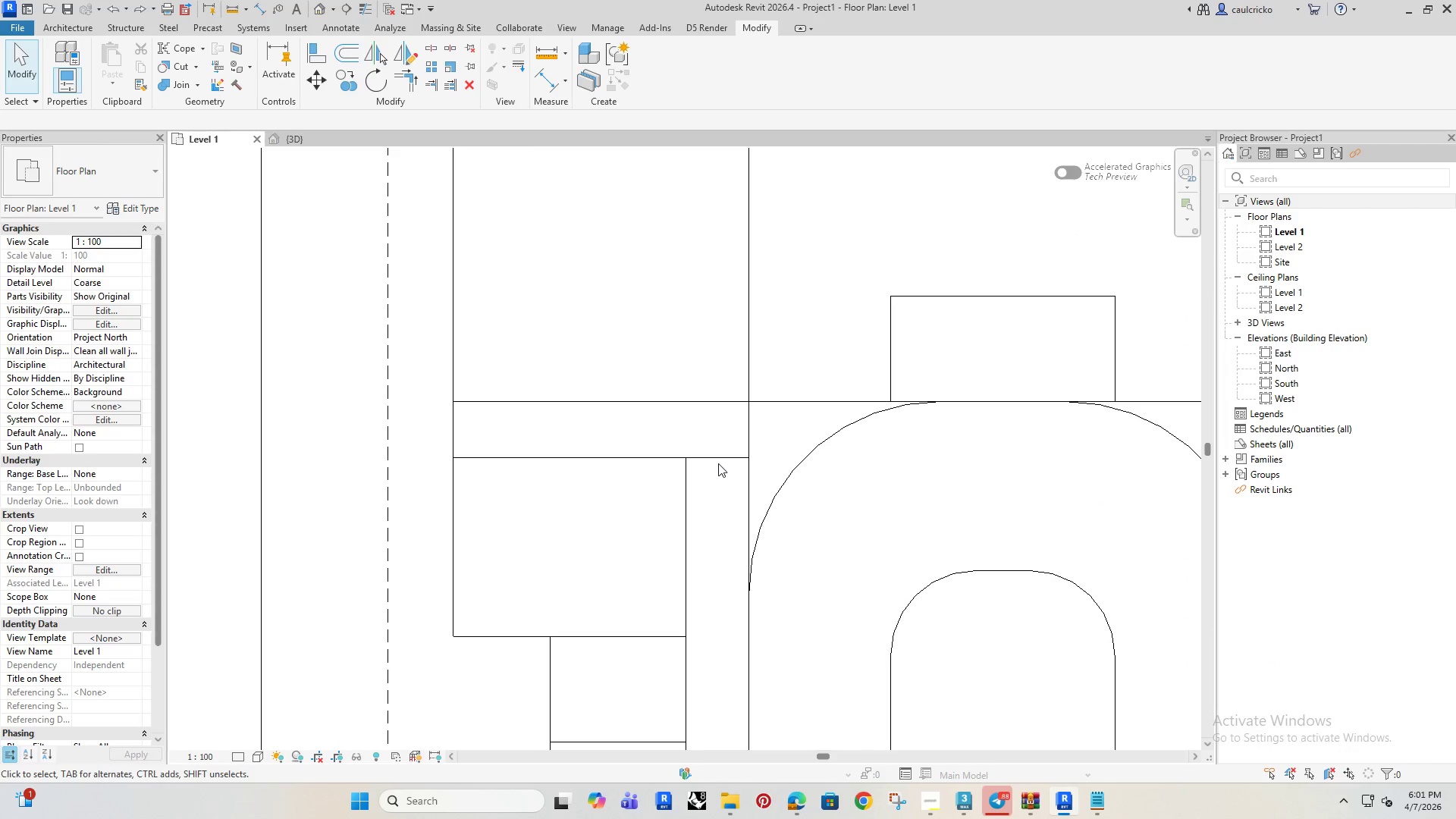 
key(Escape)
 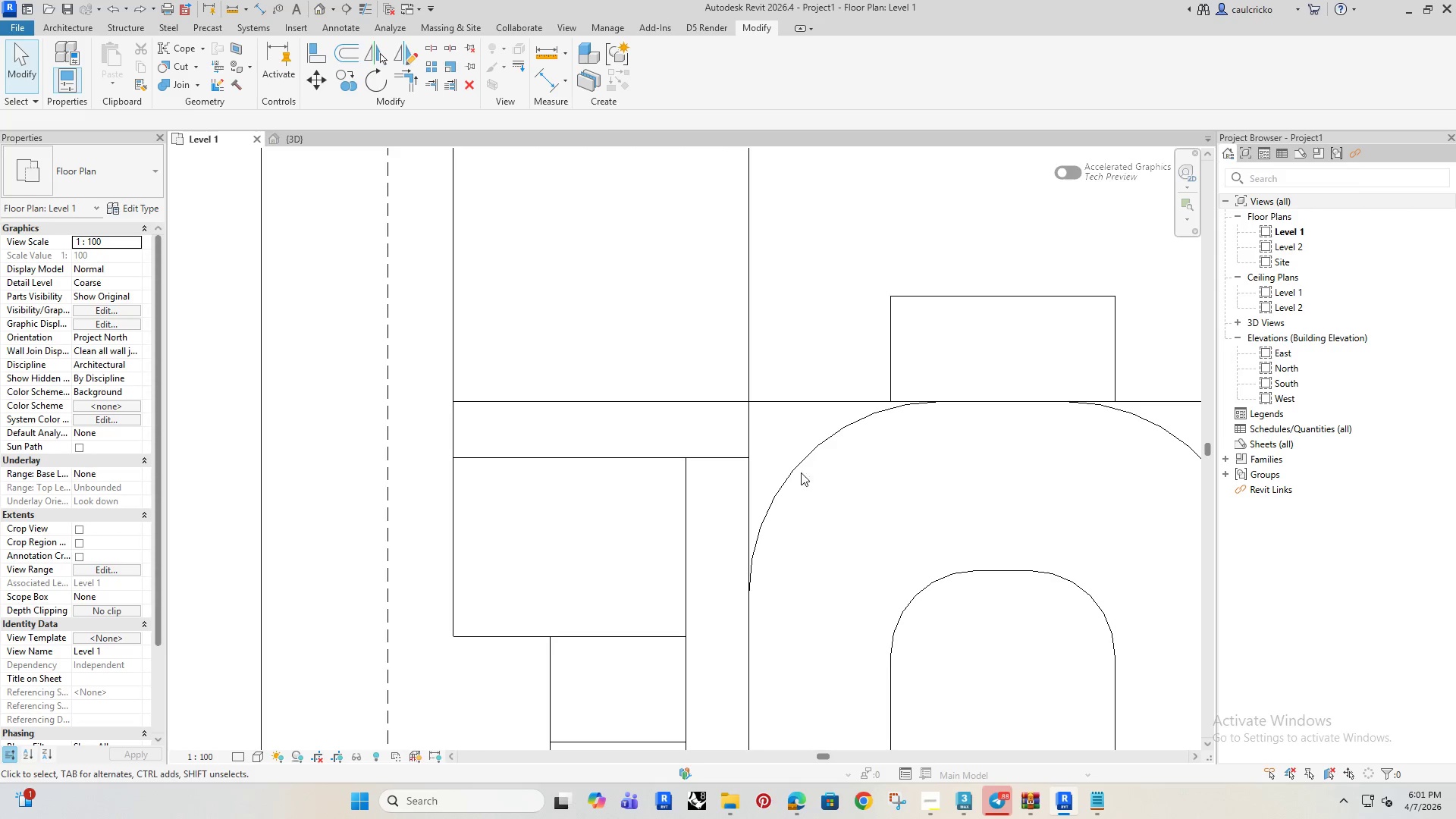 
wait(7.8)
 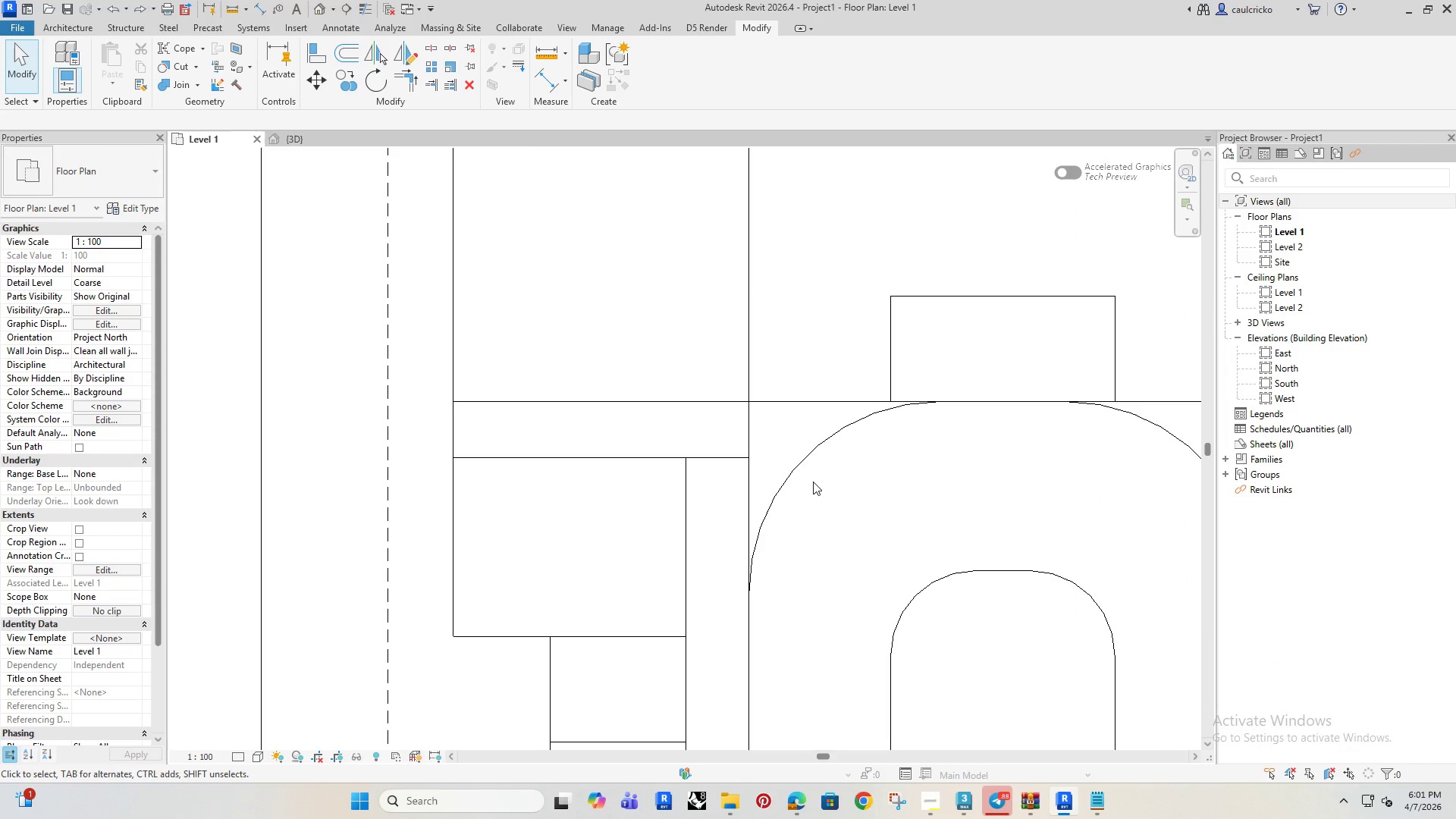 
left_click([730, 460])
 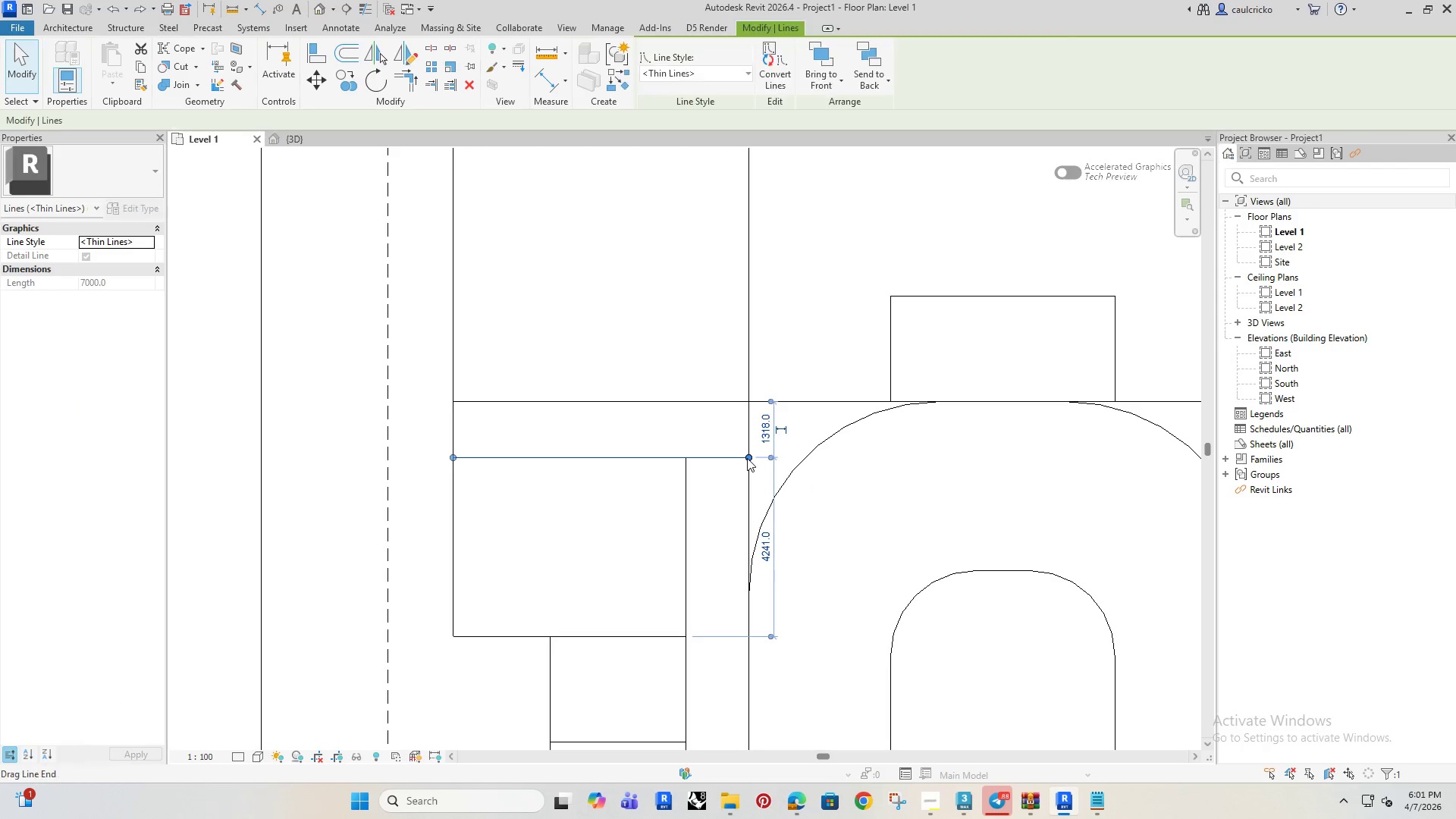 
left_click_drag(start_coordinate=[747, 458], to_coordinate=[805, 456])
 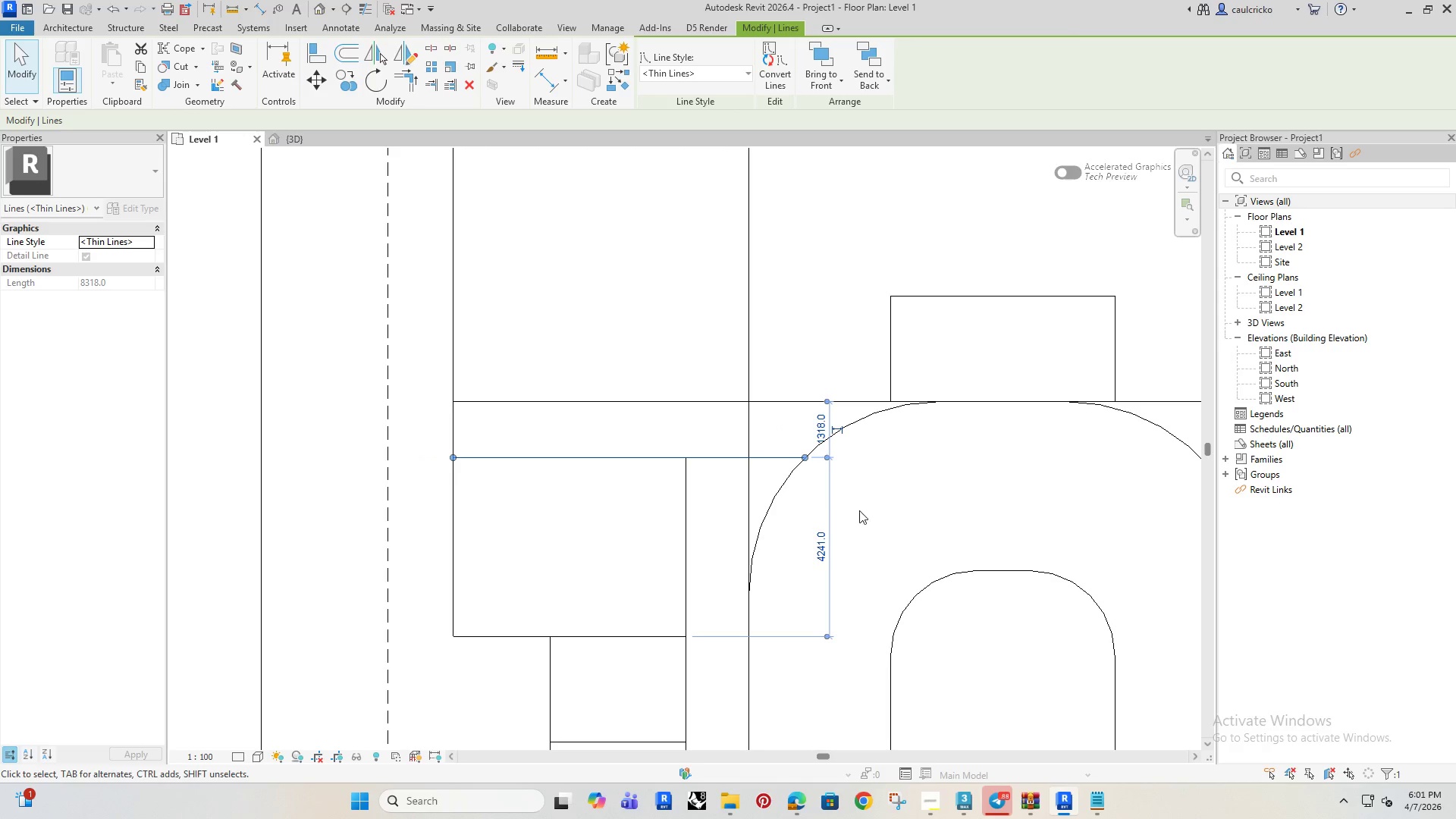 
left_click([877, 499])
 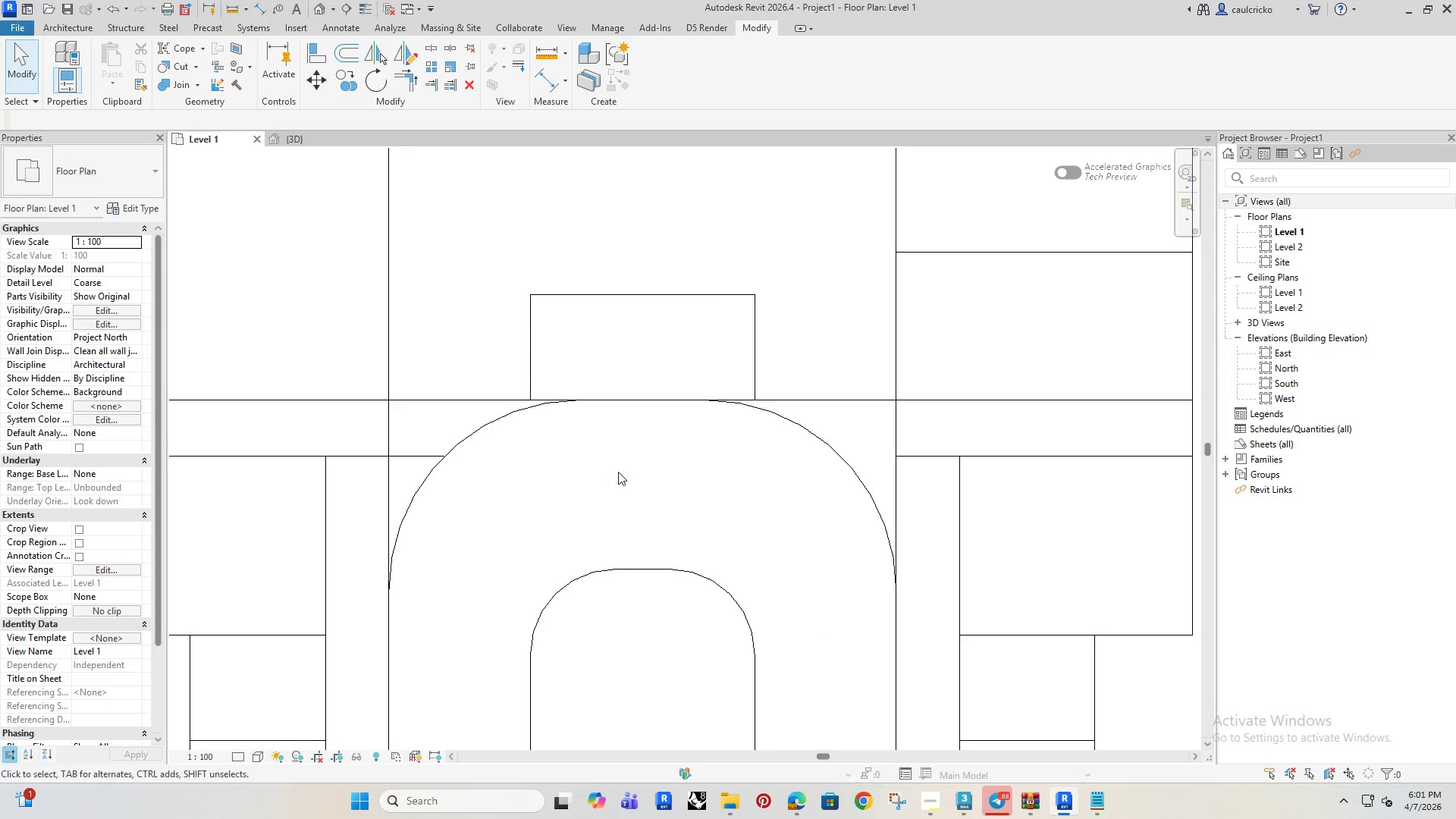 
left_click([912, 457])
 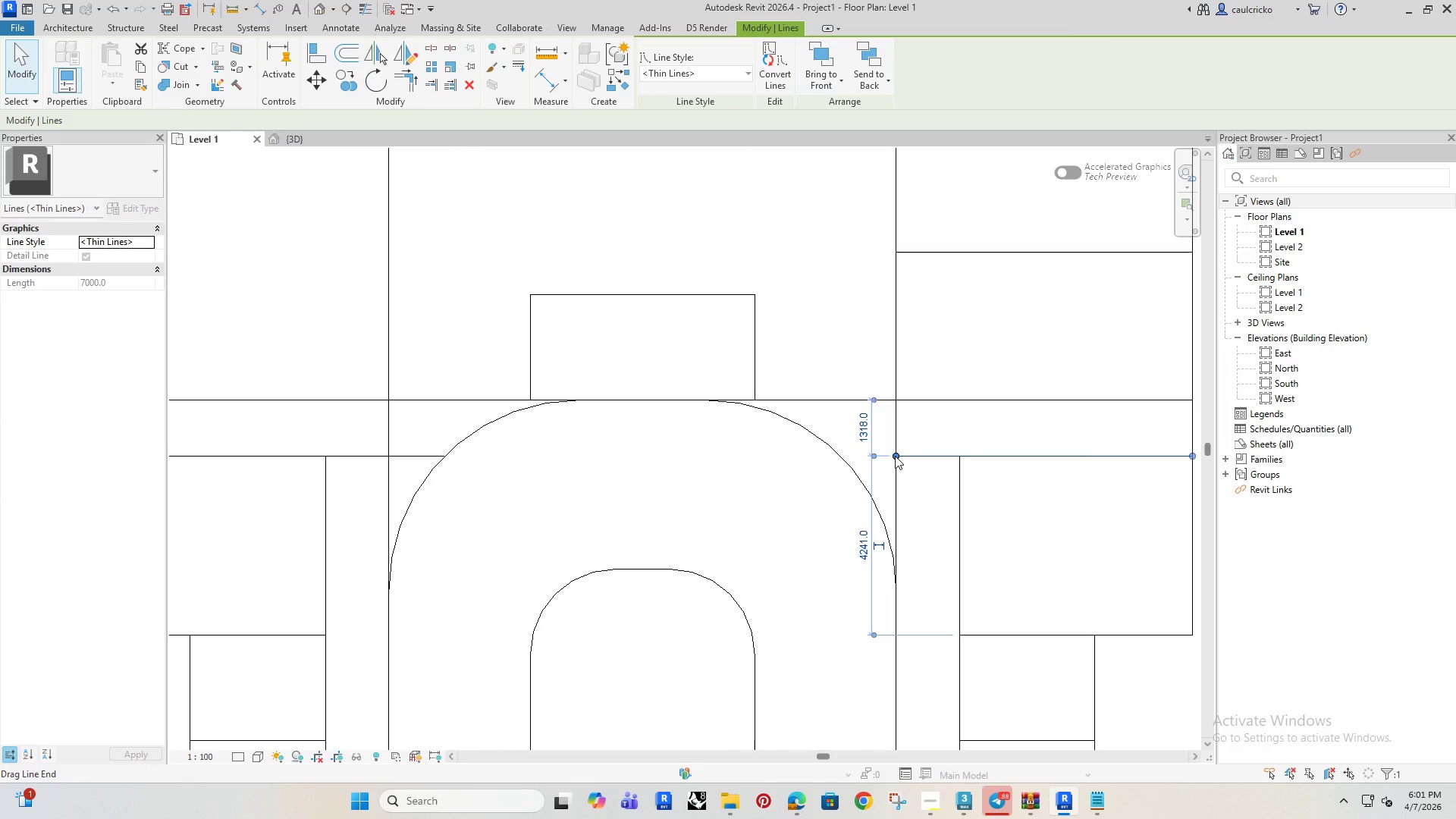 
left_click_drag(start_coordinate=[895, 456], to_coordinate=[846, 457])
 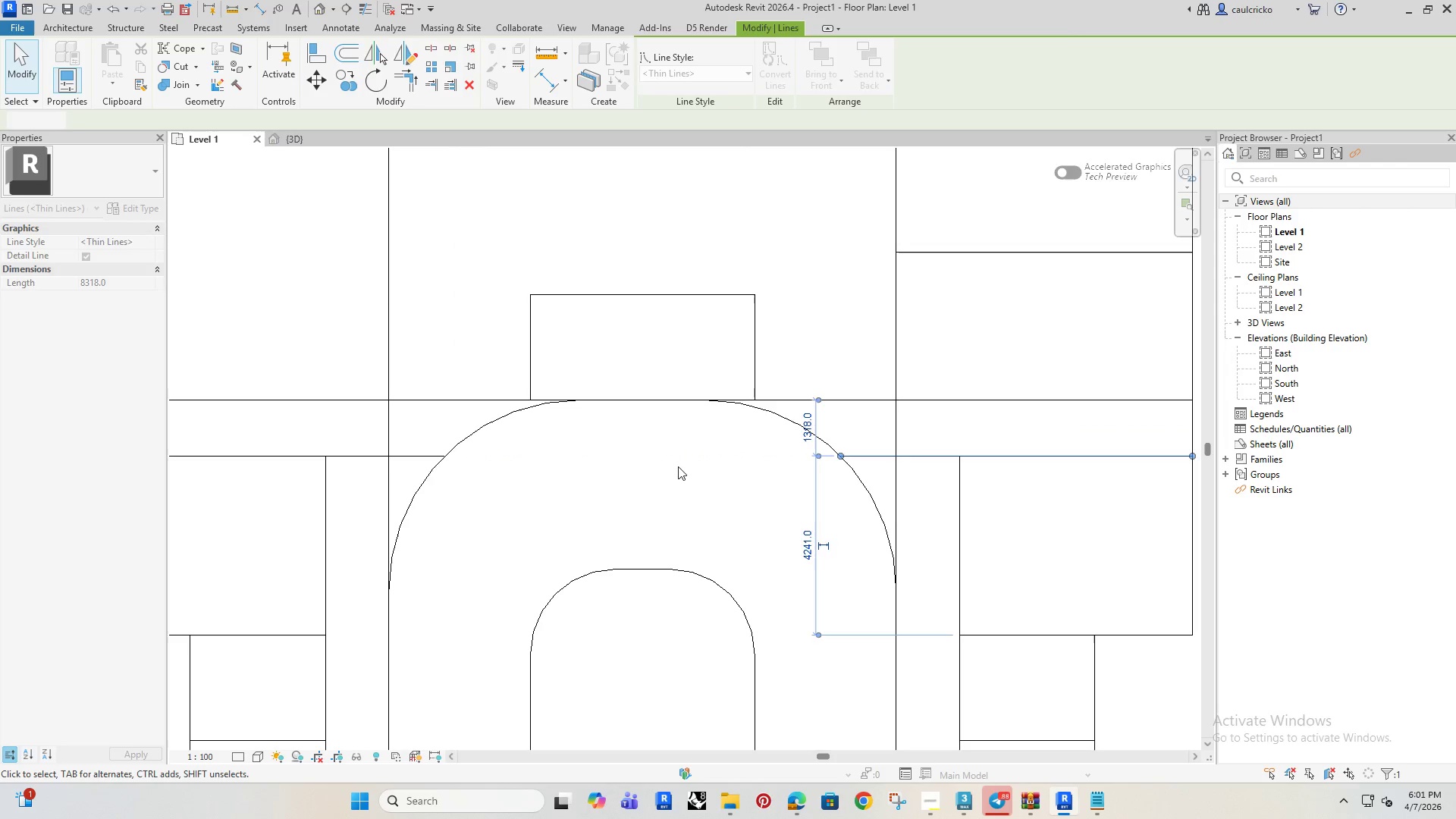 
left_click([639, 466])
 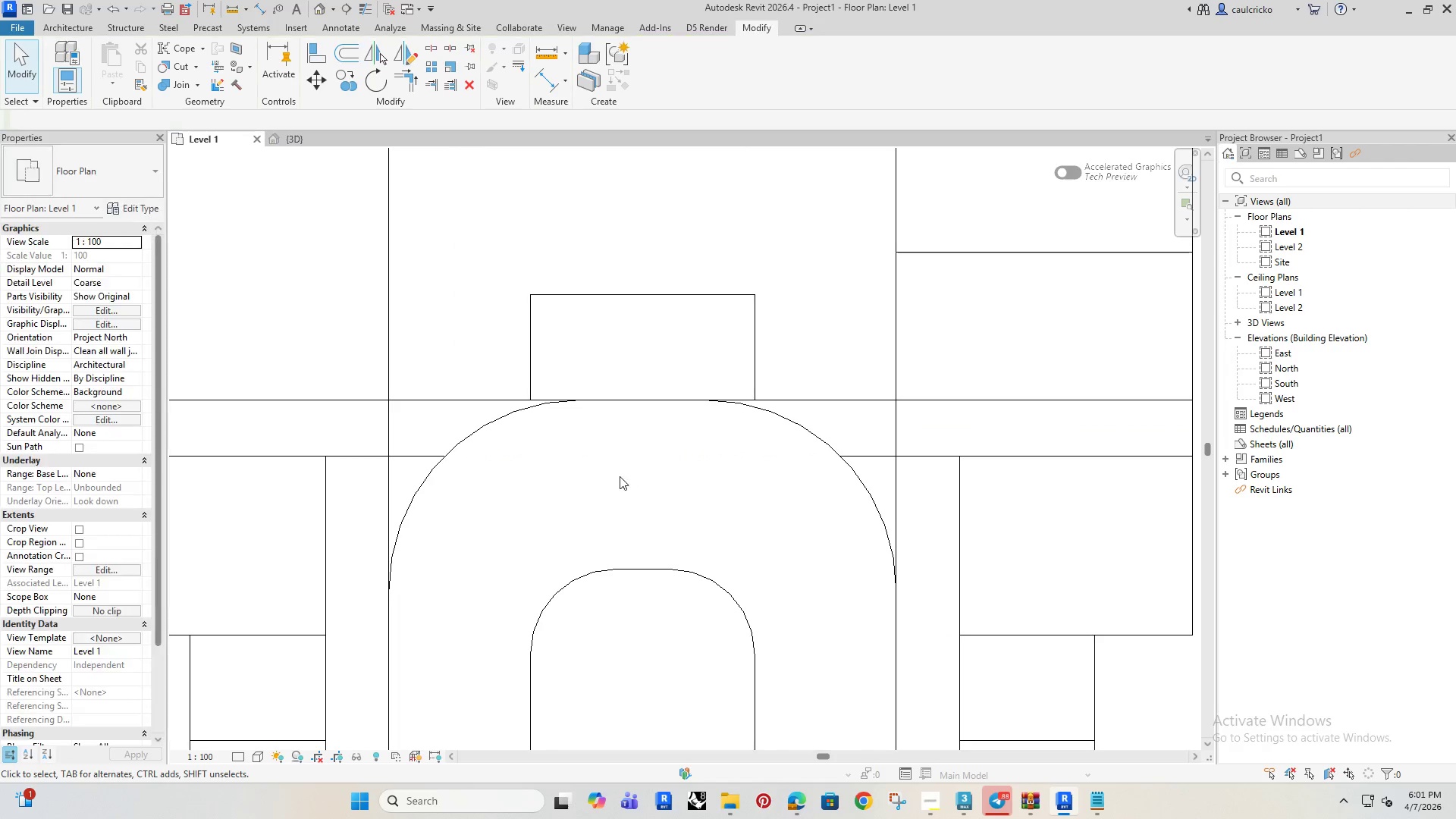 
scroll: coordinate [638, 479], scroll_direction: down, amount: 4.0
 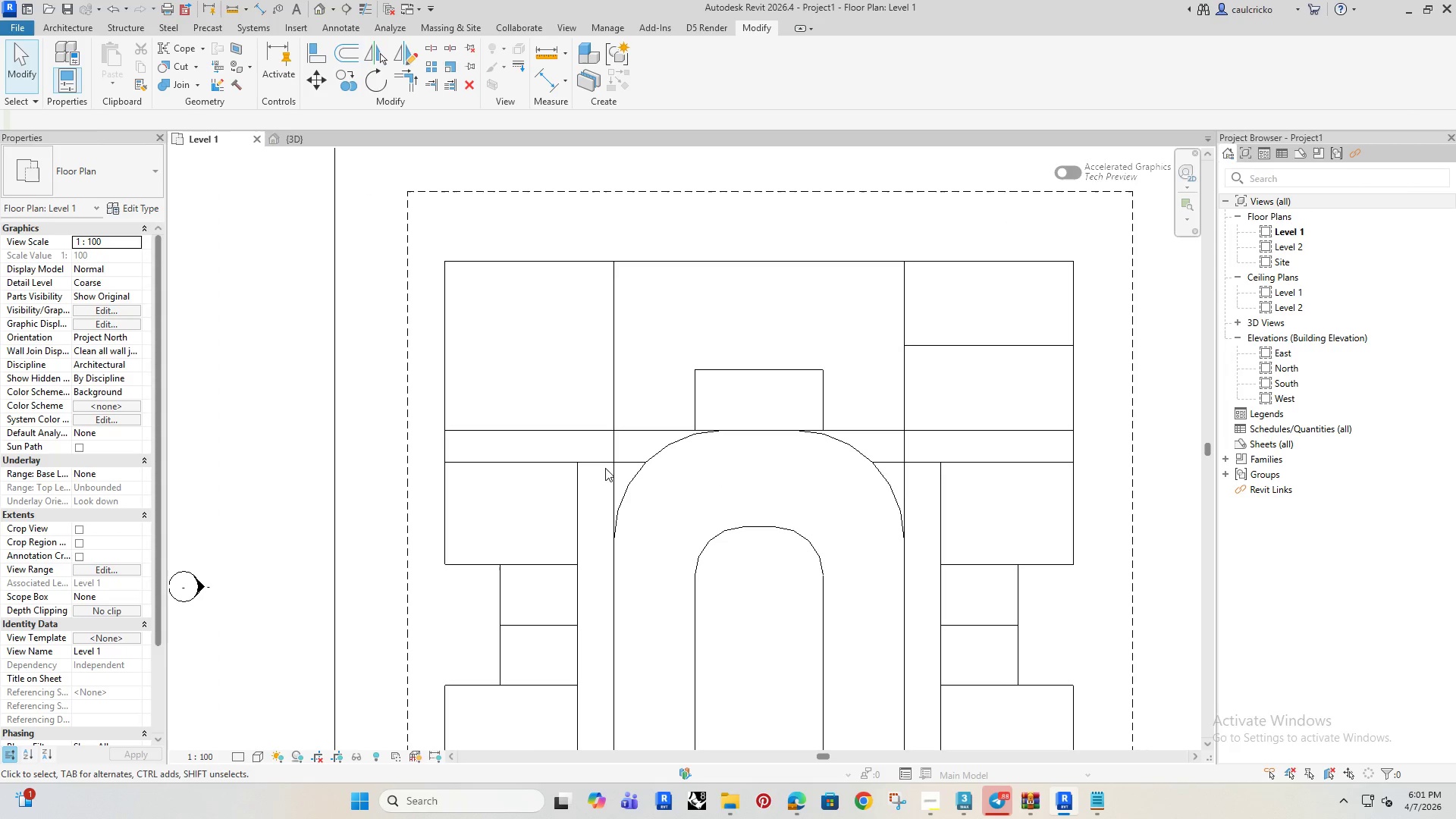 
wait(7.07)
 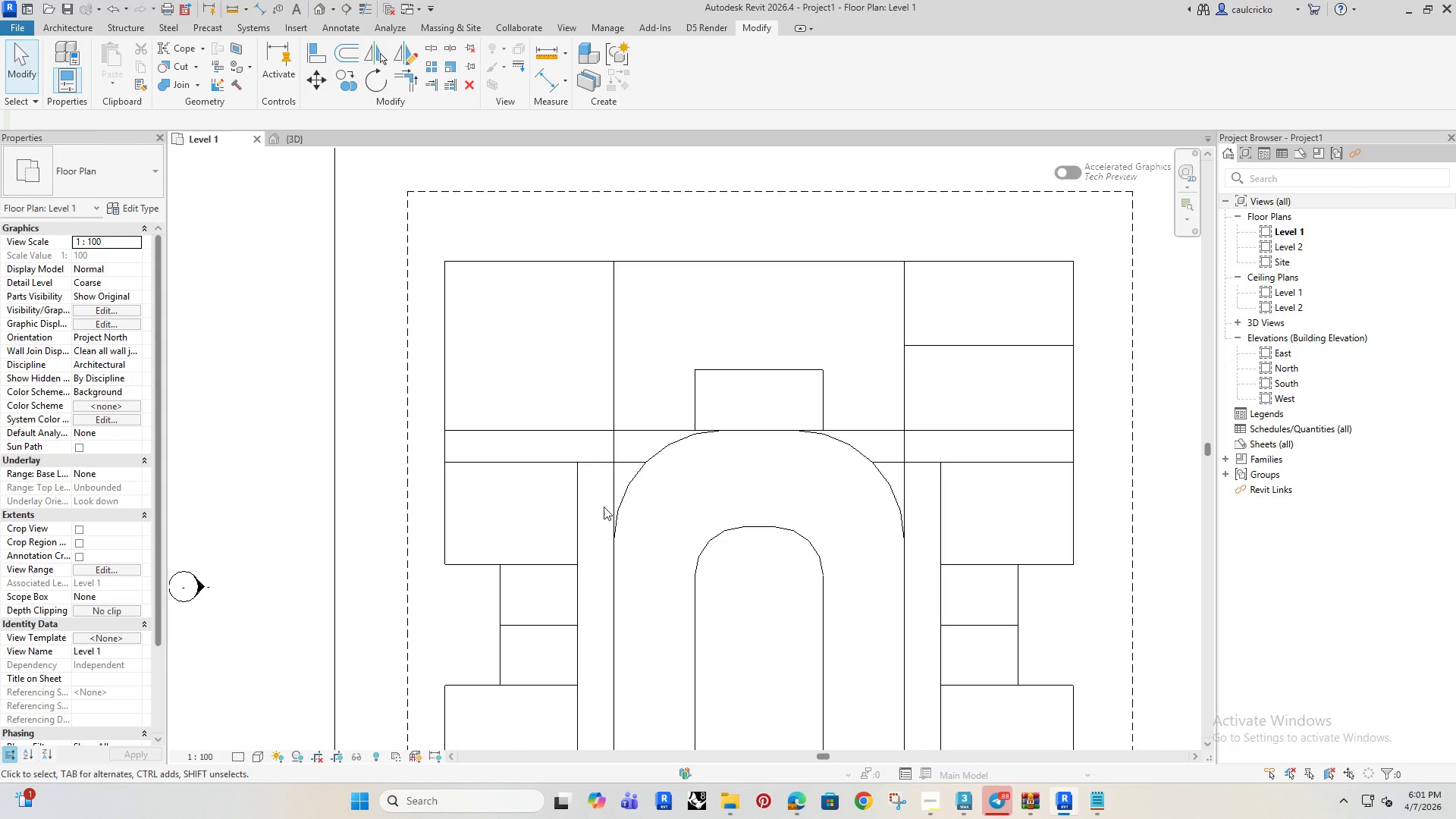 
scroll: coordinate [643, 507], scroll_direction: up, amount: 4.0
 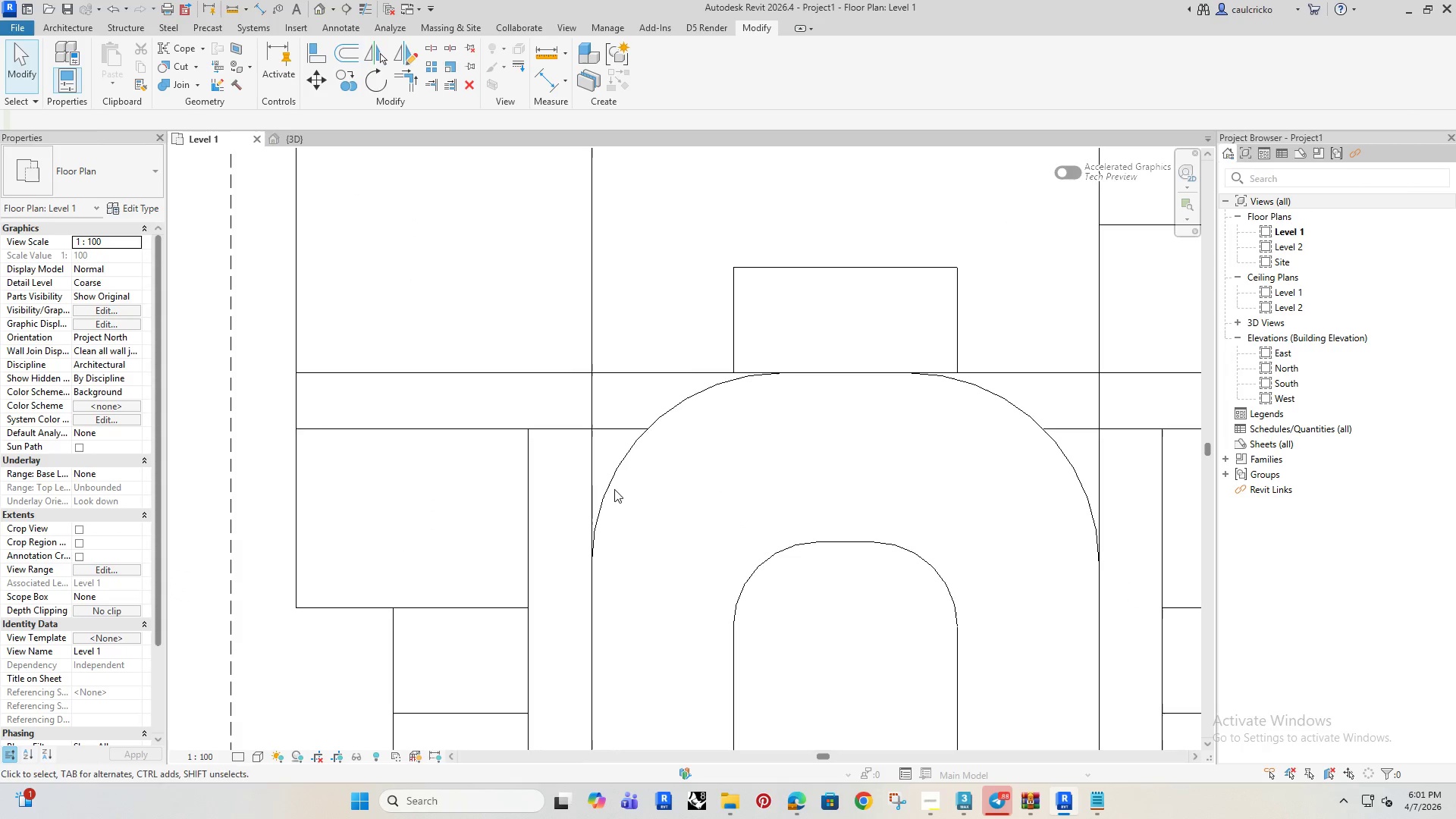 
left_click([595, 469])
 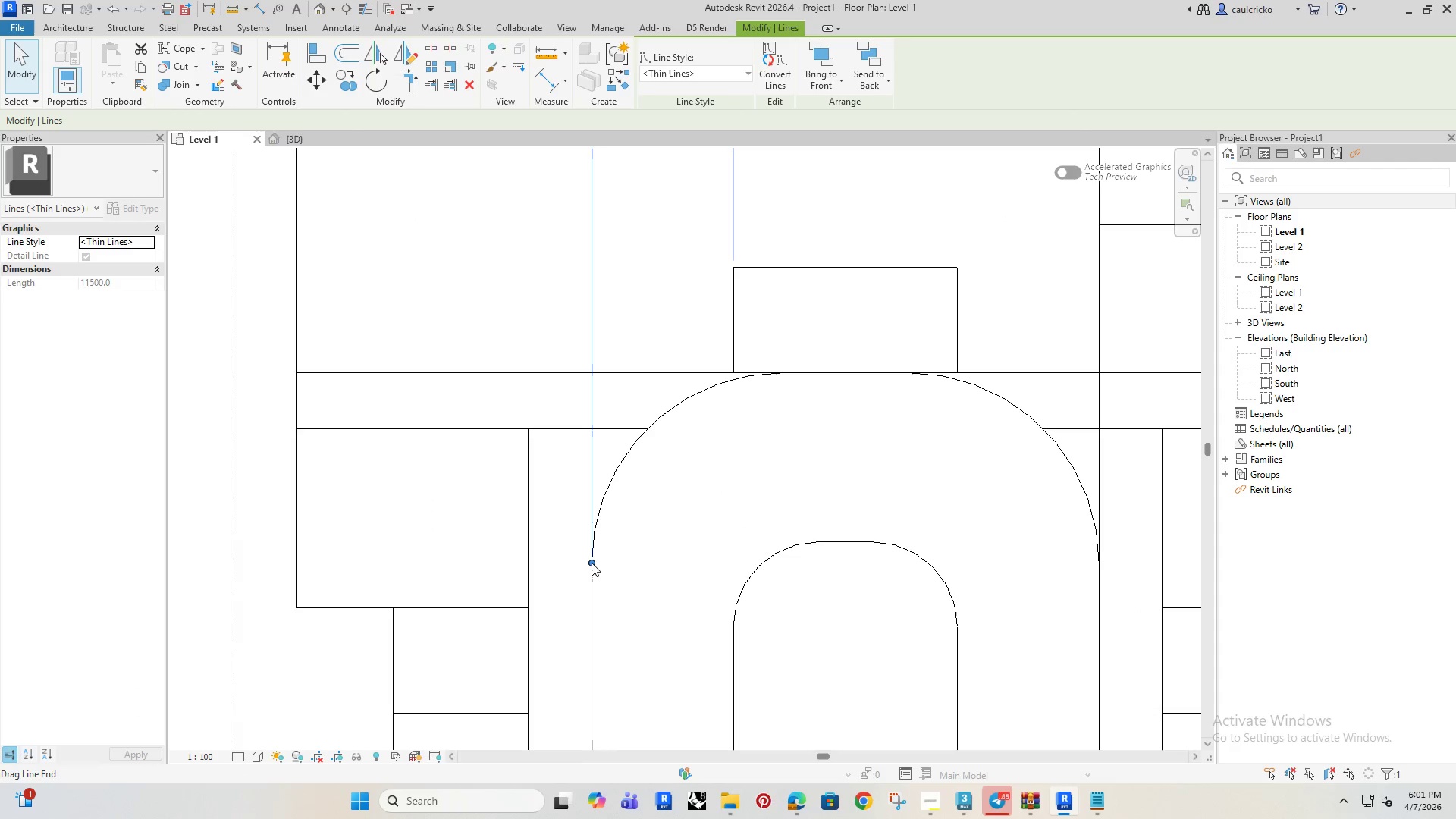 
left_click_drag(start_coordinate=[592, 559], to_coordinate=[597, 433])
 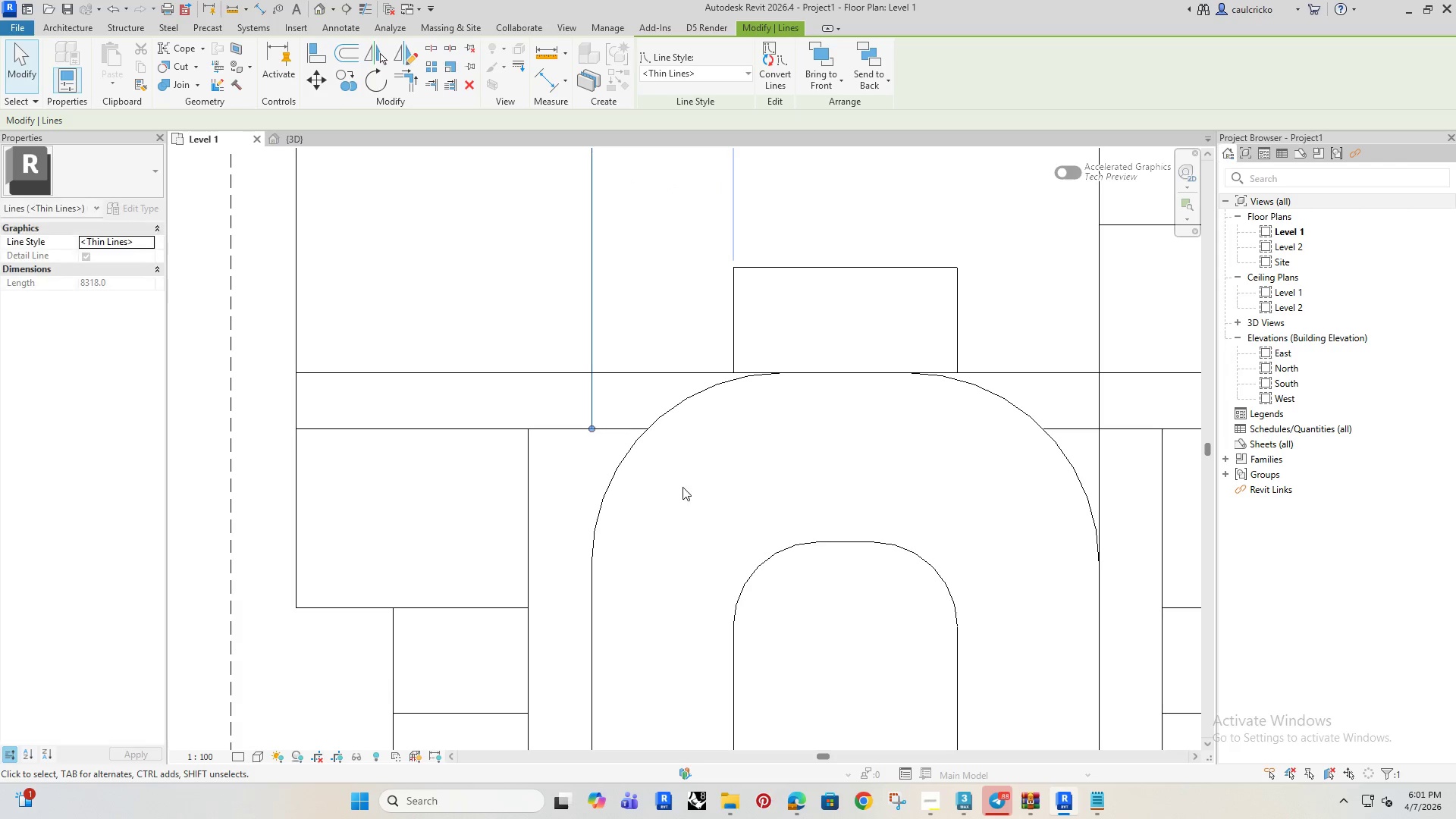 
left_click([685, 487])
 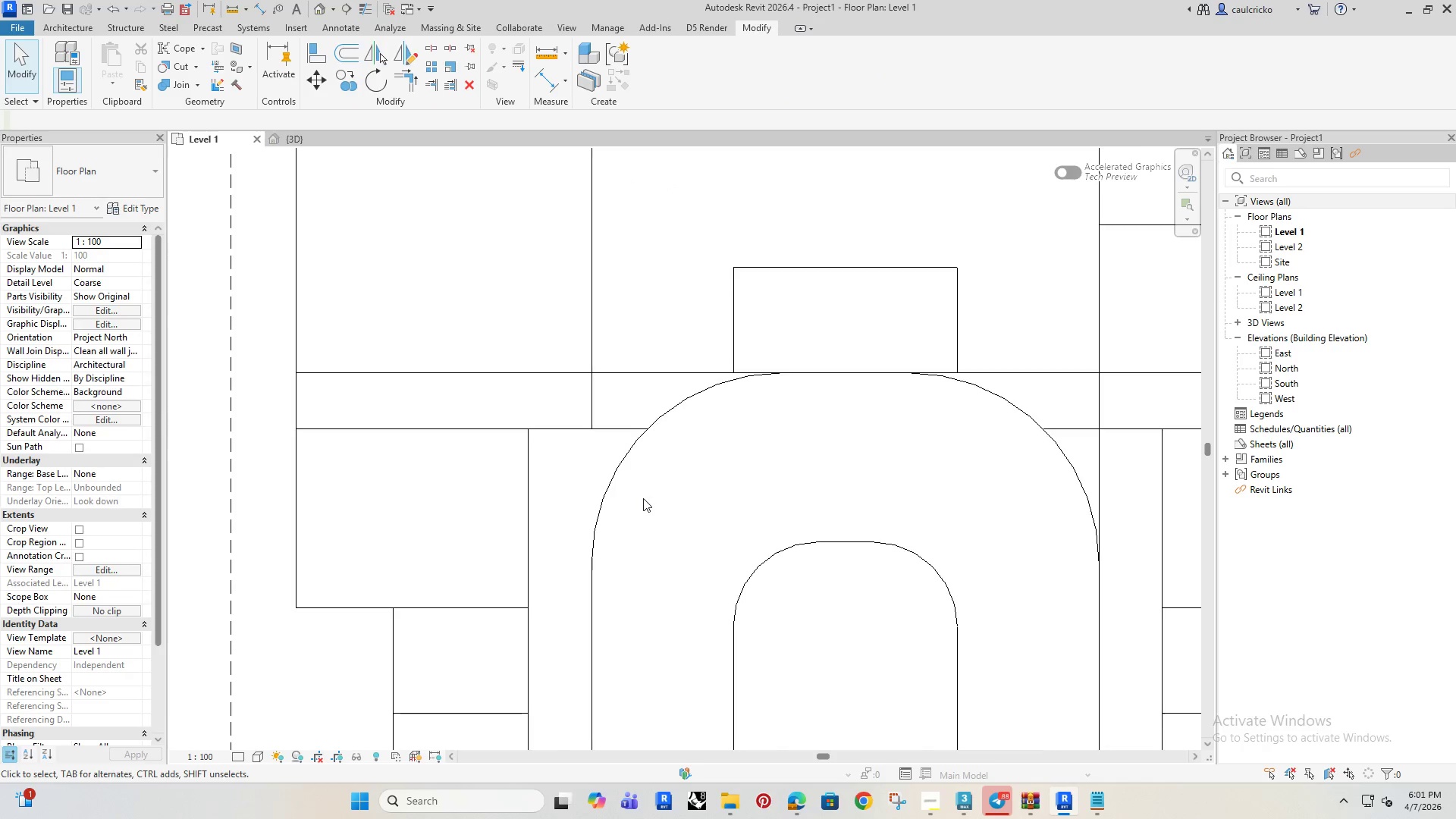 
scroll: coordinate [643, 499], scroll_direction: down, amount: 2.0
 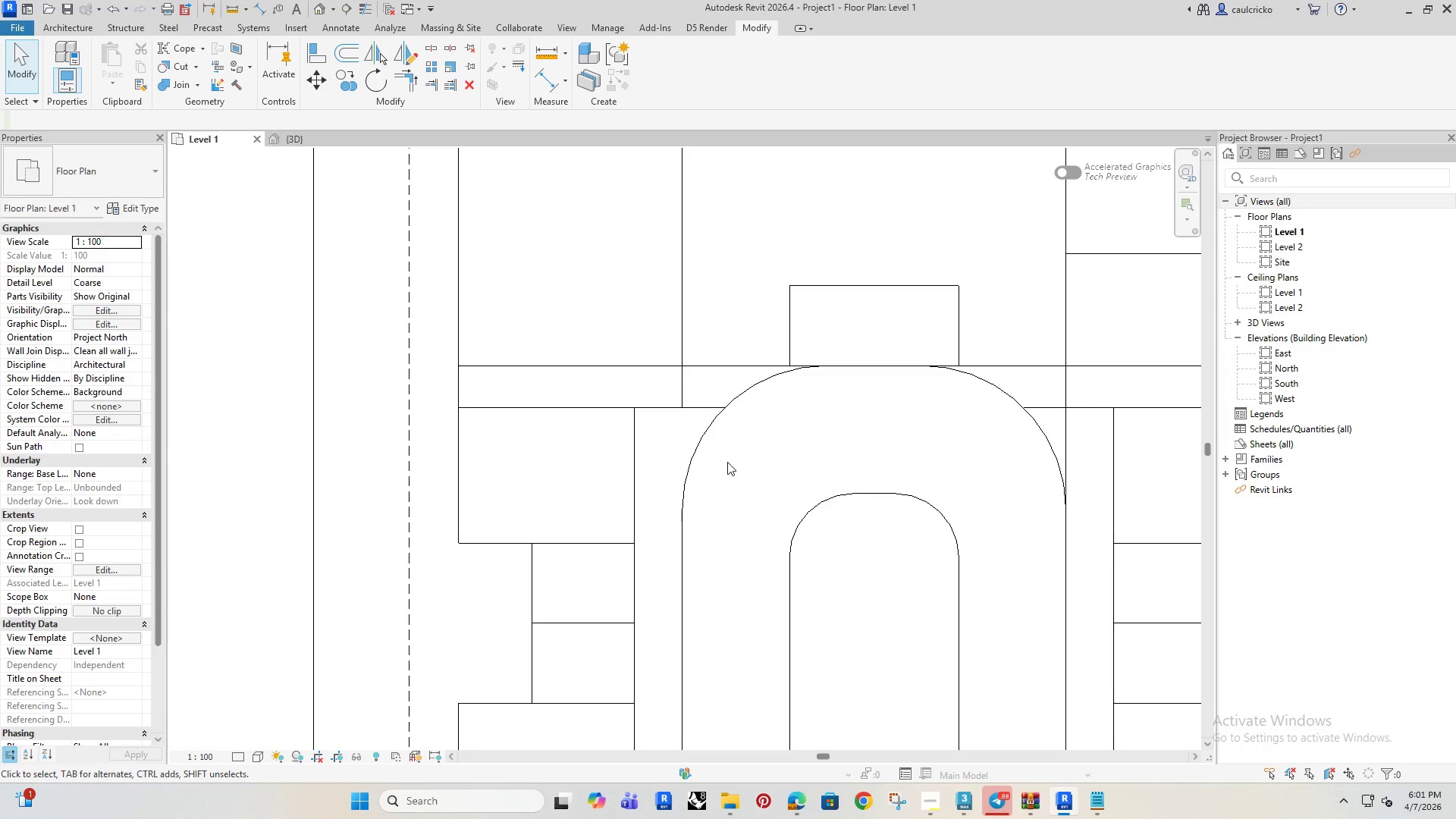 
wait(5.11)
 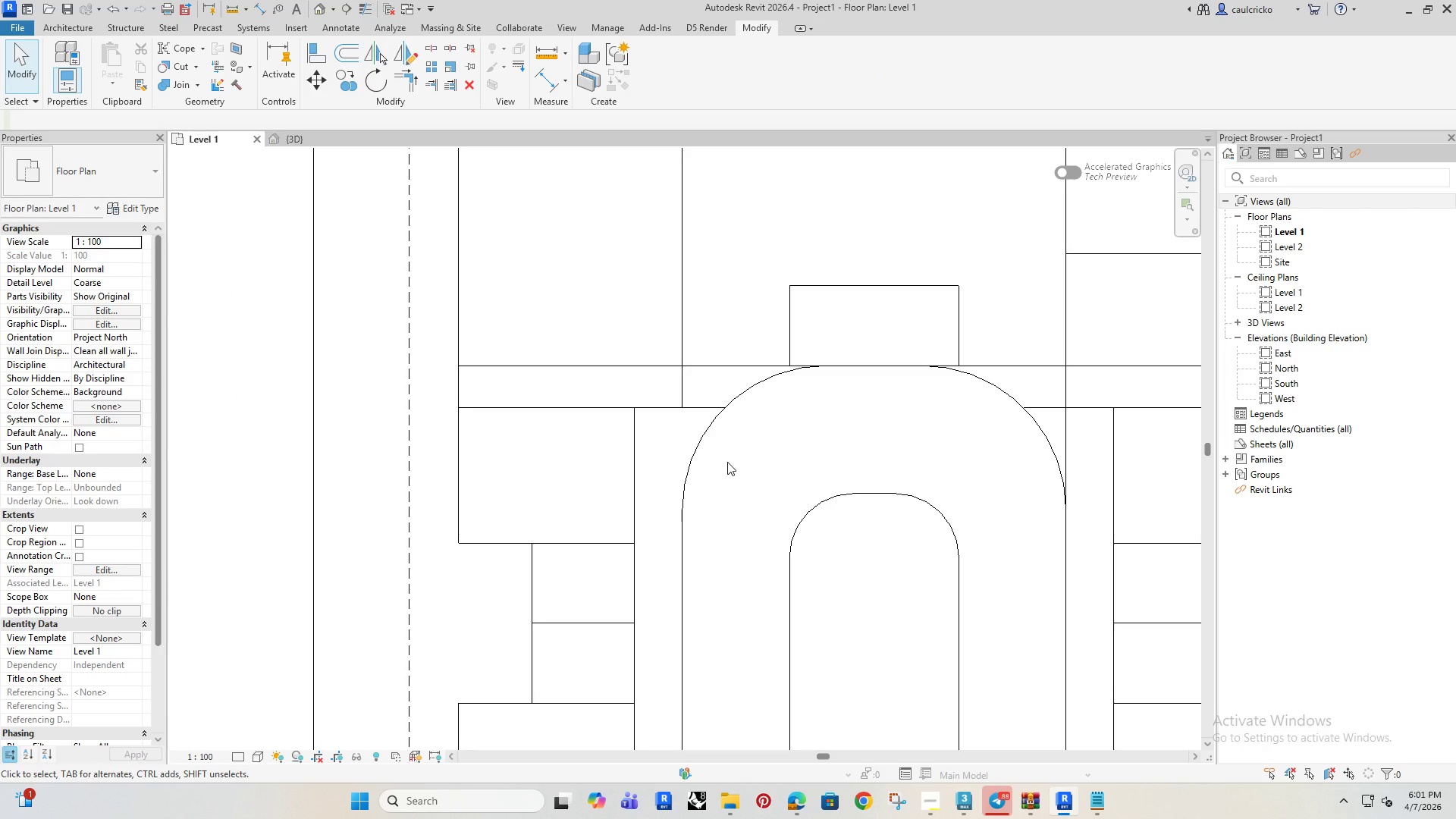 
left_click([1068, 303])
 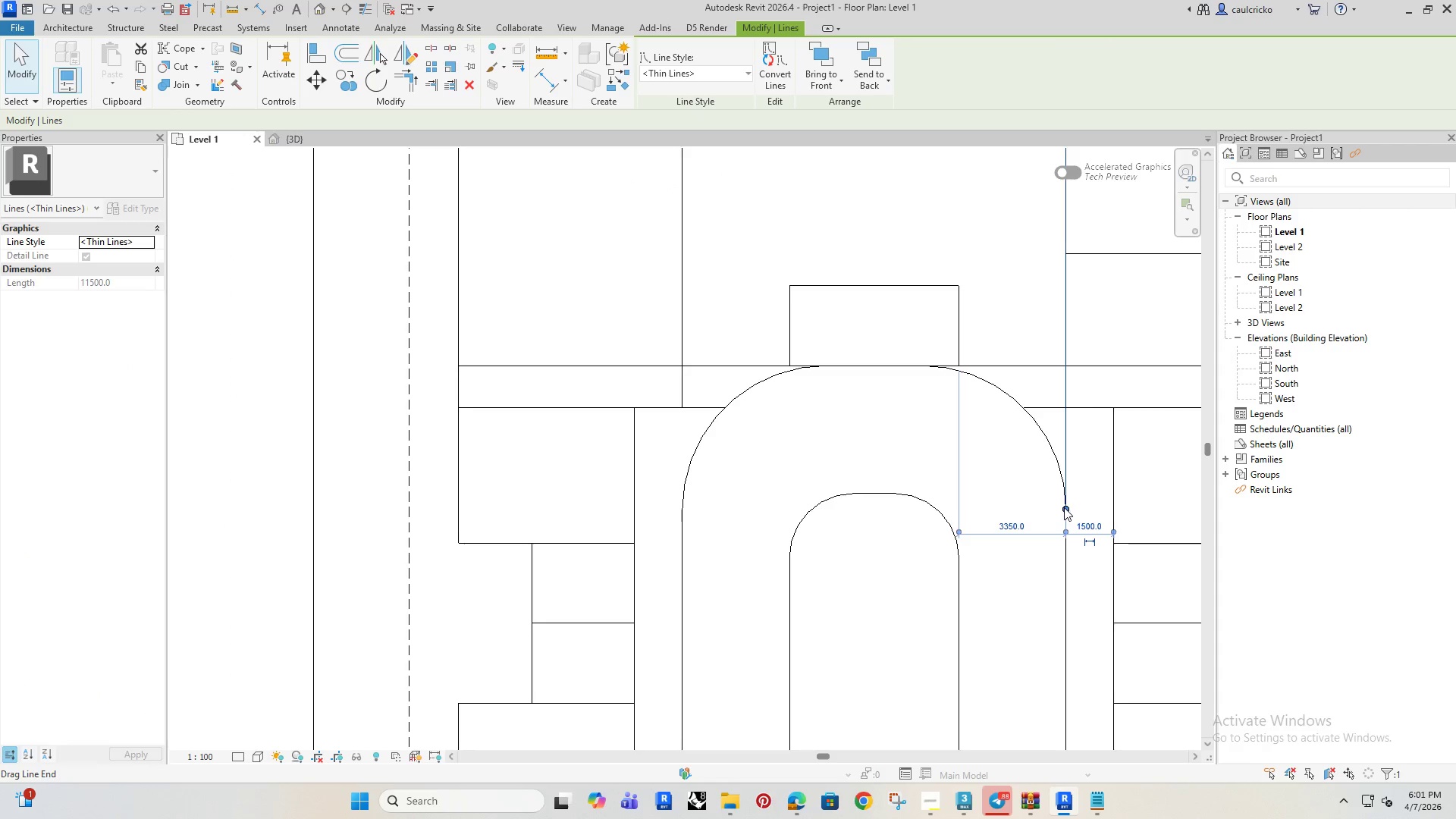 
left_click_drag(start_coordinate=[1066, 507], to_coordinate=[1068, 410])
 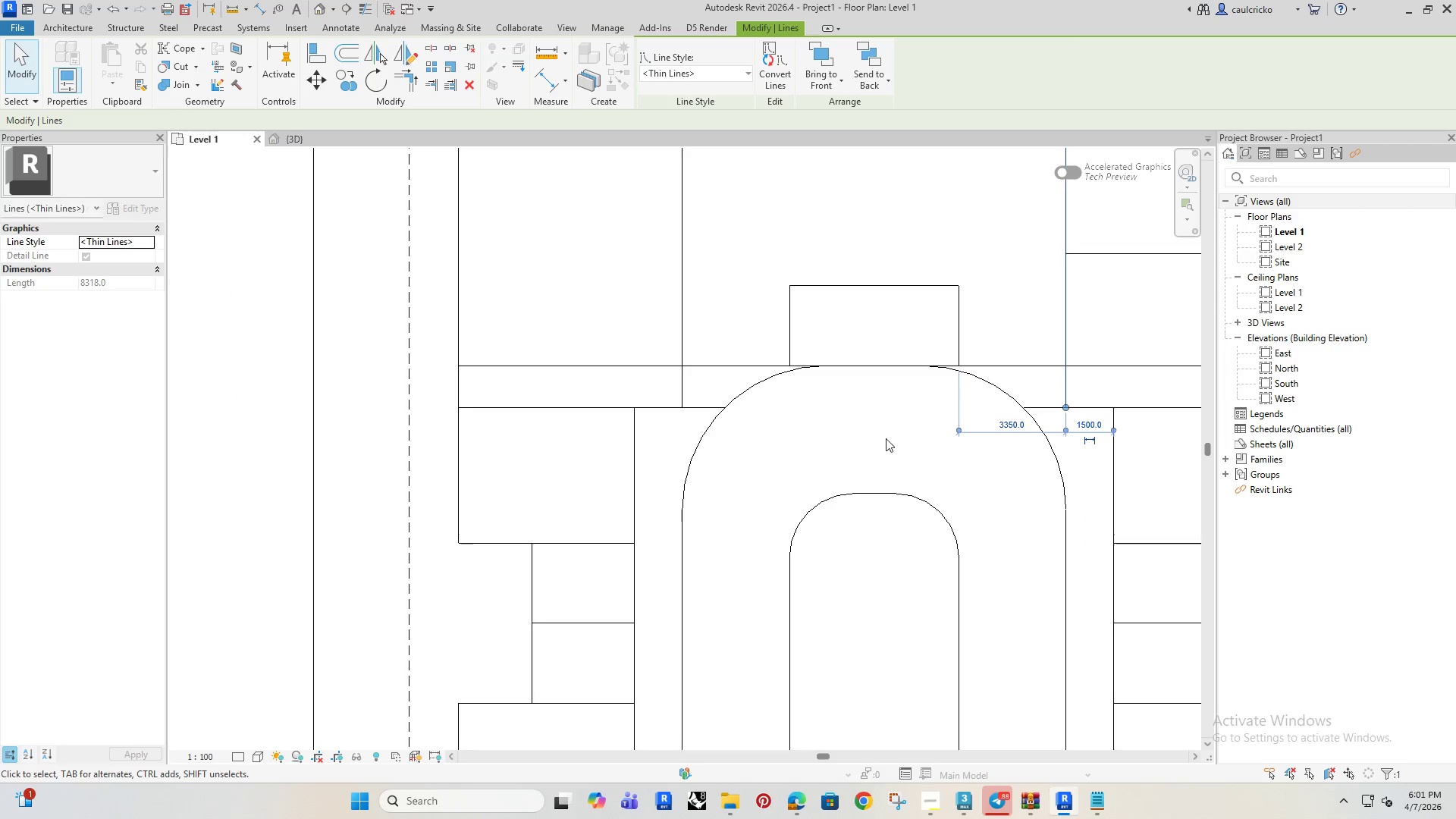 
left_click([862, 431])
 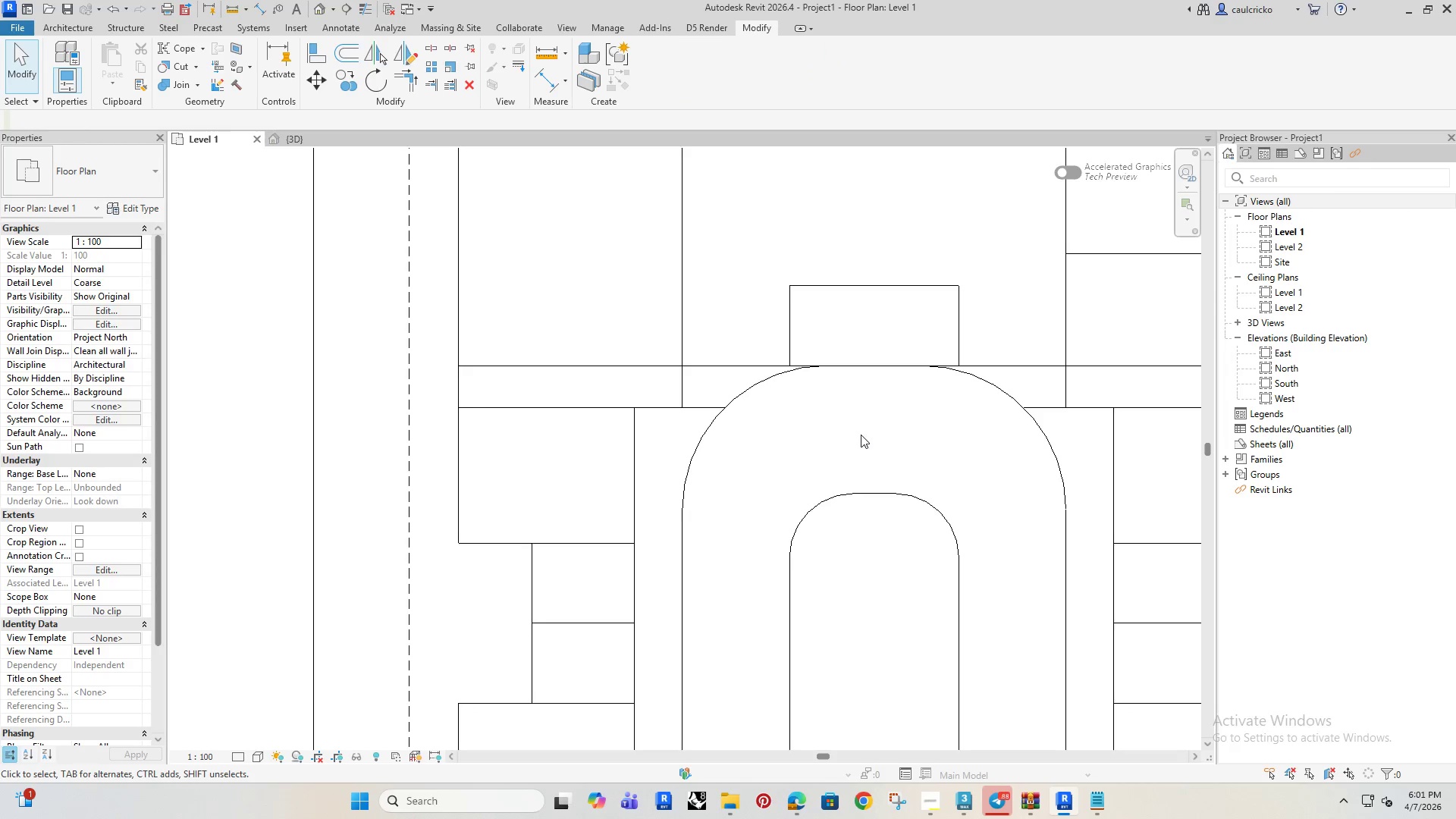 
scroll: coordinate [846, 471], scroll_direction: down, amount: 4.0
 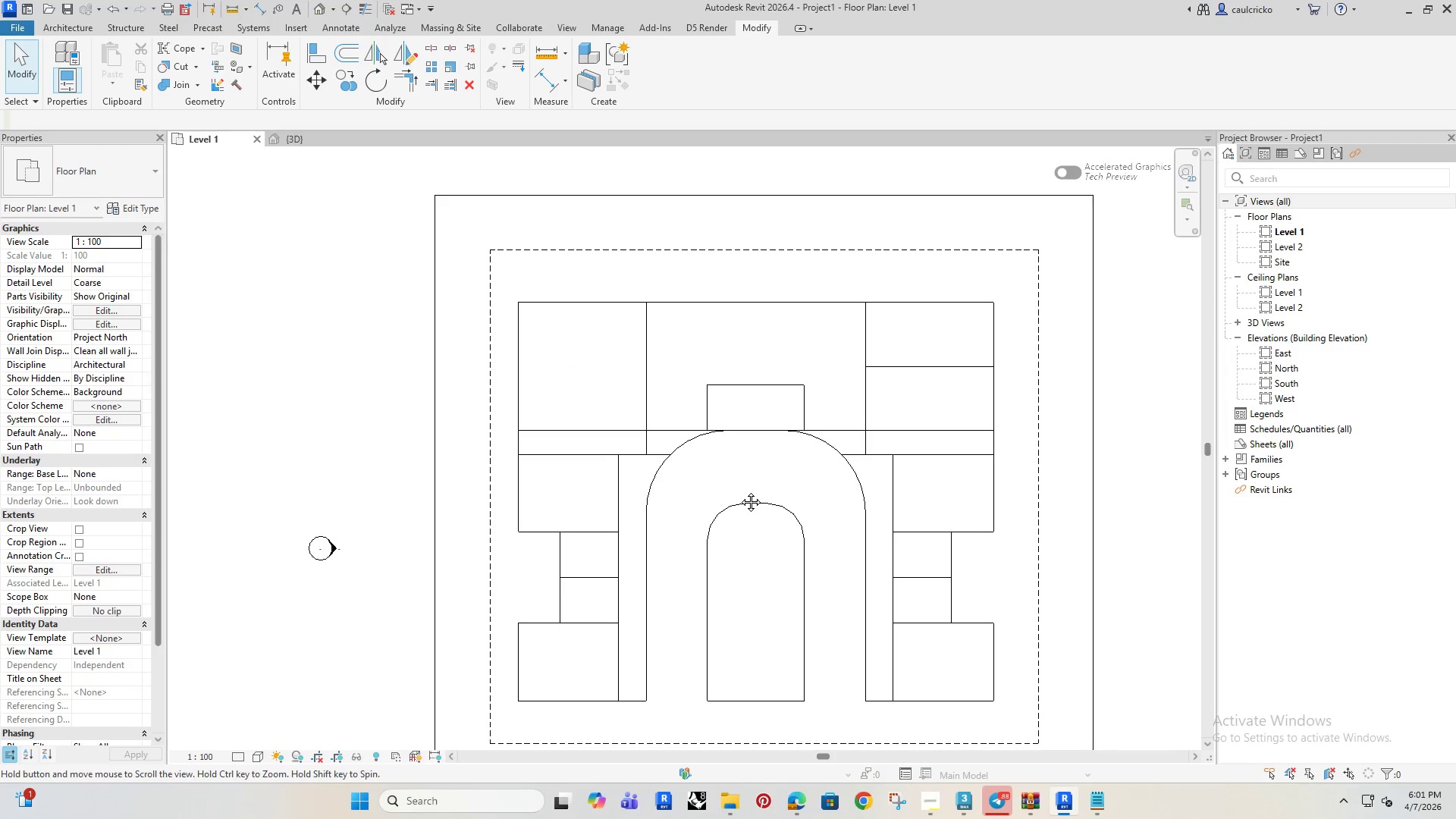 
scroll: coordinate [739, 469], scroll_direction: up, amount: 4.0
 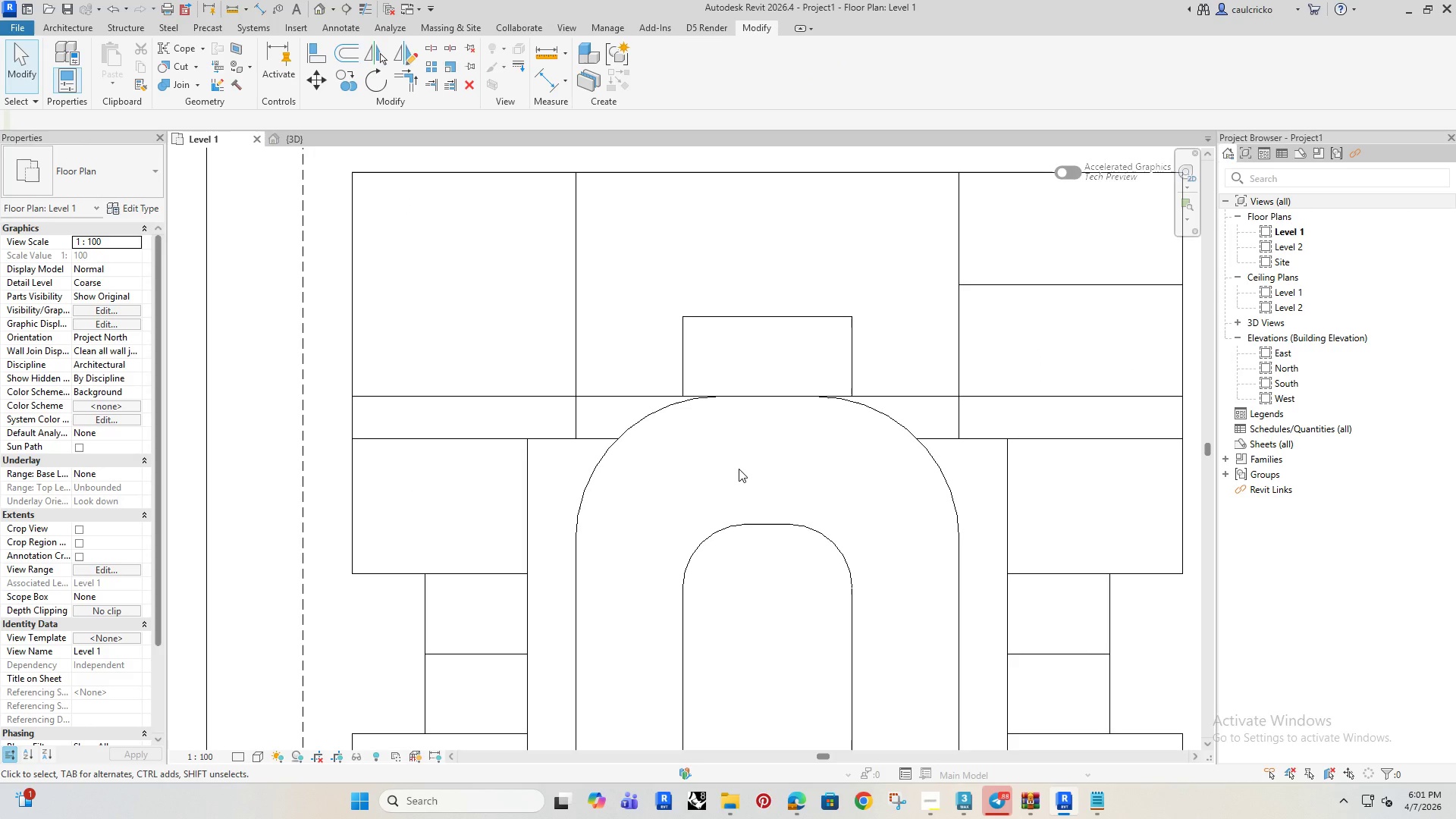 
wait(7.22)
 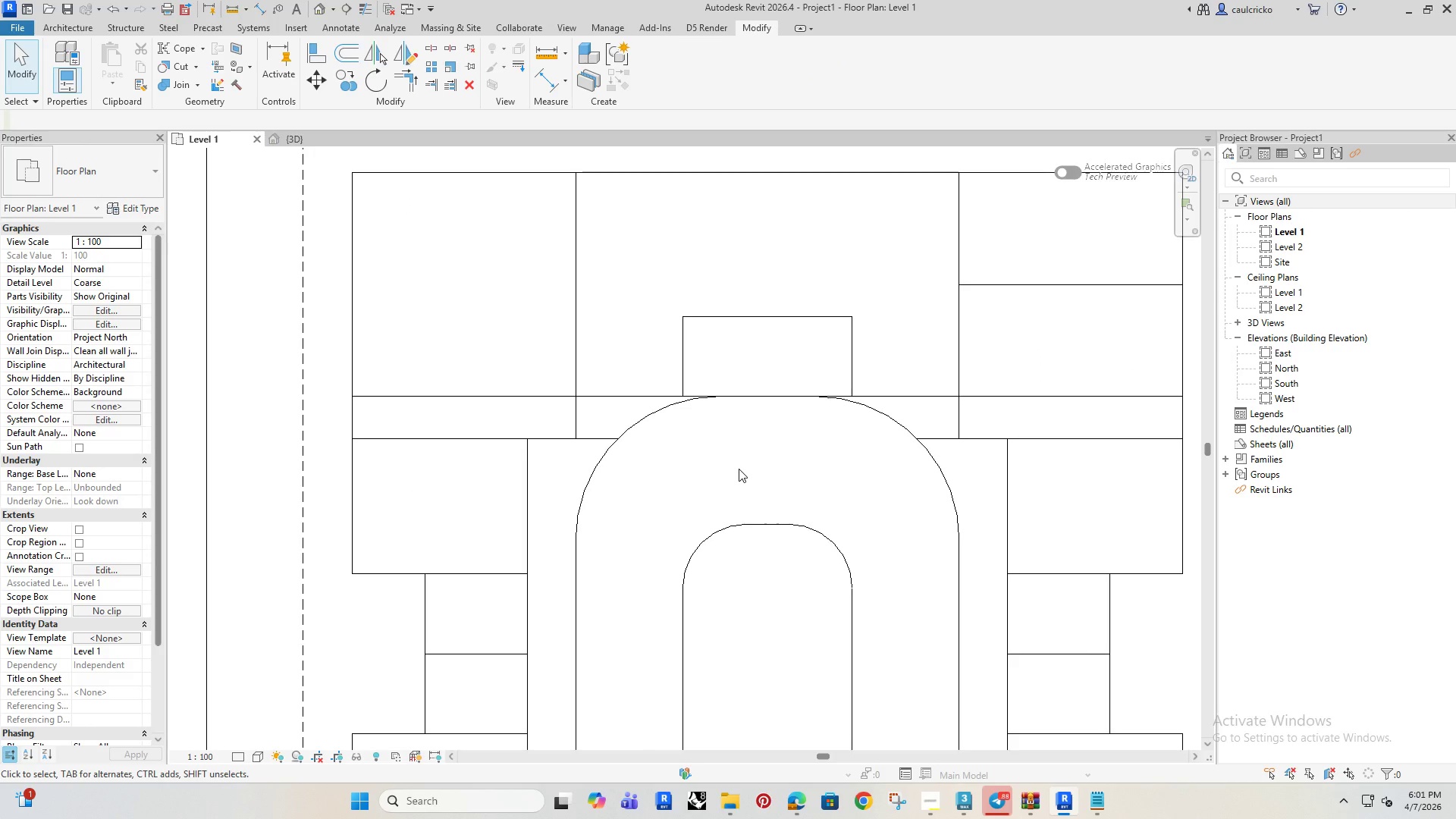 
scroll: coordinate [701, 507], scroll_direction: down, amount: 7.0
 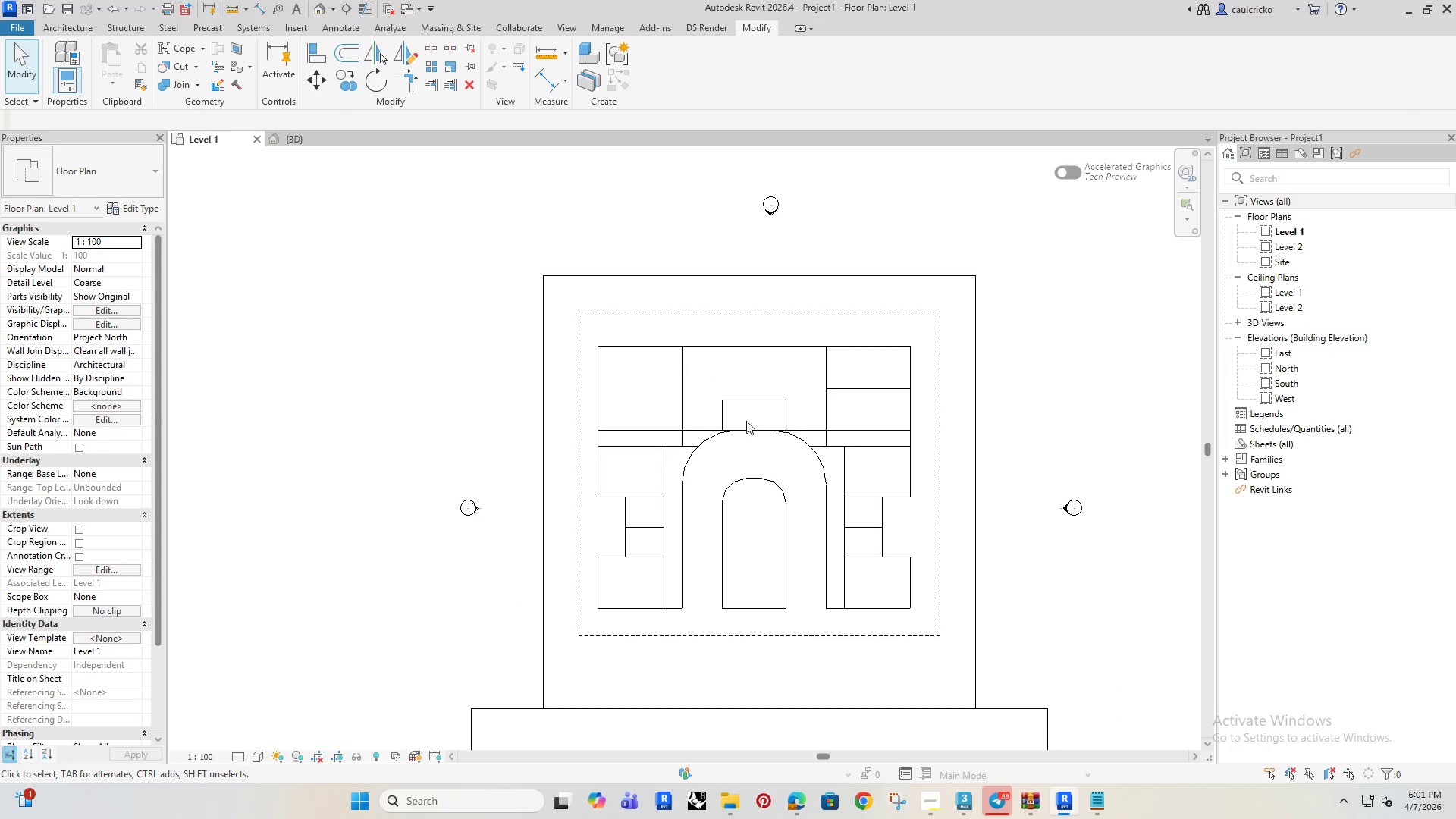 
scroll: coordinate [774, 427], scroll_direction: up, amount: 5.0
 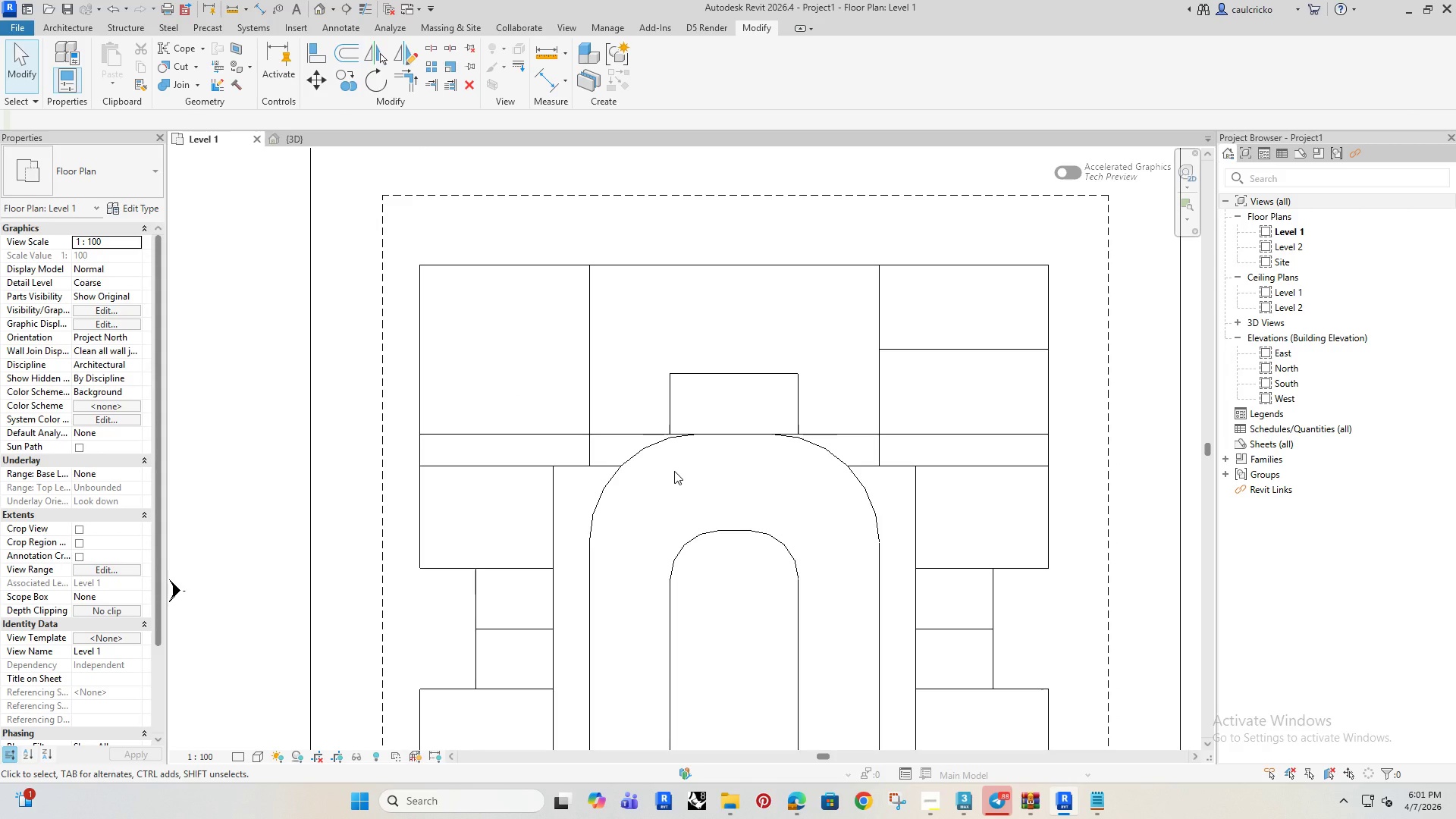 
wait(5.65)
 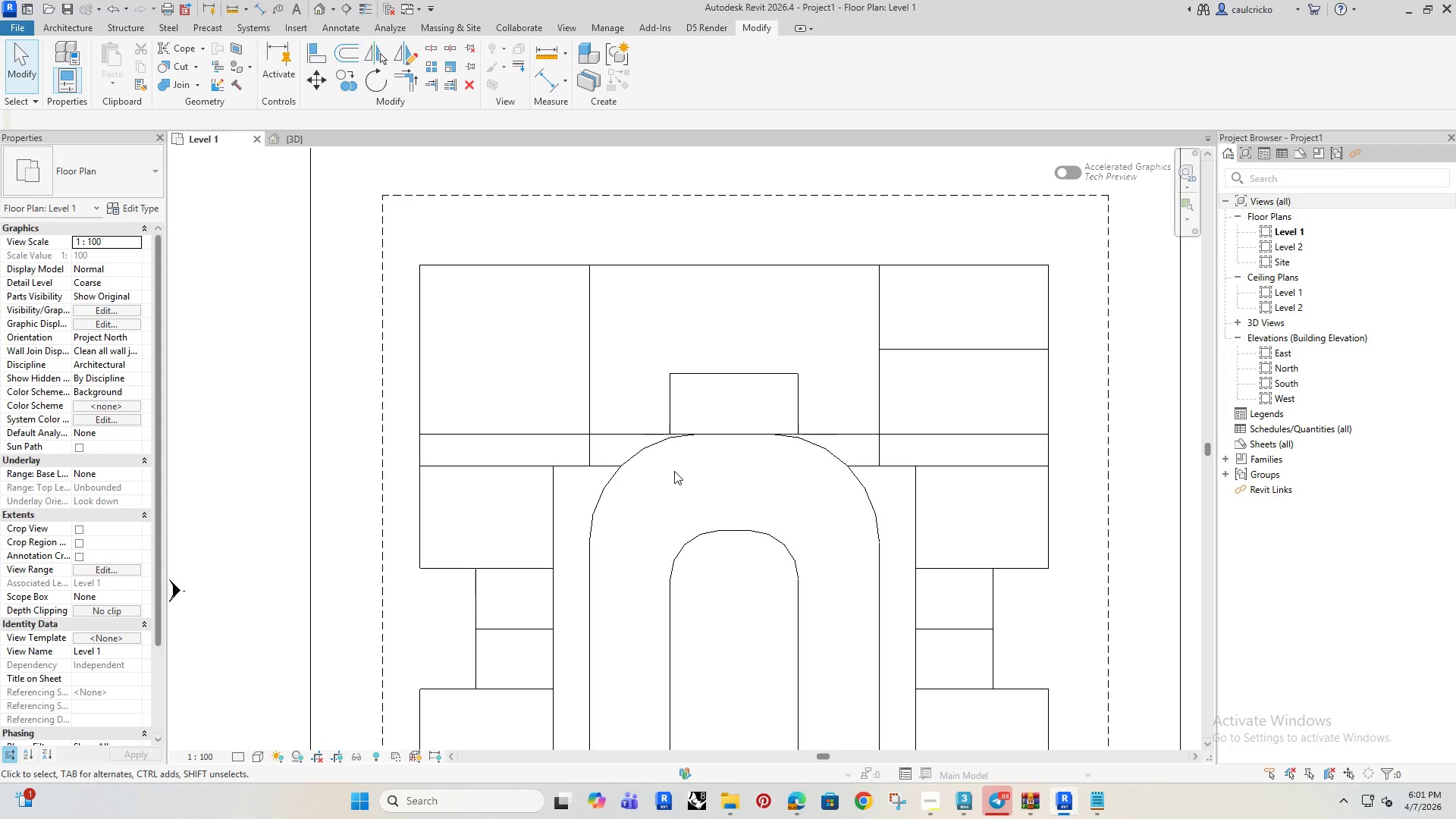 
type(DI)
 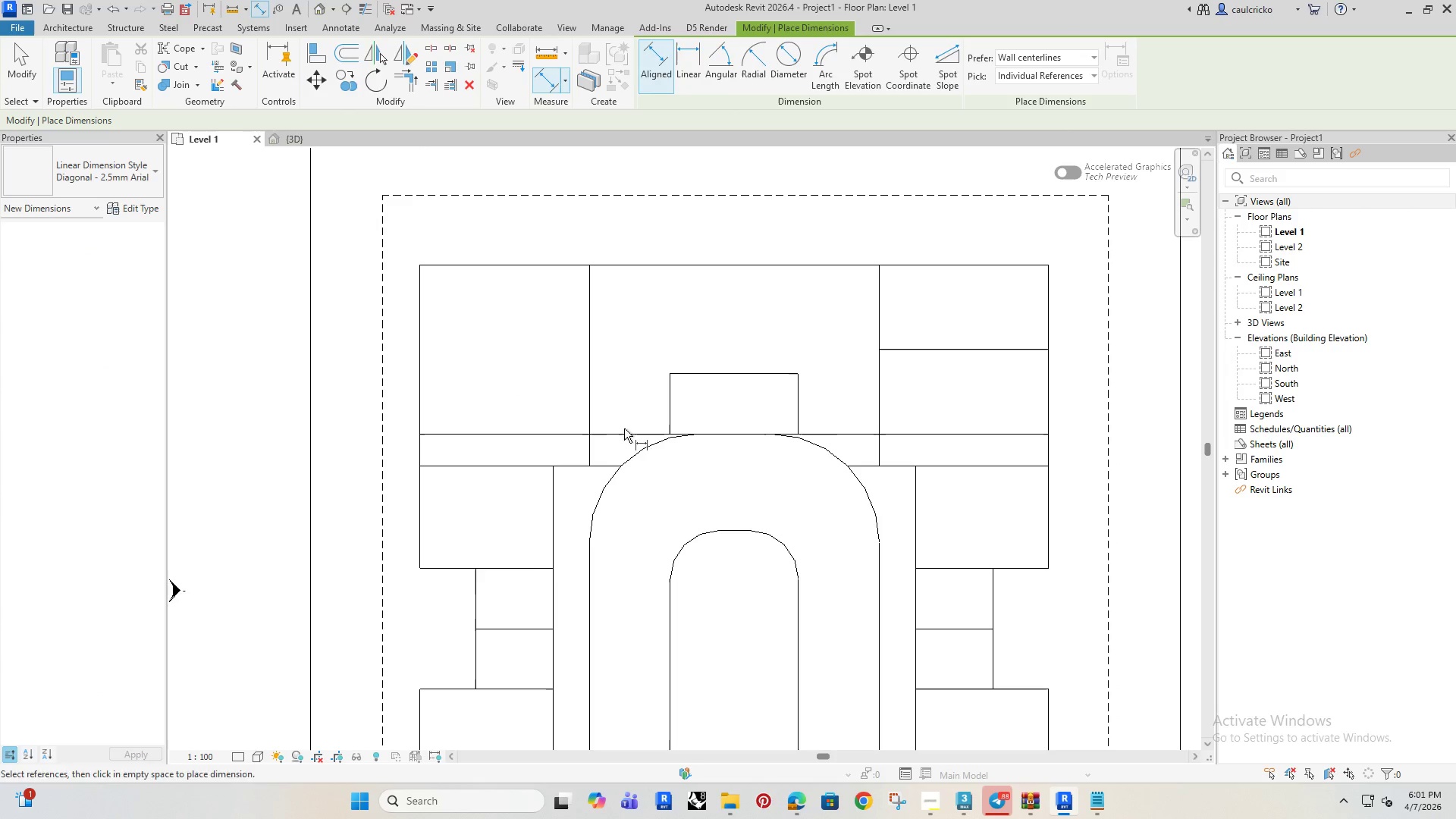 
left_click([626, 431])
 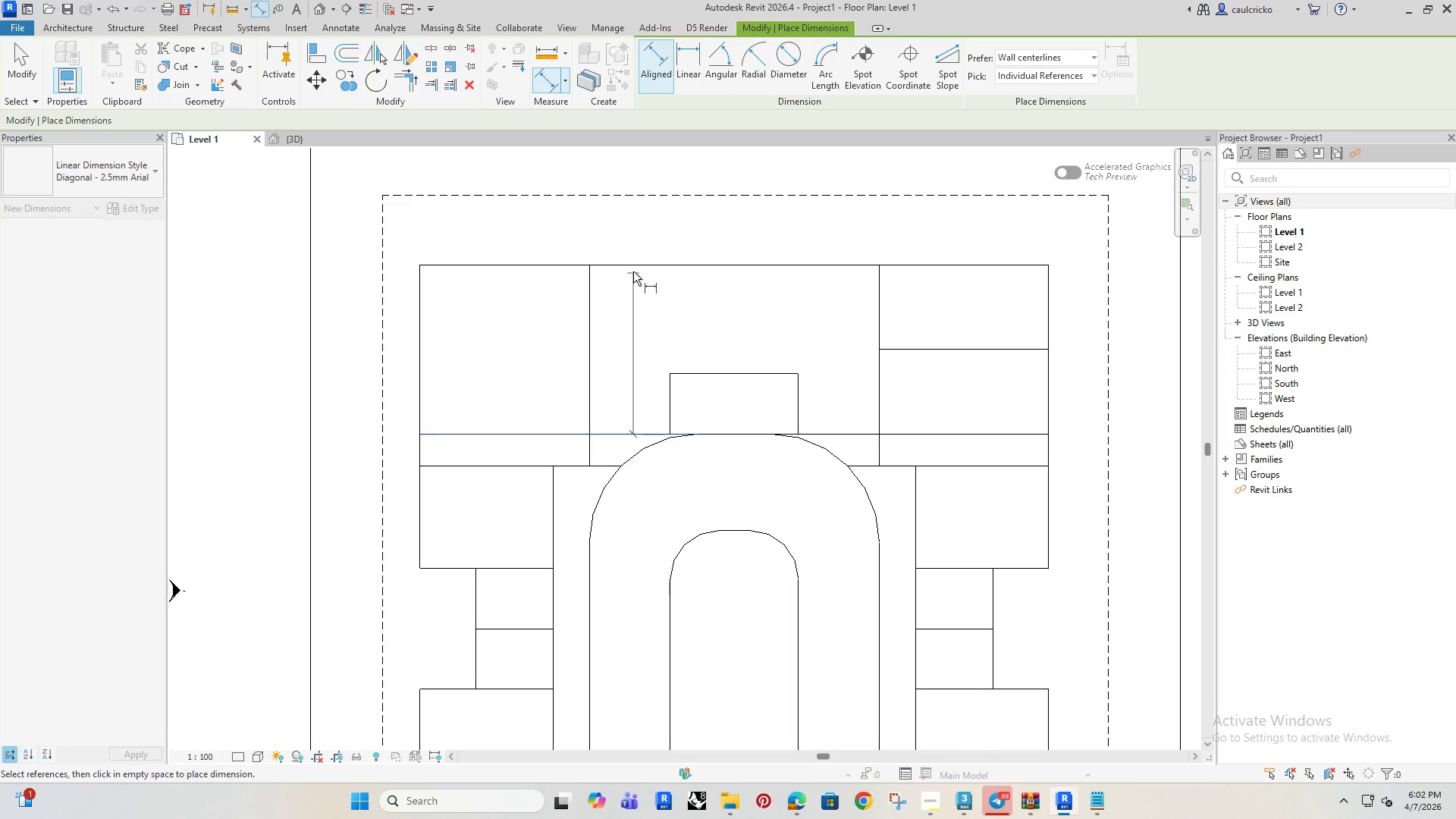 
left_click([632, 262])
 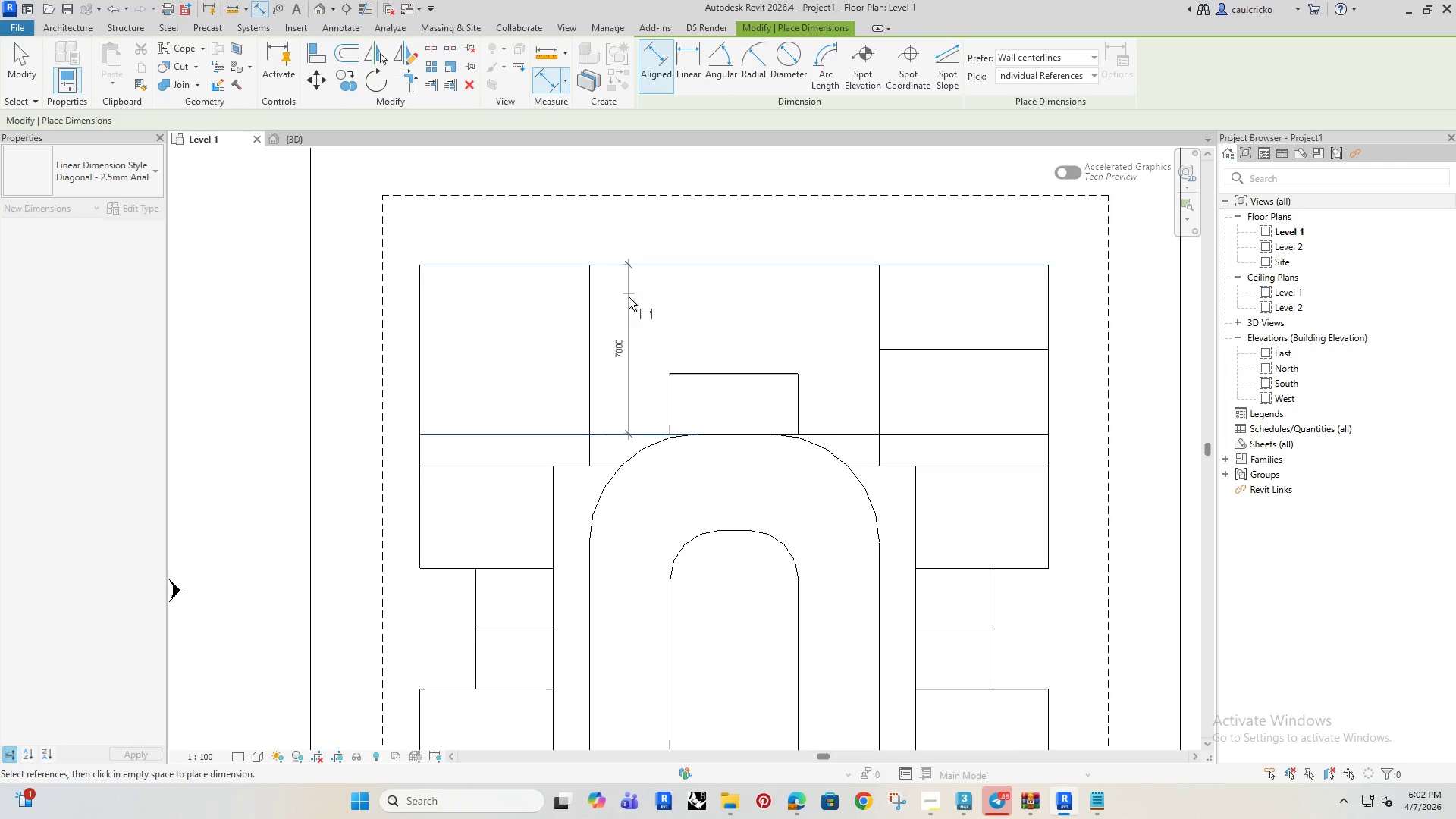 
scroll: coordinate [610, 312], scroll_direction: up, amount: 4.0
 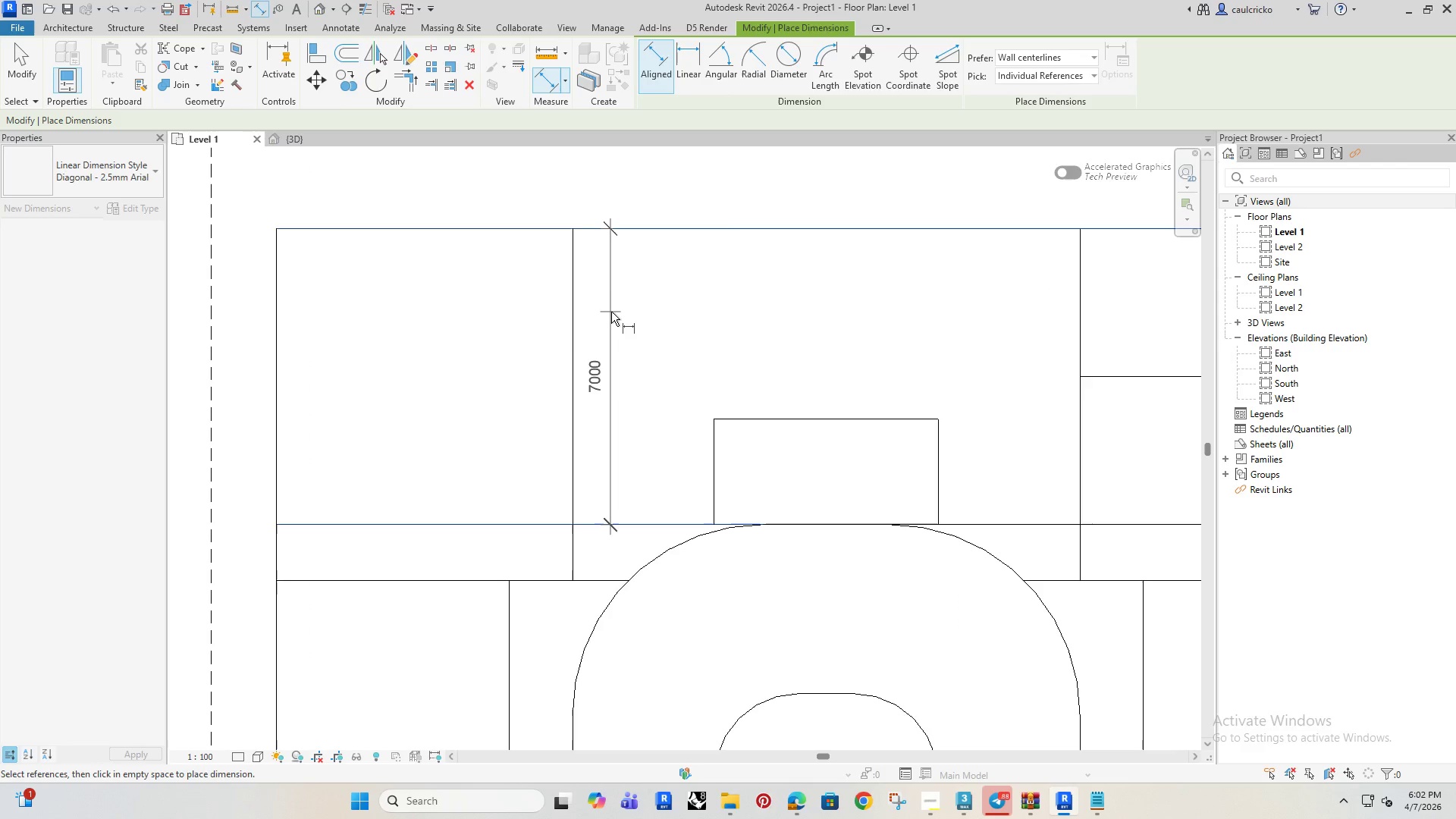 
scroll: coordinate [613, 313], scroll_direction: down, amount: 2.0
 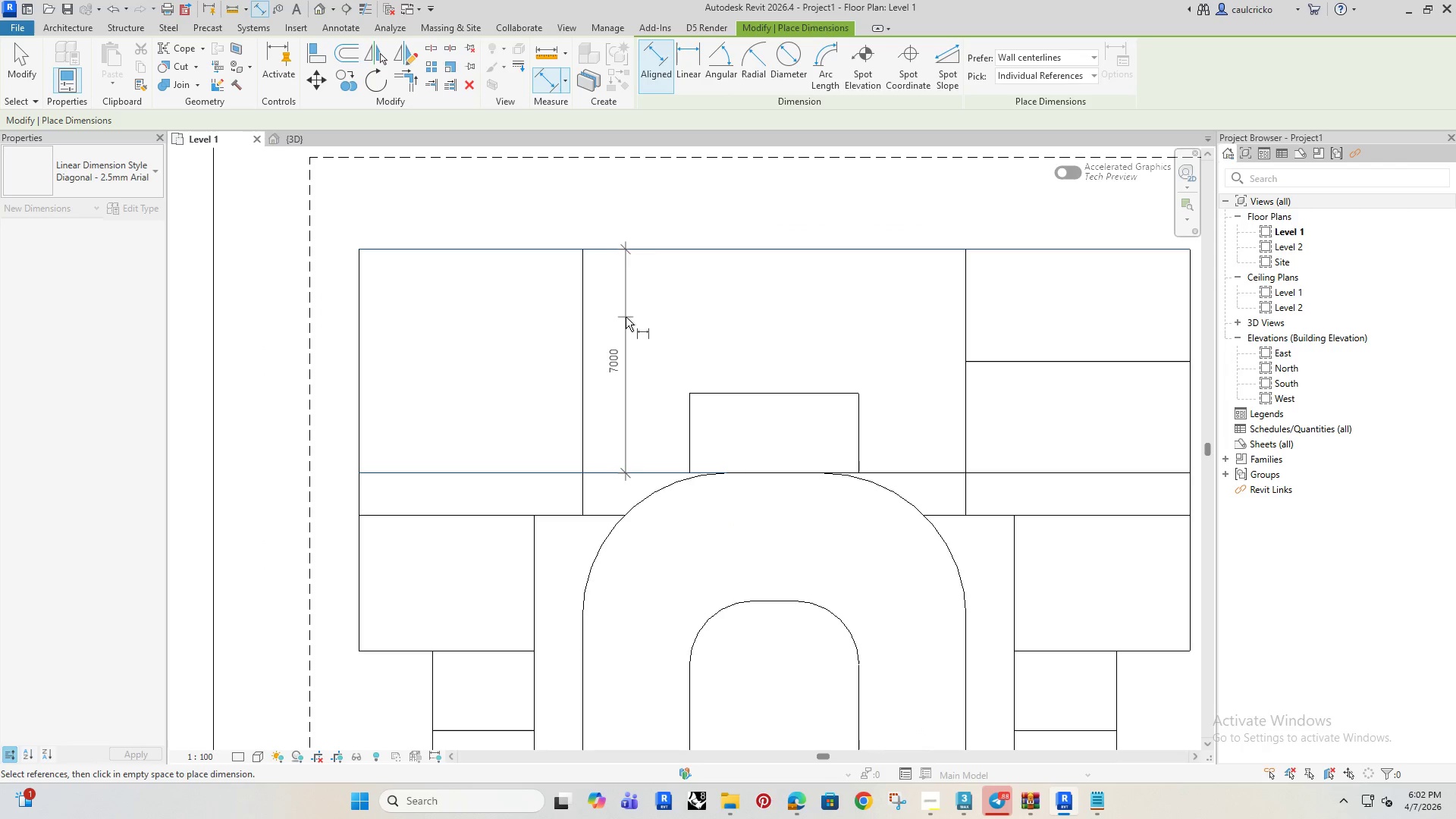 
key(Escape)
 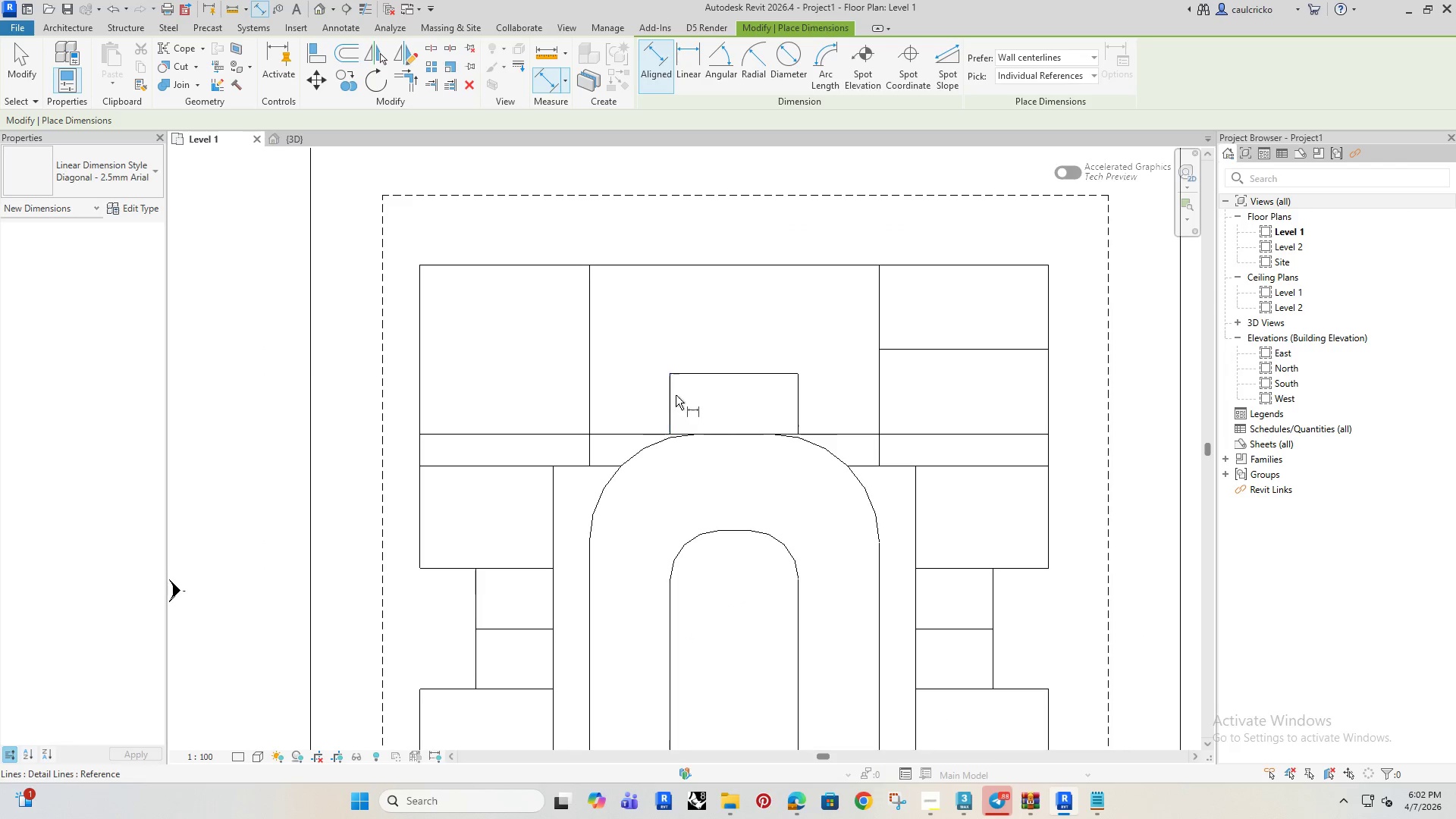 
key(Escape)
 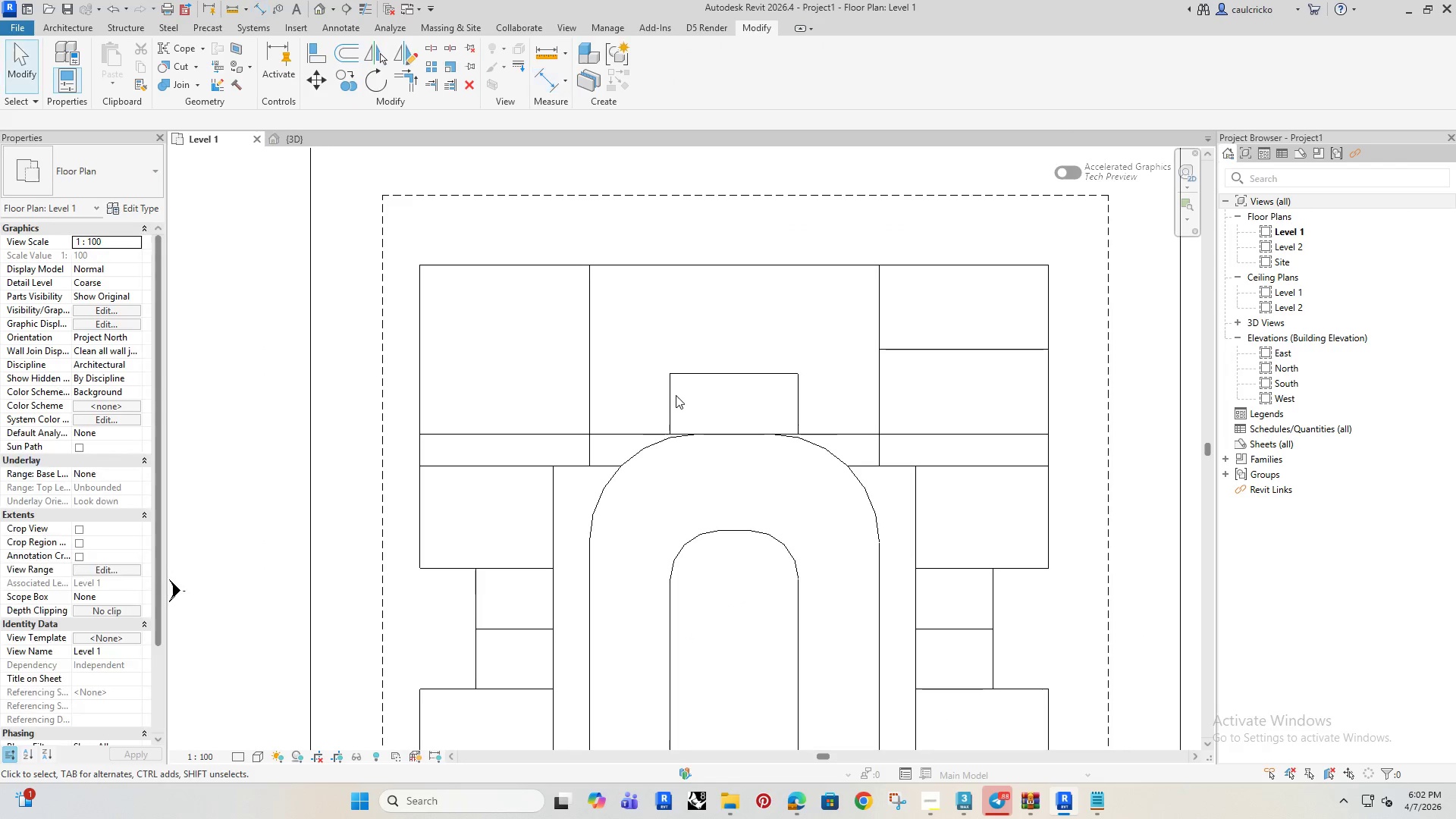 
key(Escape)
 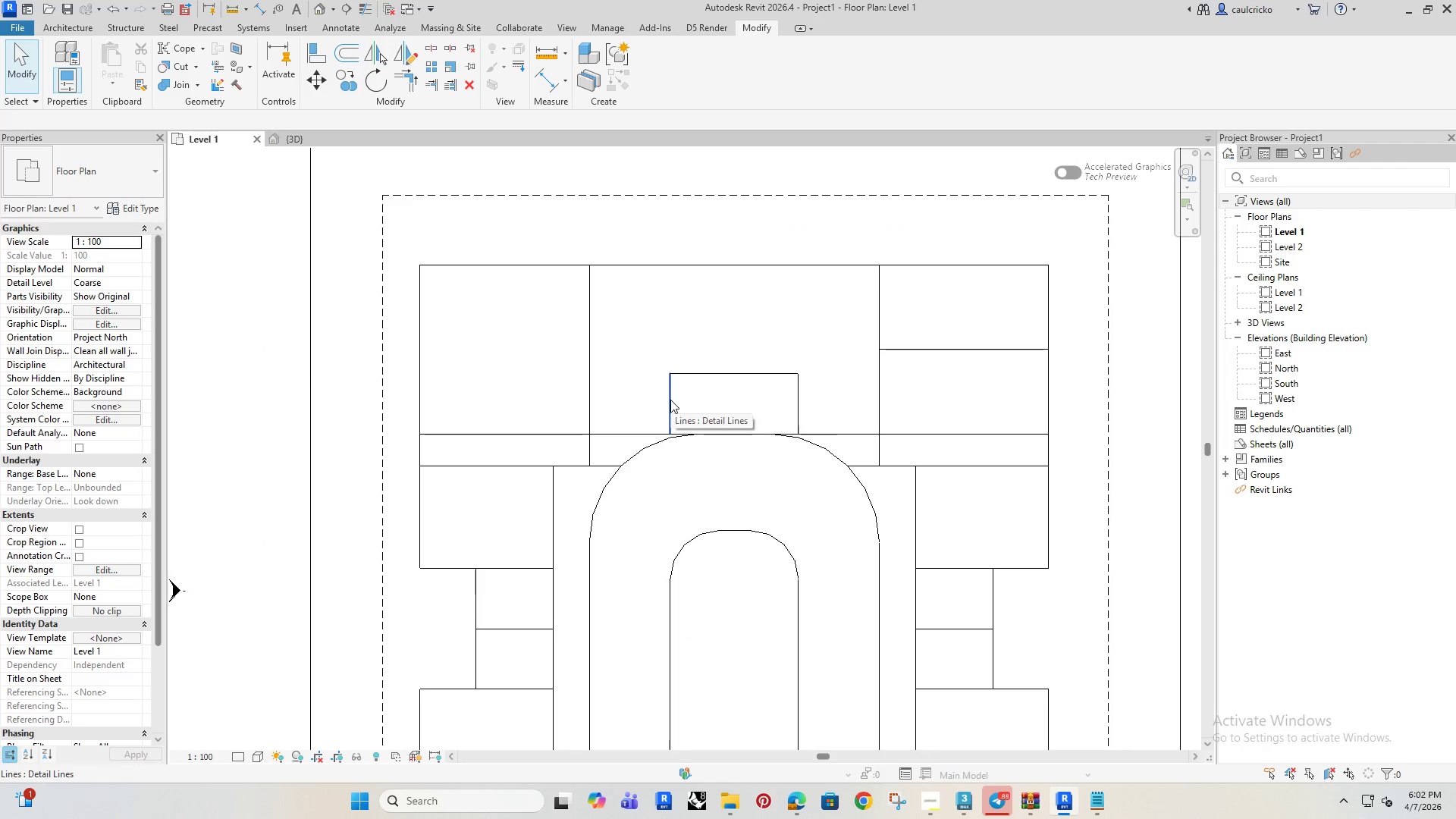 
left_click([670, 400])
 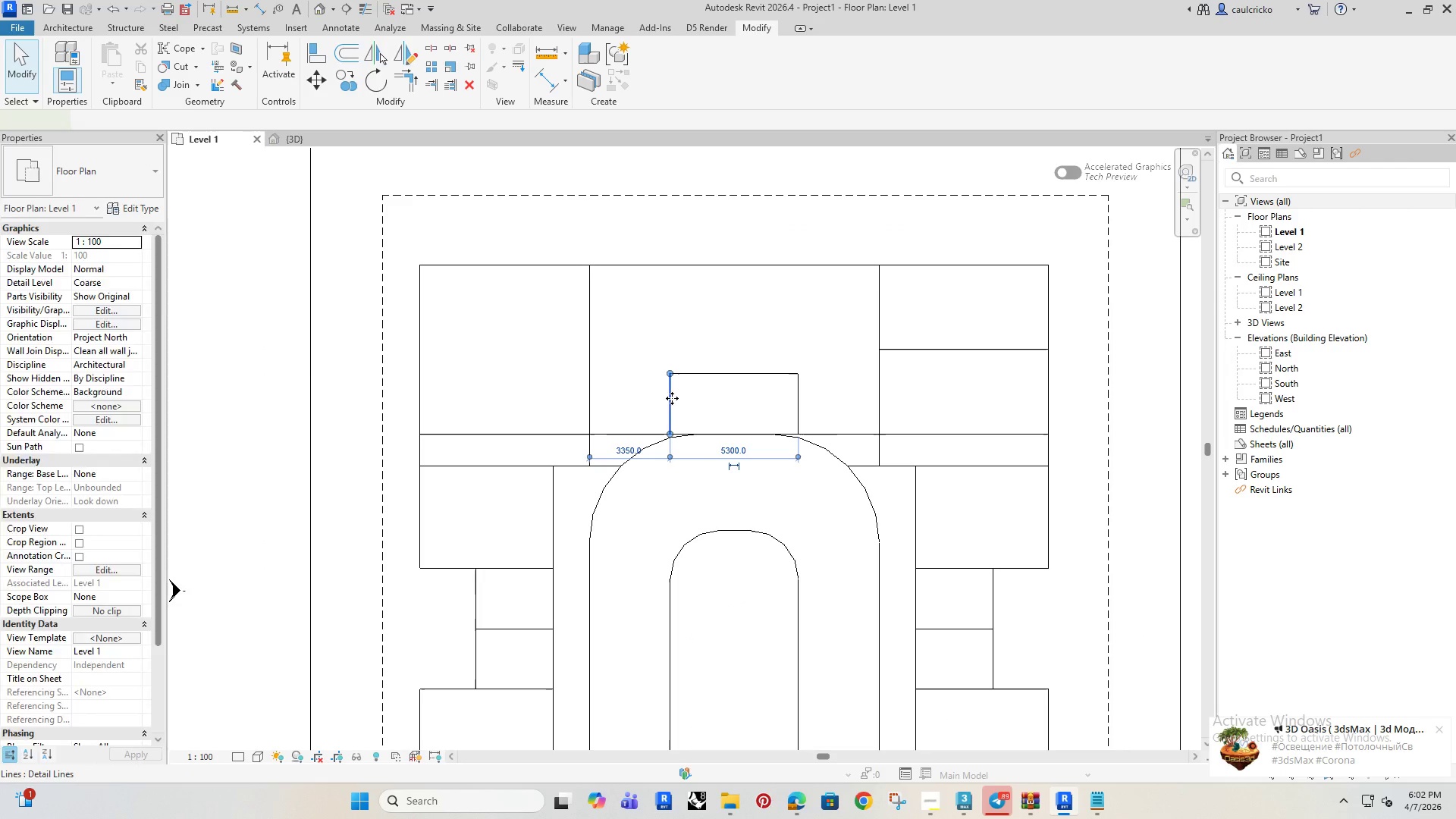 
key(Delete)
 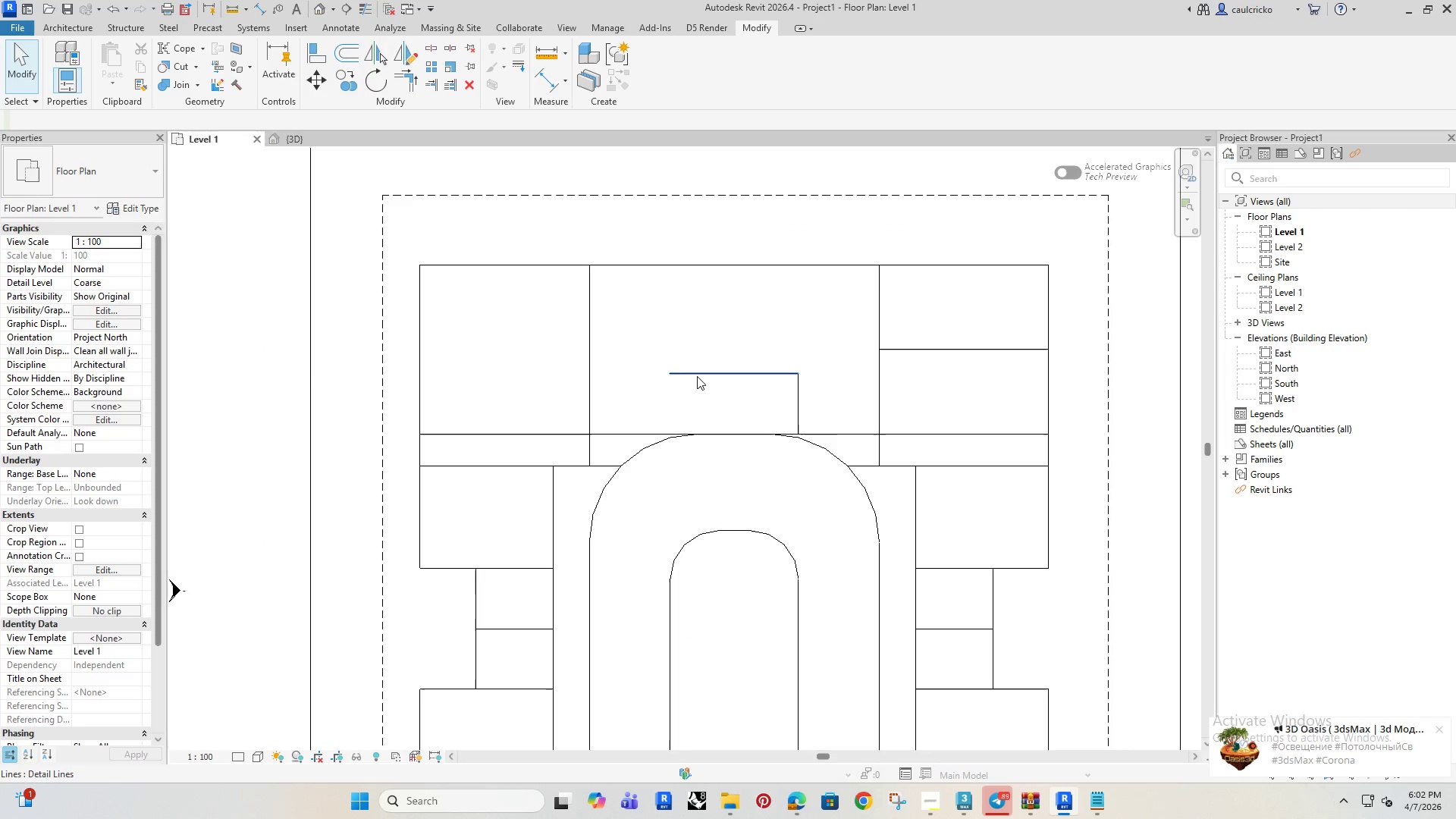 
left_click([697, 376])
 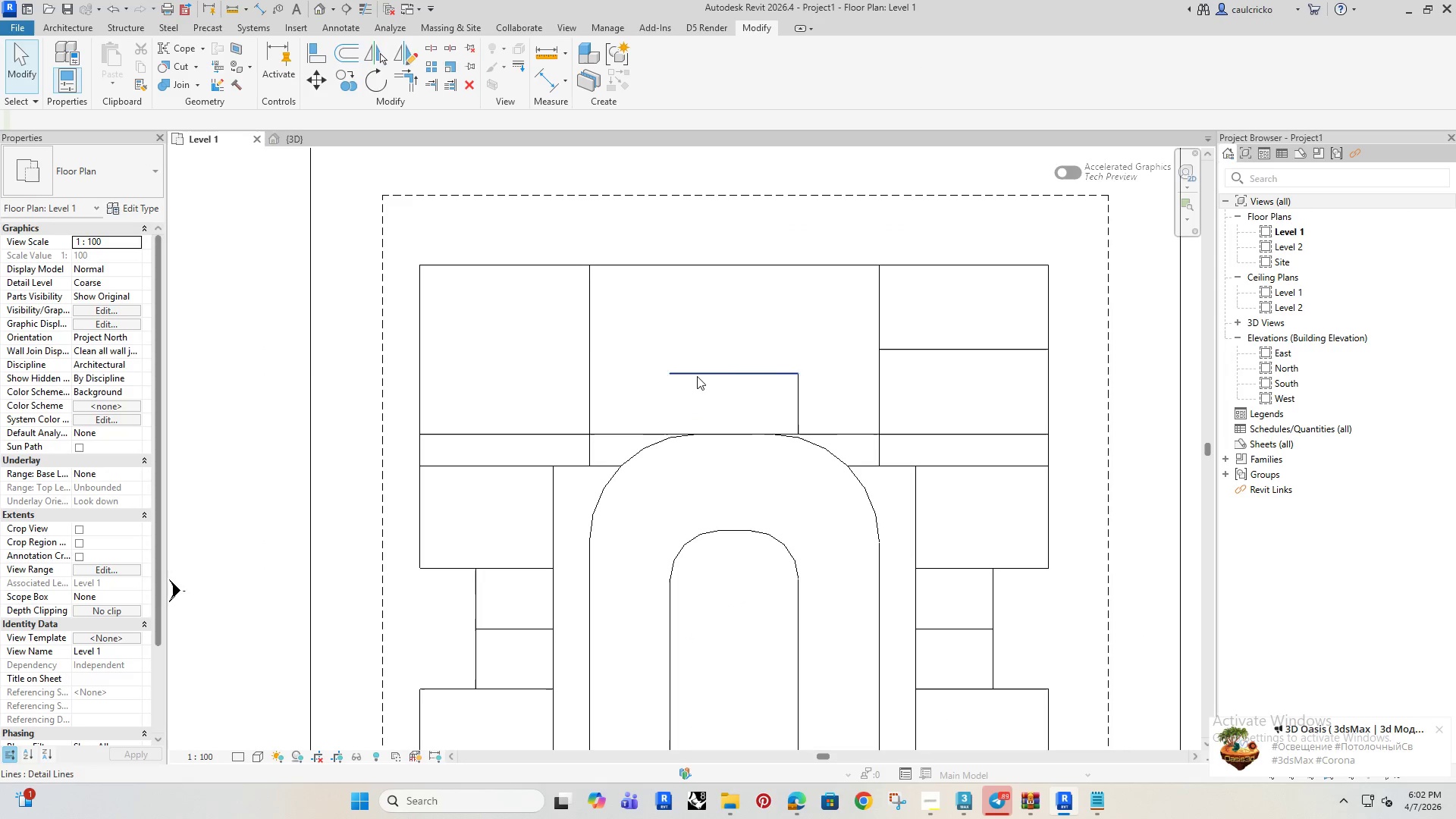 
key(Delete)
 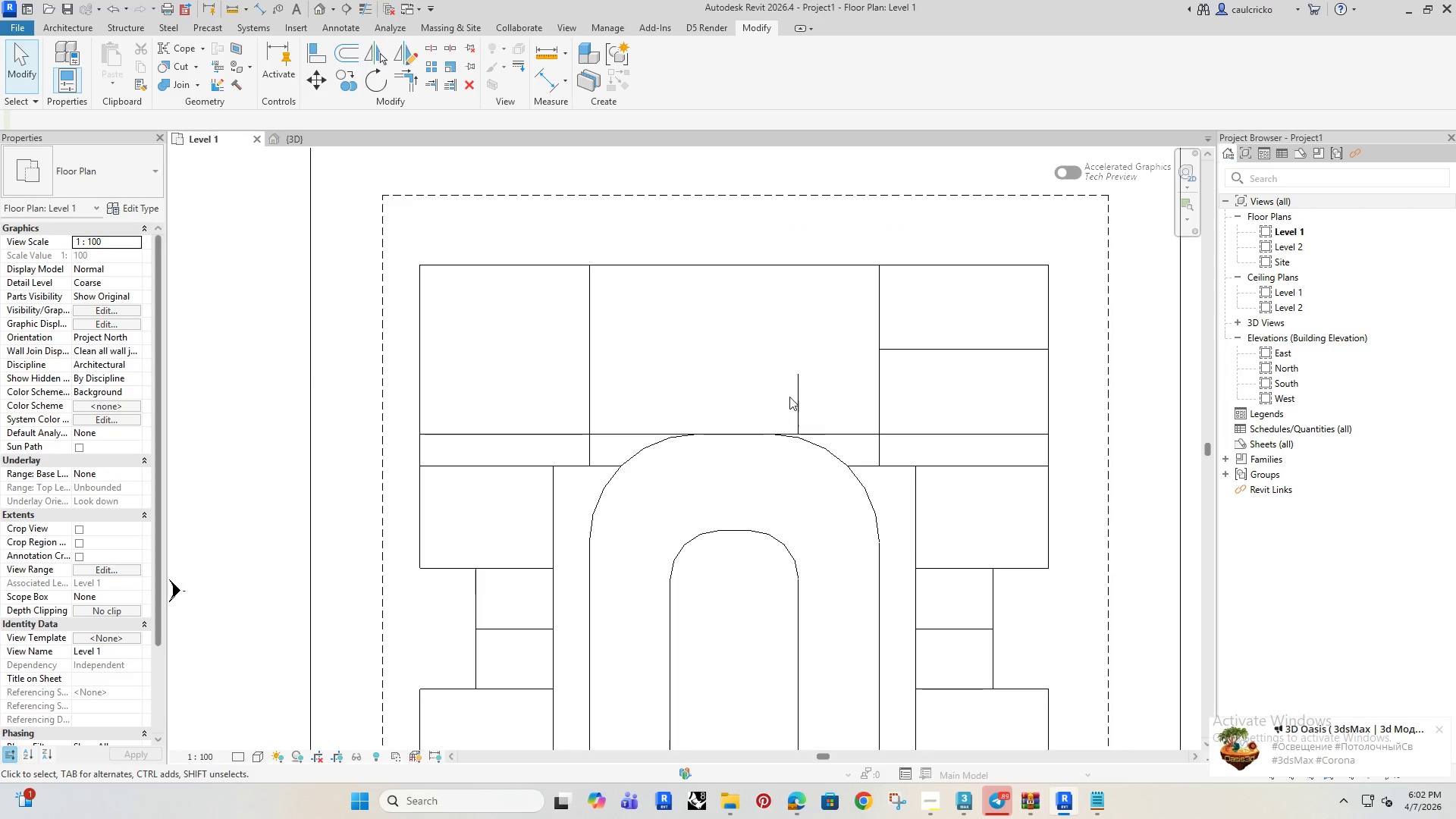 
left_click([798, 397])
 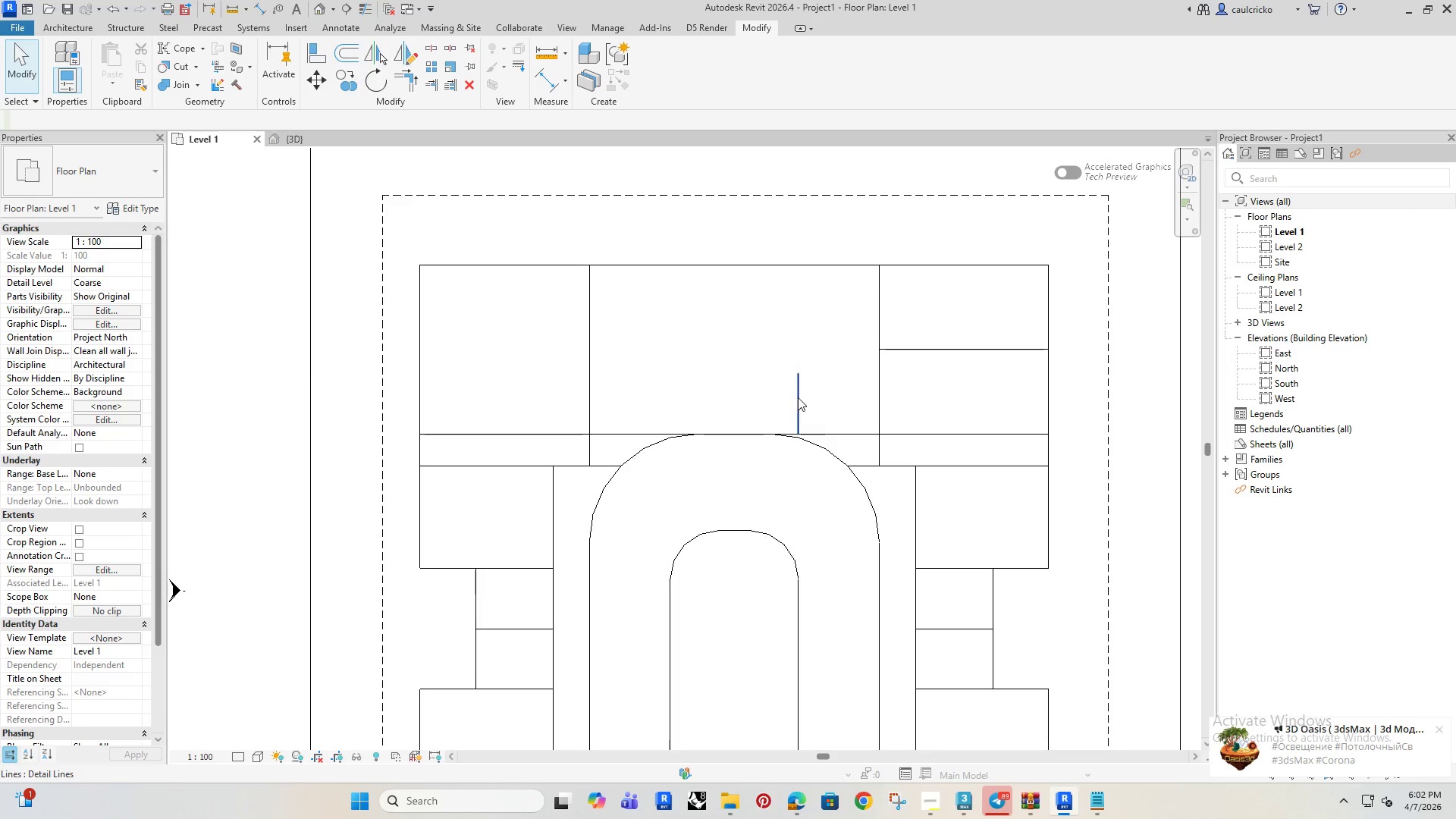 
key(Delete)
 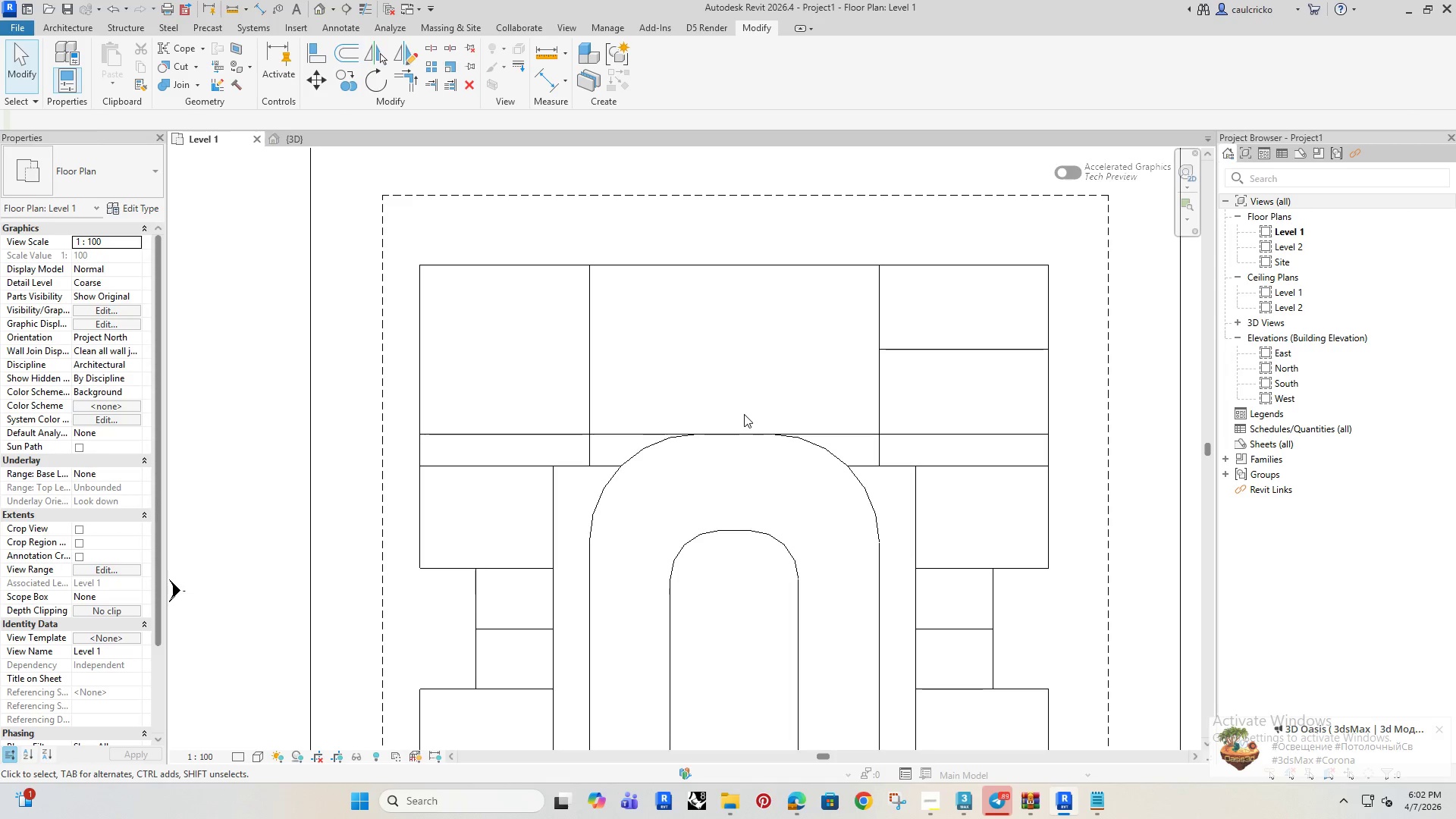 
wait(5.48)
 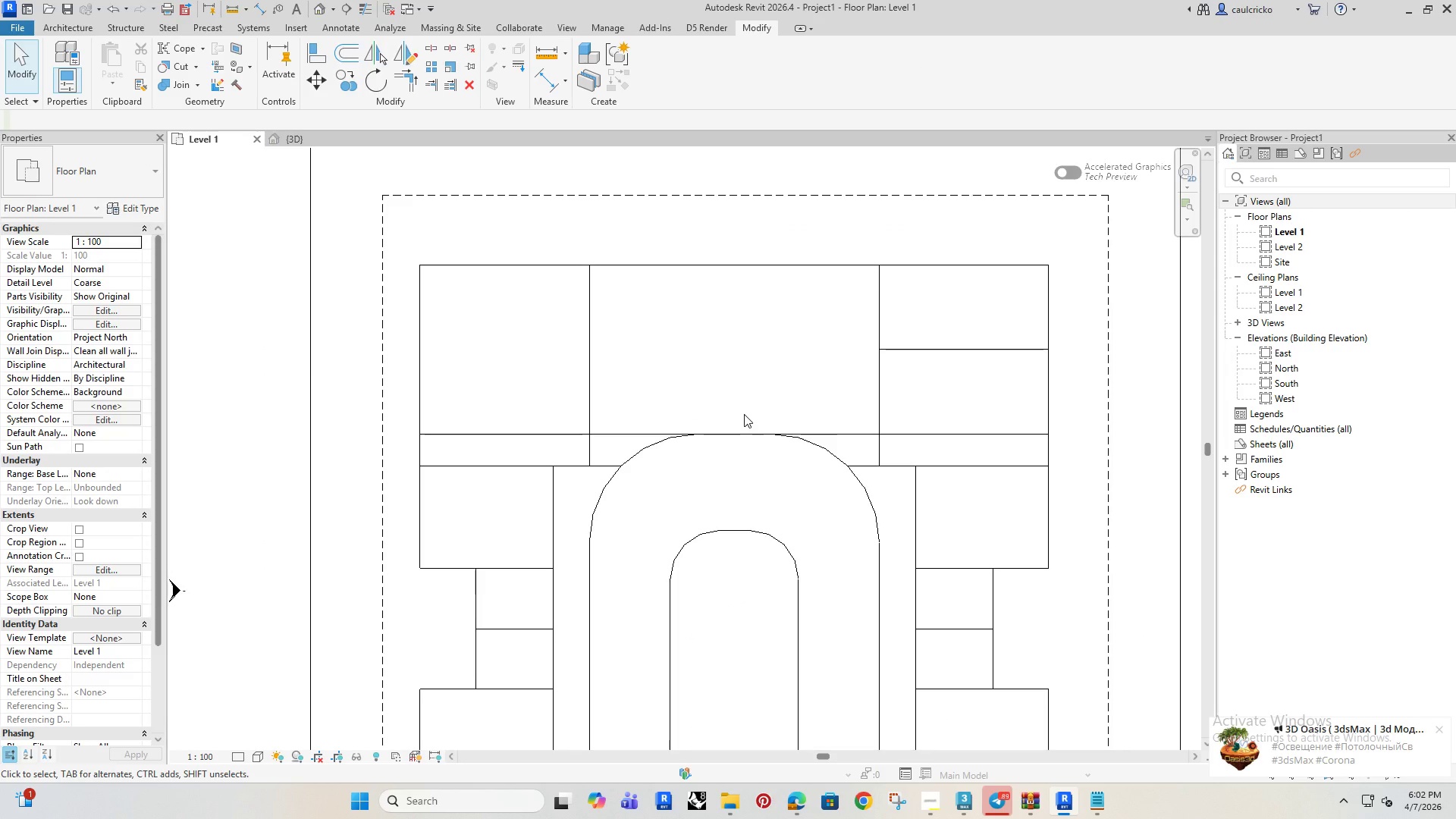 
scroll: coordinate [705, 477], scroll_direction: down, amount: 7.0
 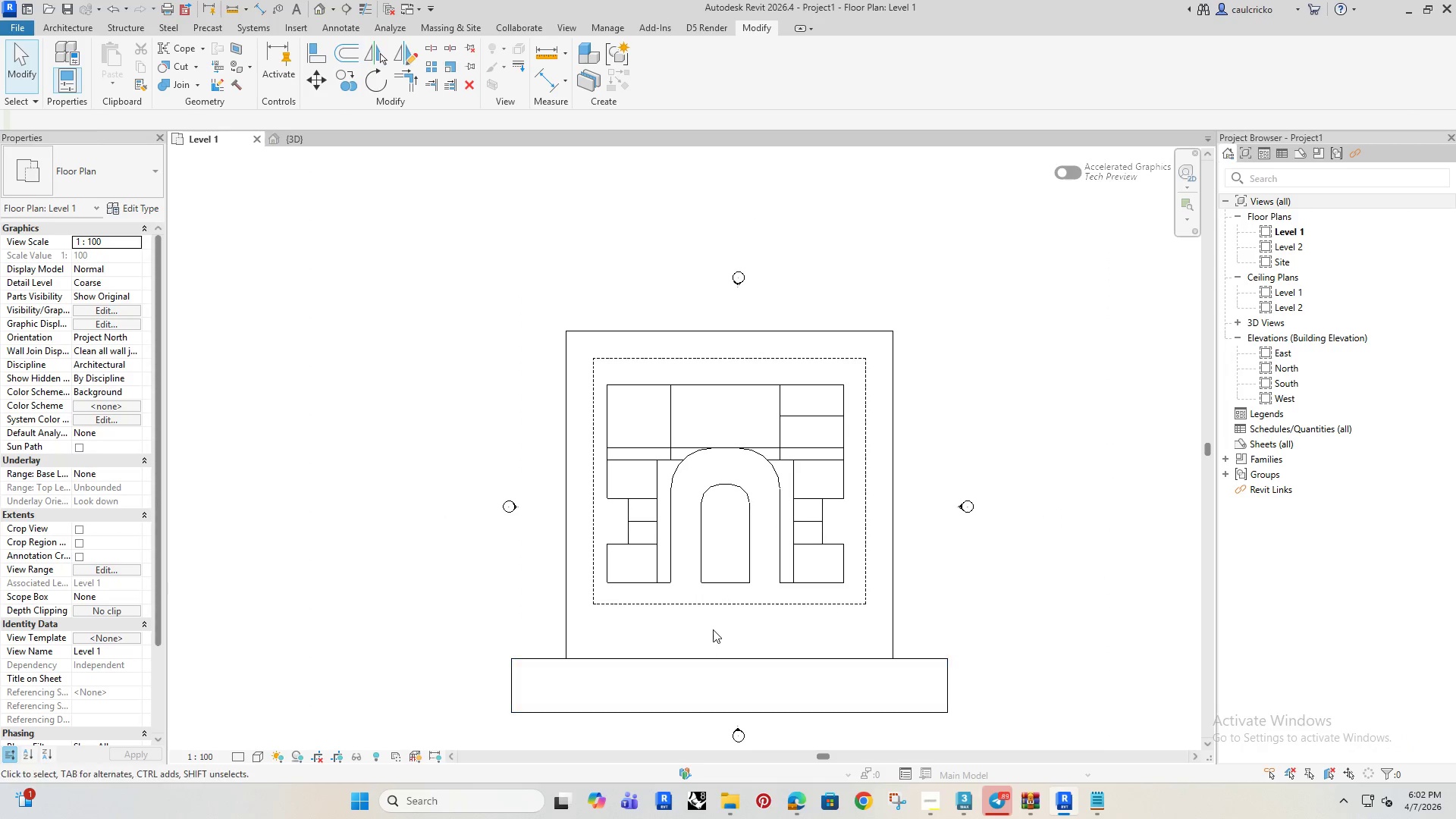 
left_click([734, 620])
 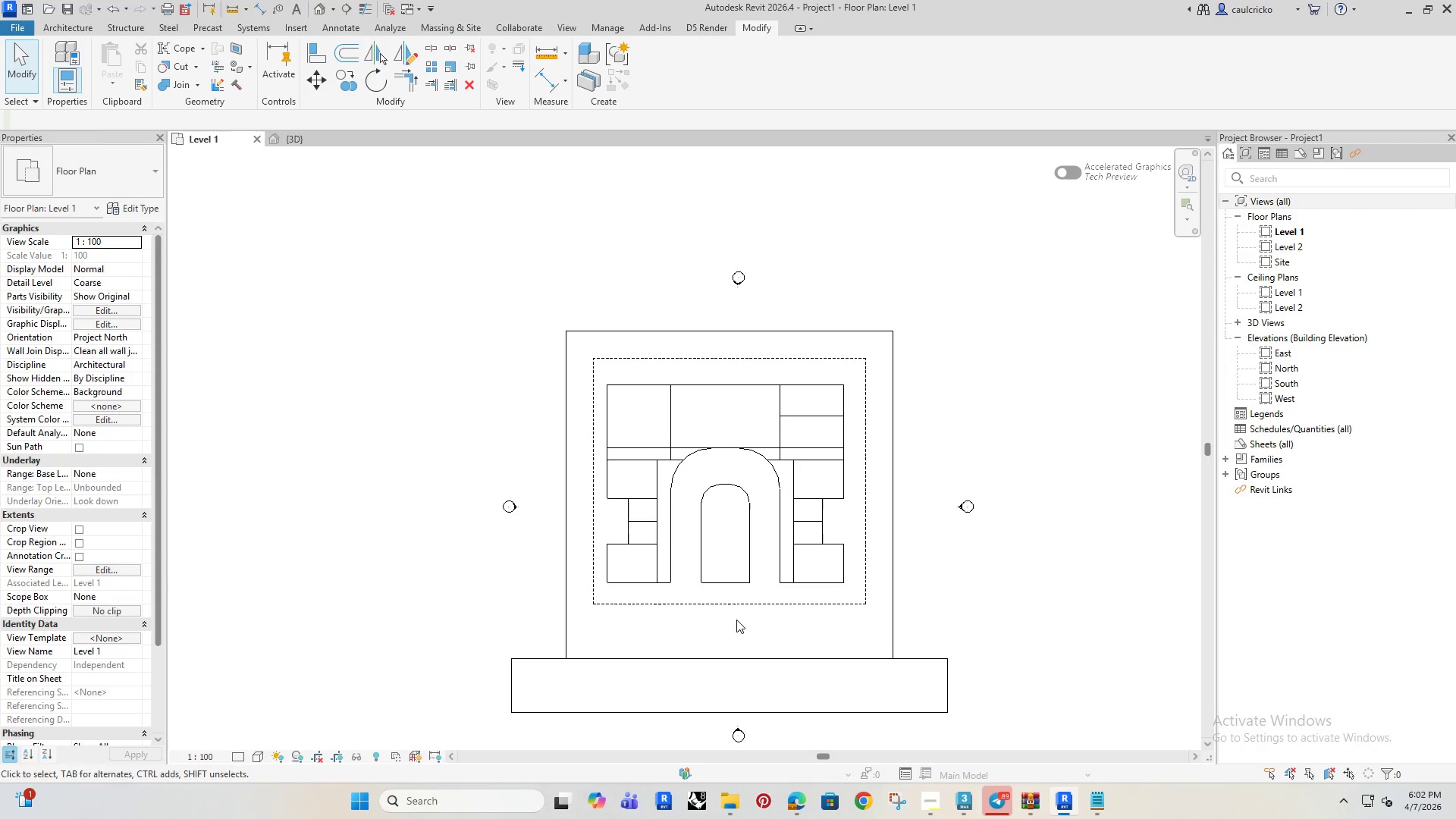 
type(LI)
 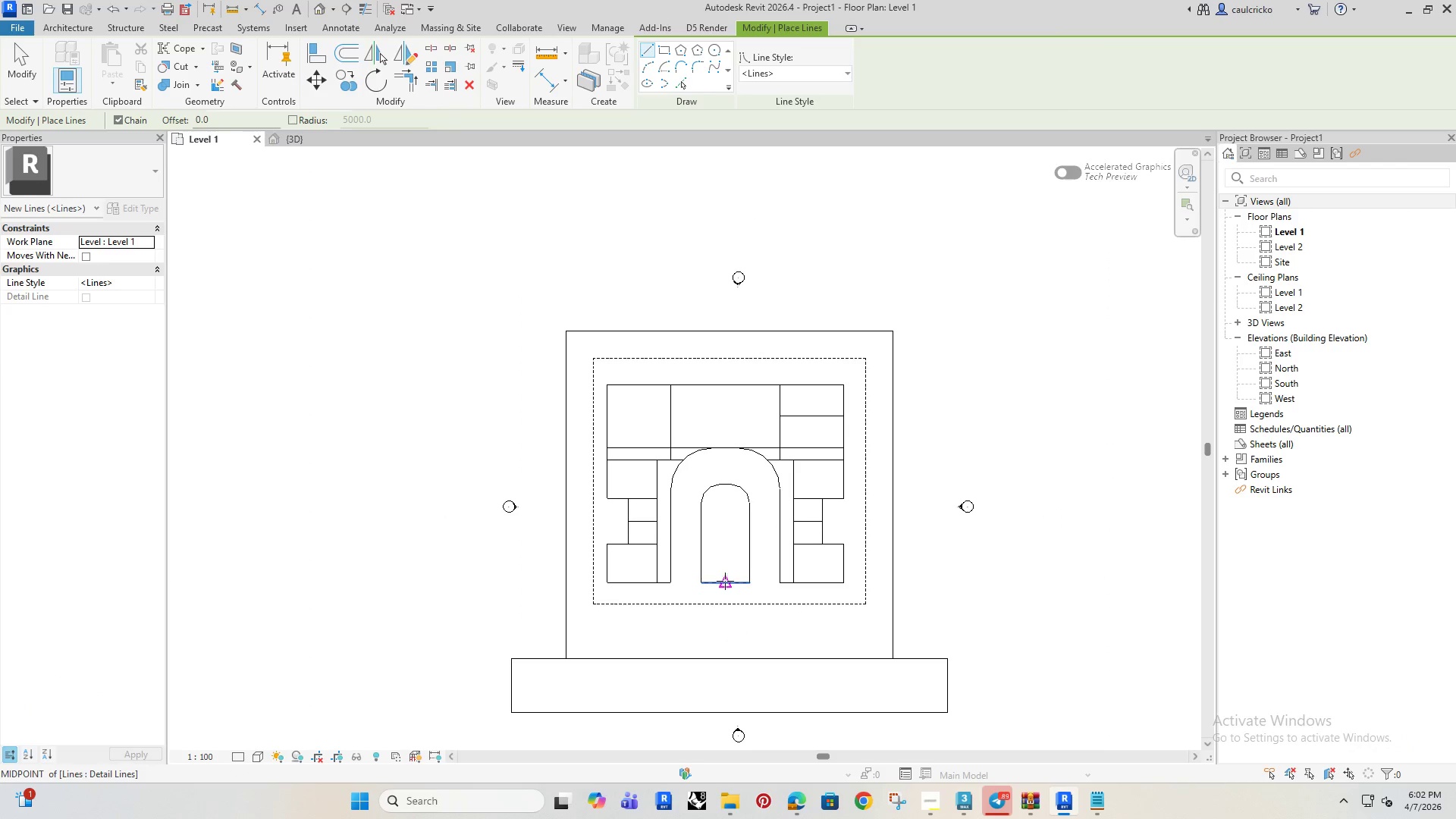 
left_click([725, 581])
 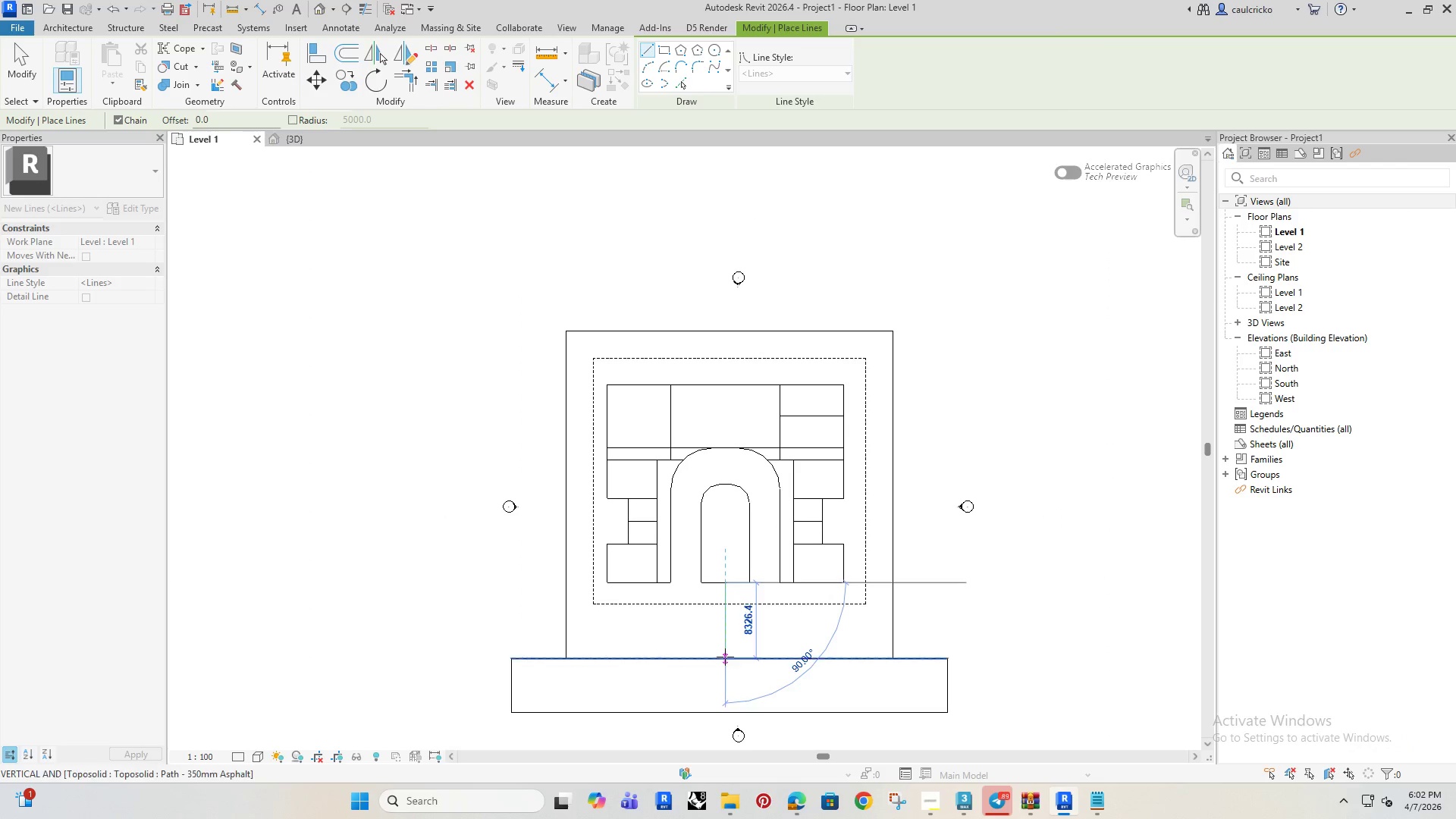 
left_click([725, 657])
 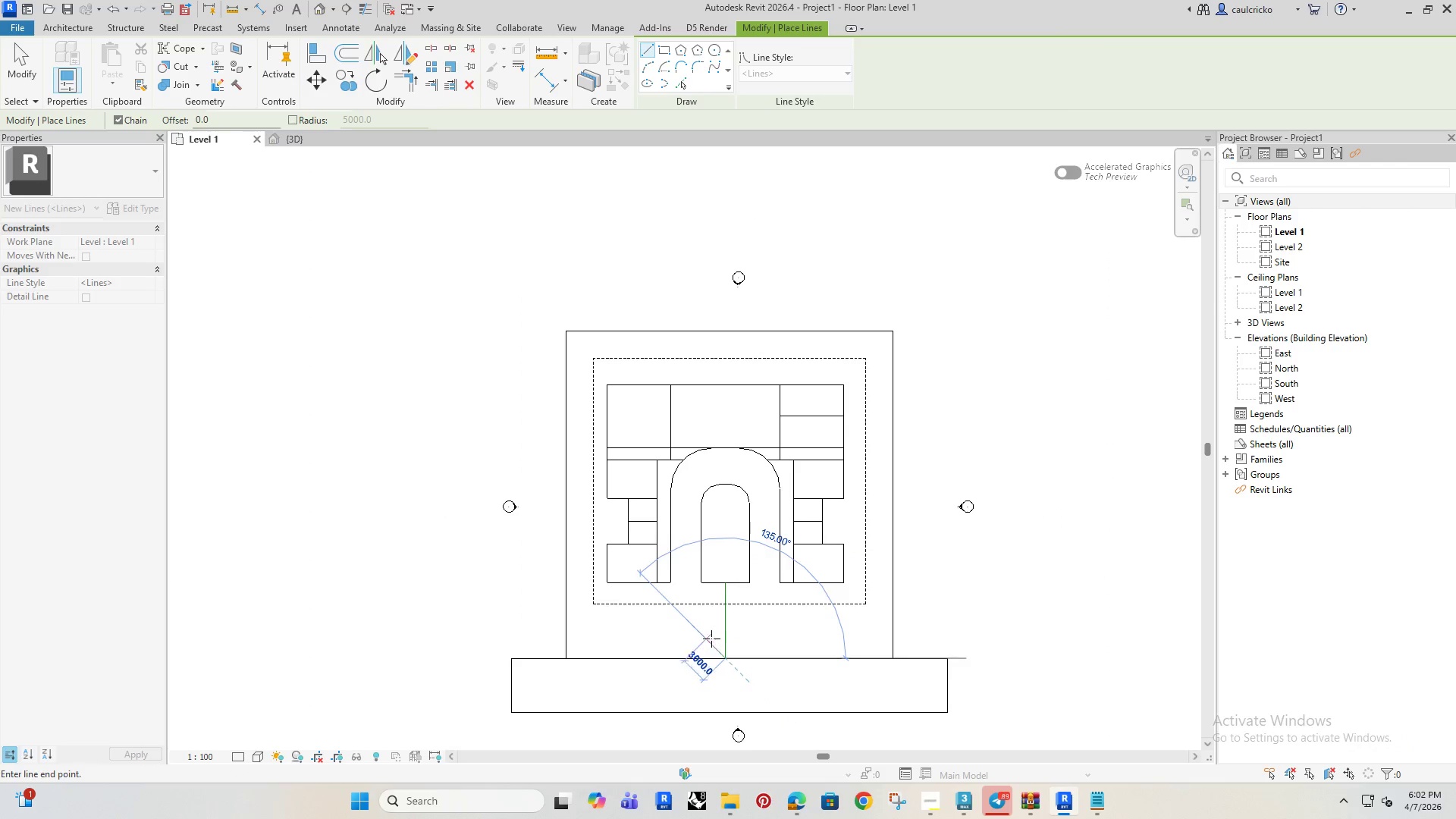 
key(Escape)
 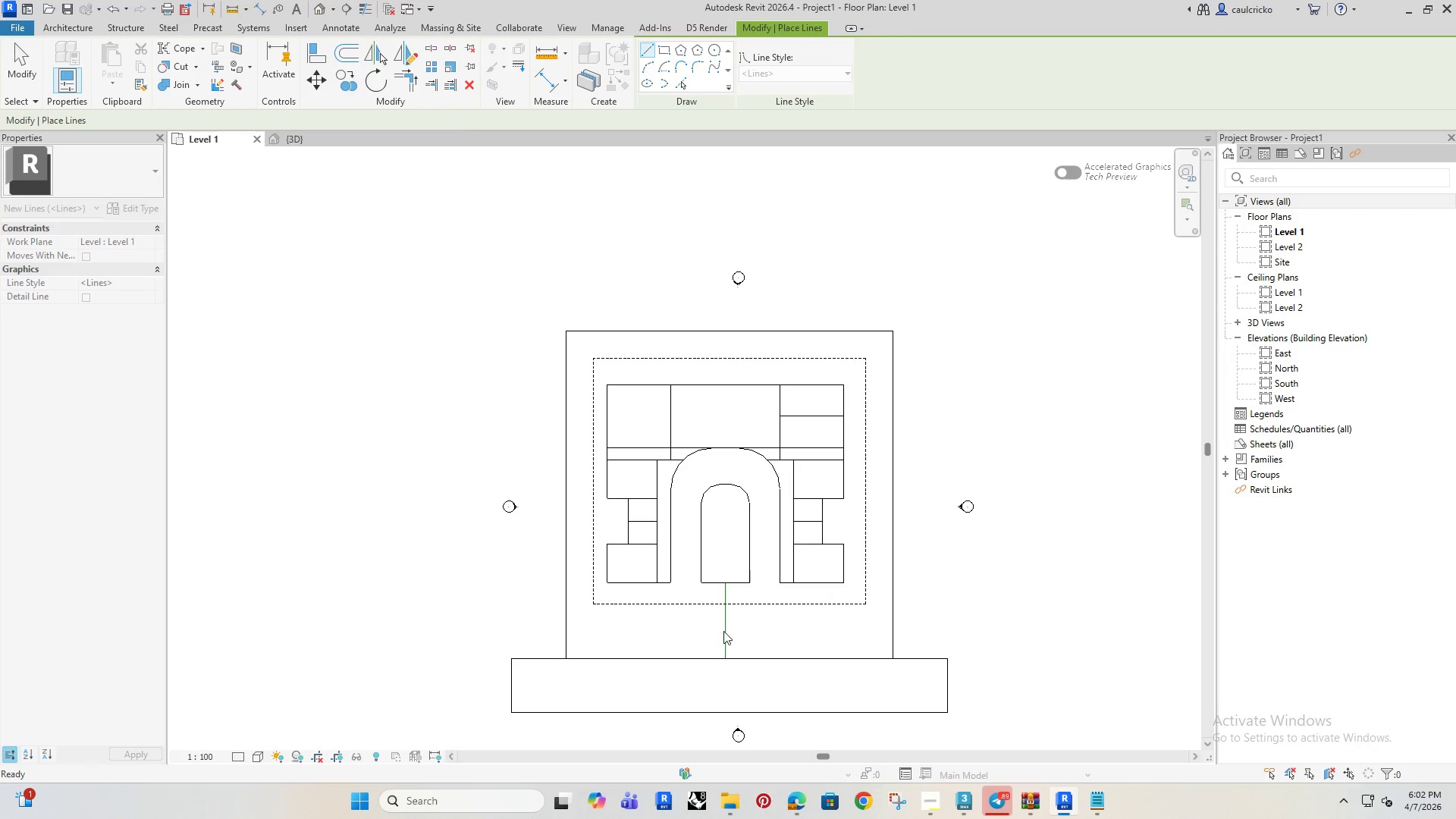 
key(Escape)
 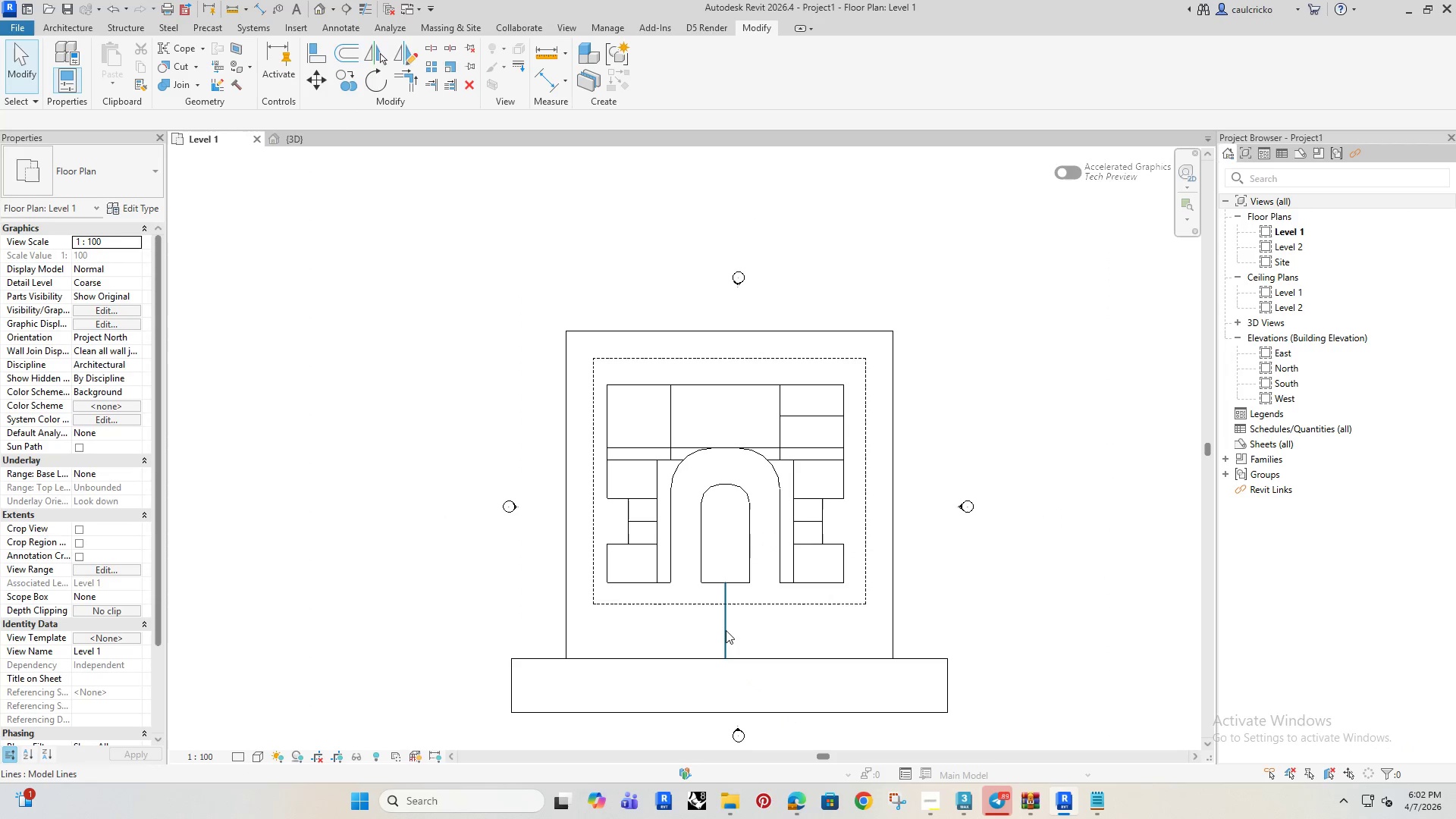 
left_click([726, 630])
 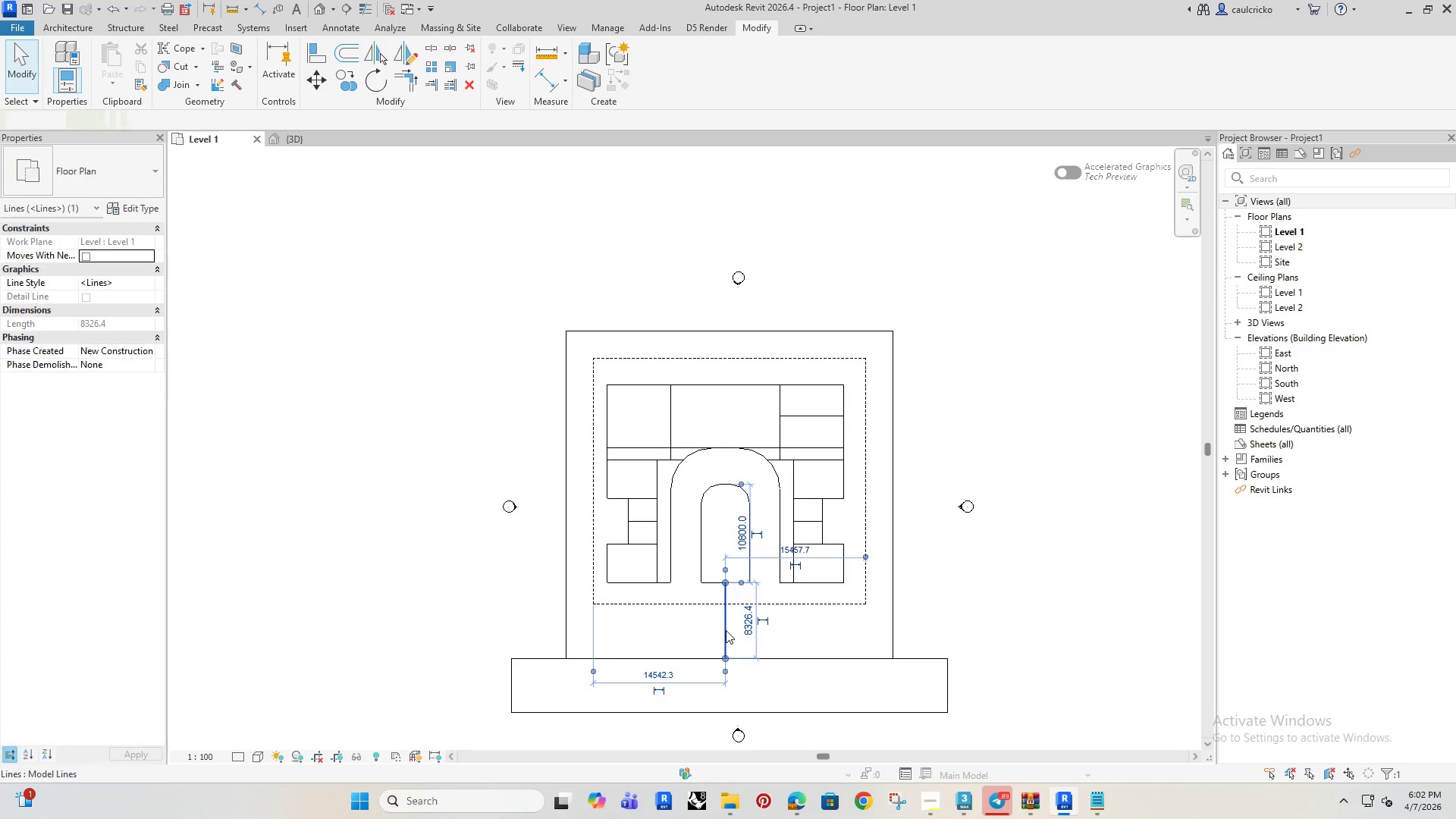 
type([Delete]DL)
 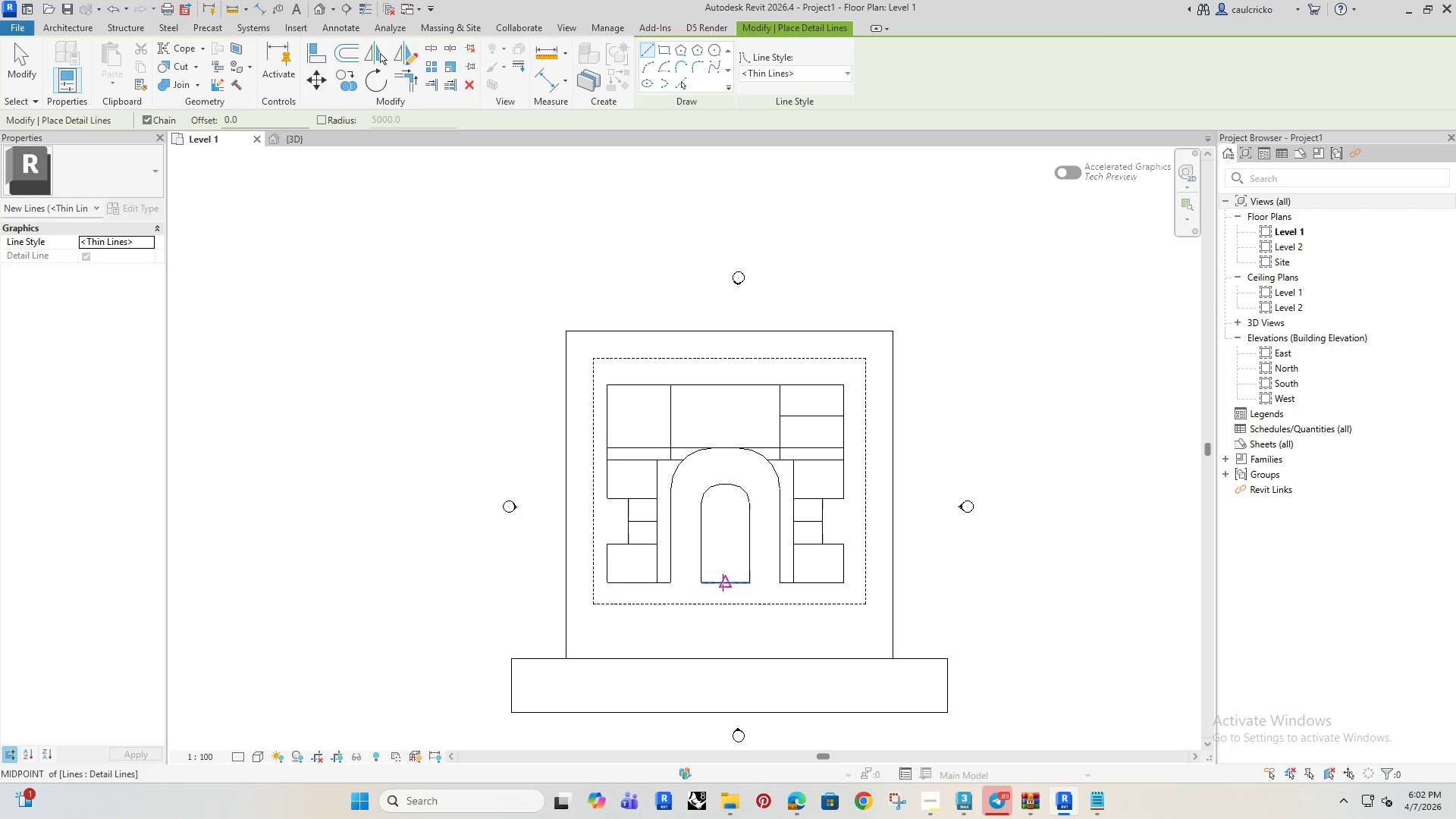 
left_click([726, 582])
 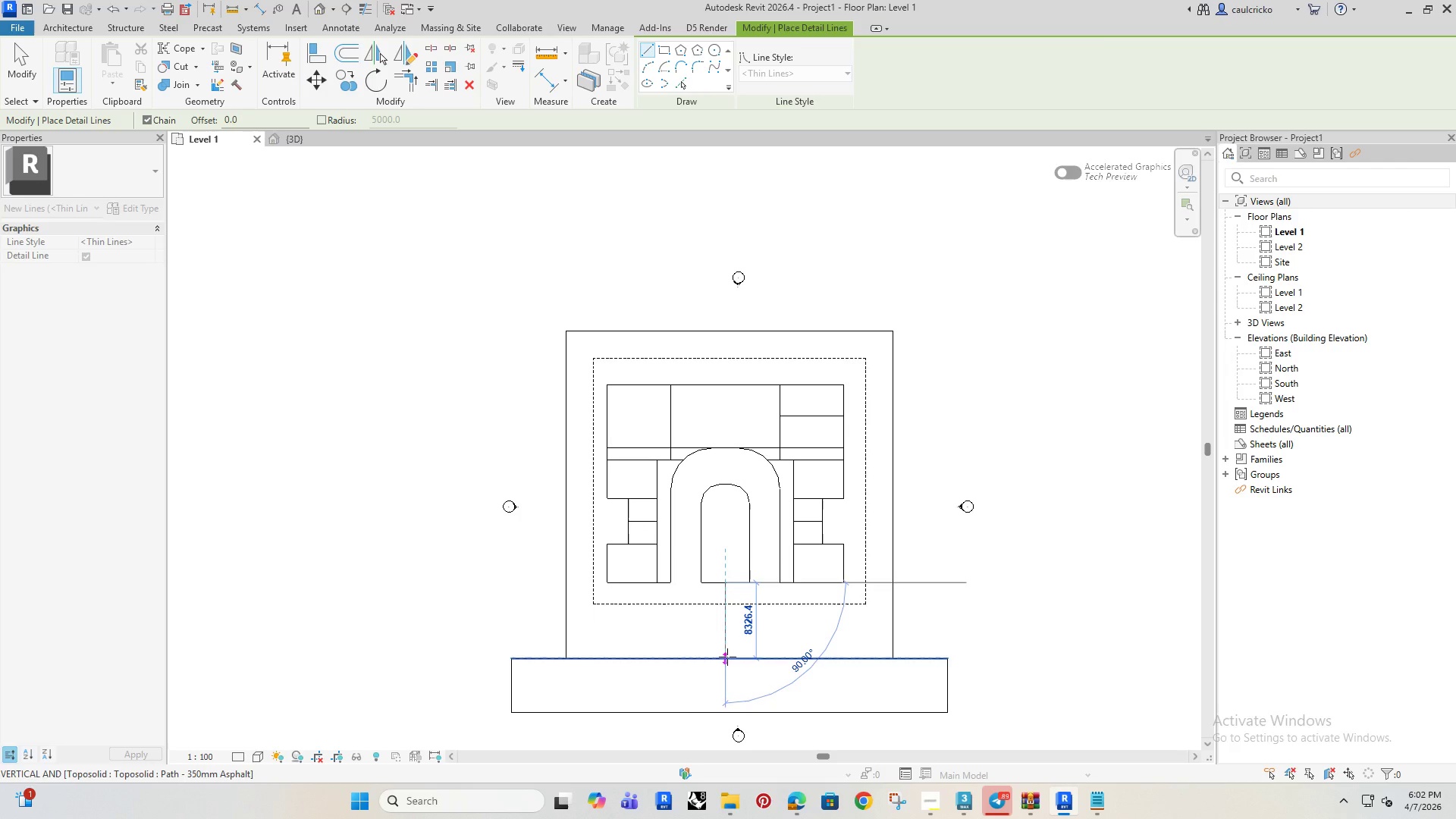 
left_click([727, 657])
 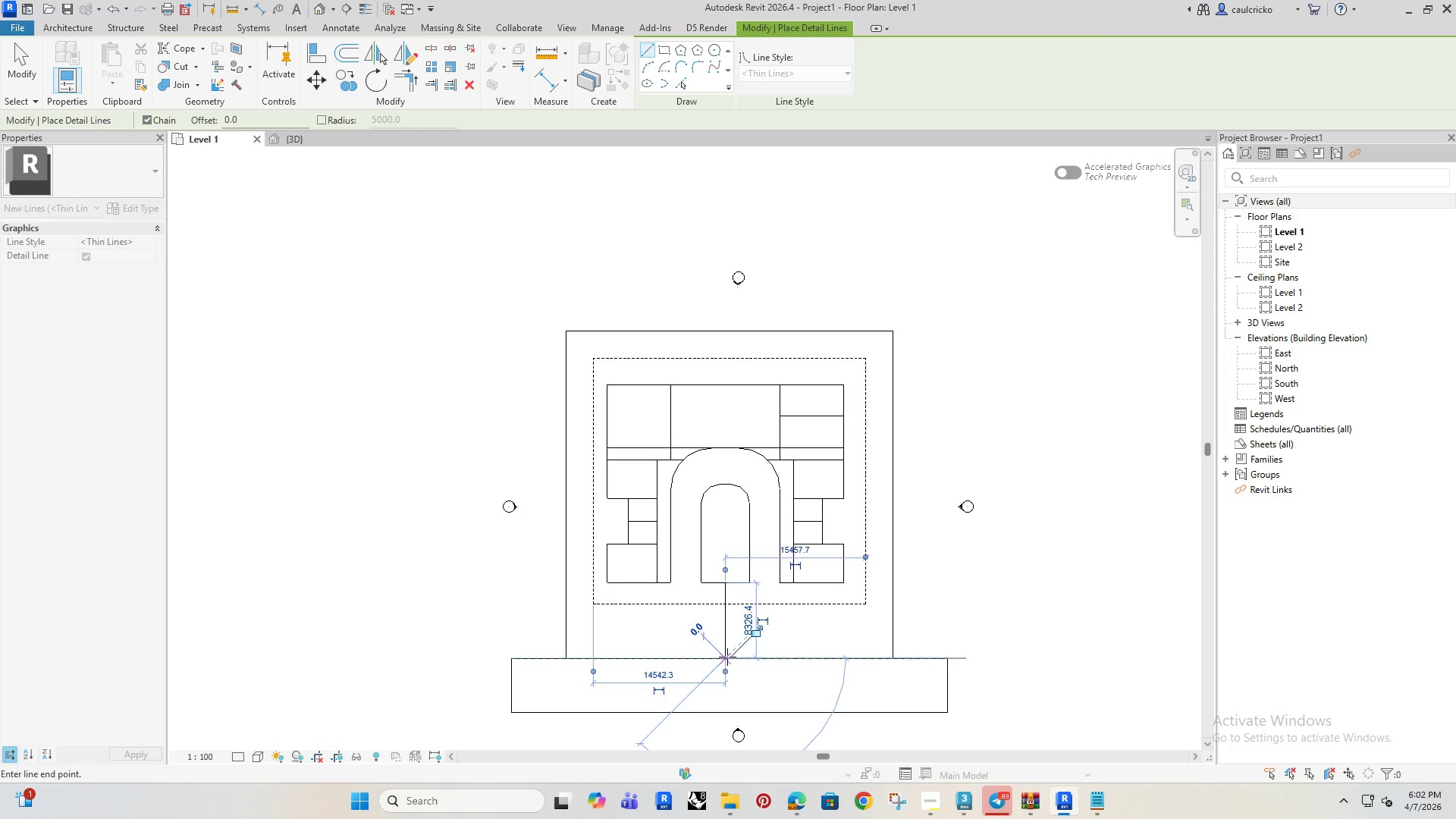 
key(Escape)
key(Escape)
key(Escape)
type(OF)
 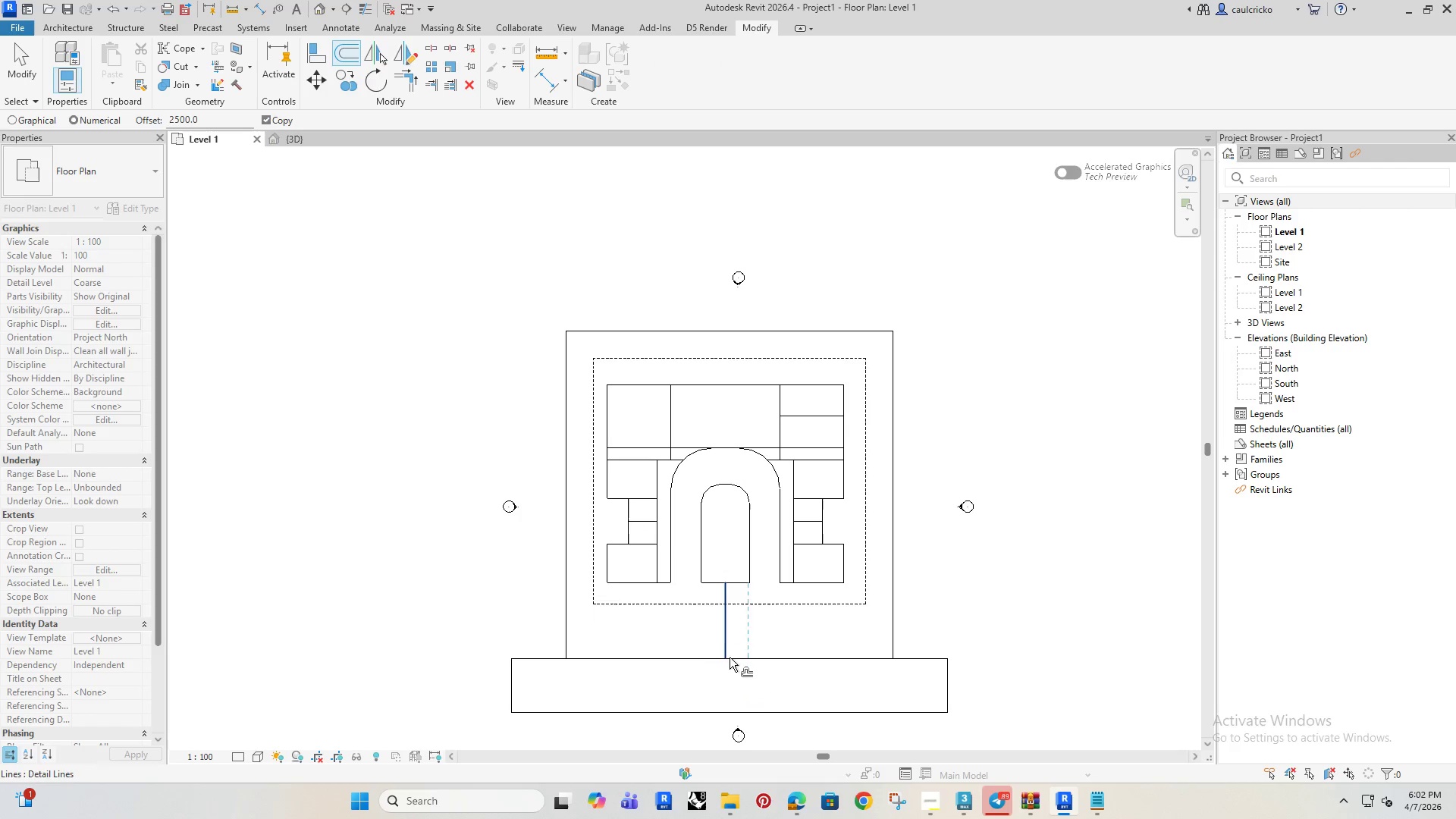 
scroll: coordinate [733, 648], scroll_direction: up, amount: 4.0
 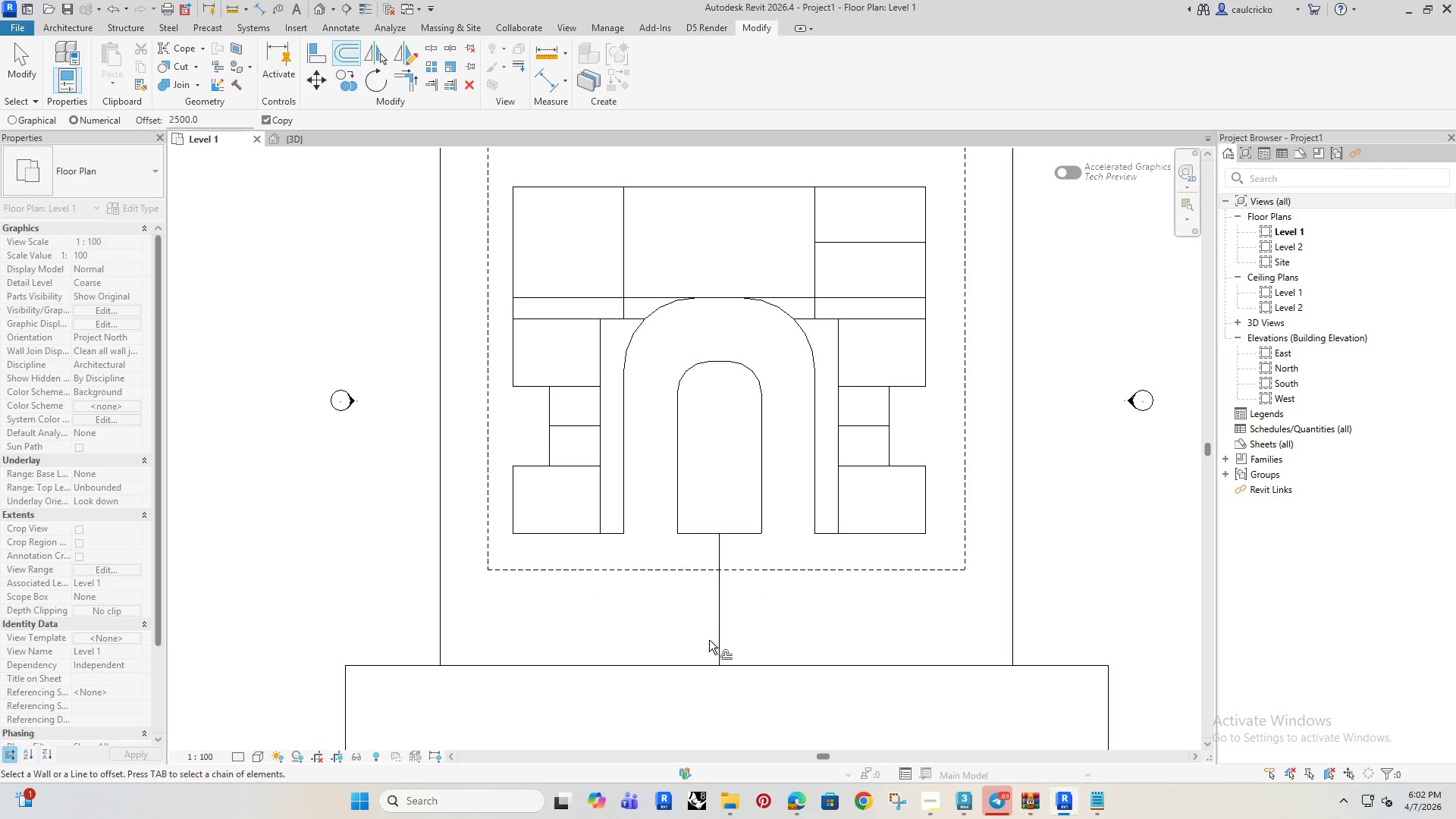 
key(Escape)
 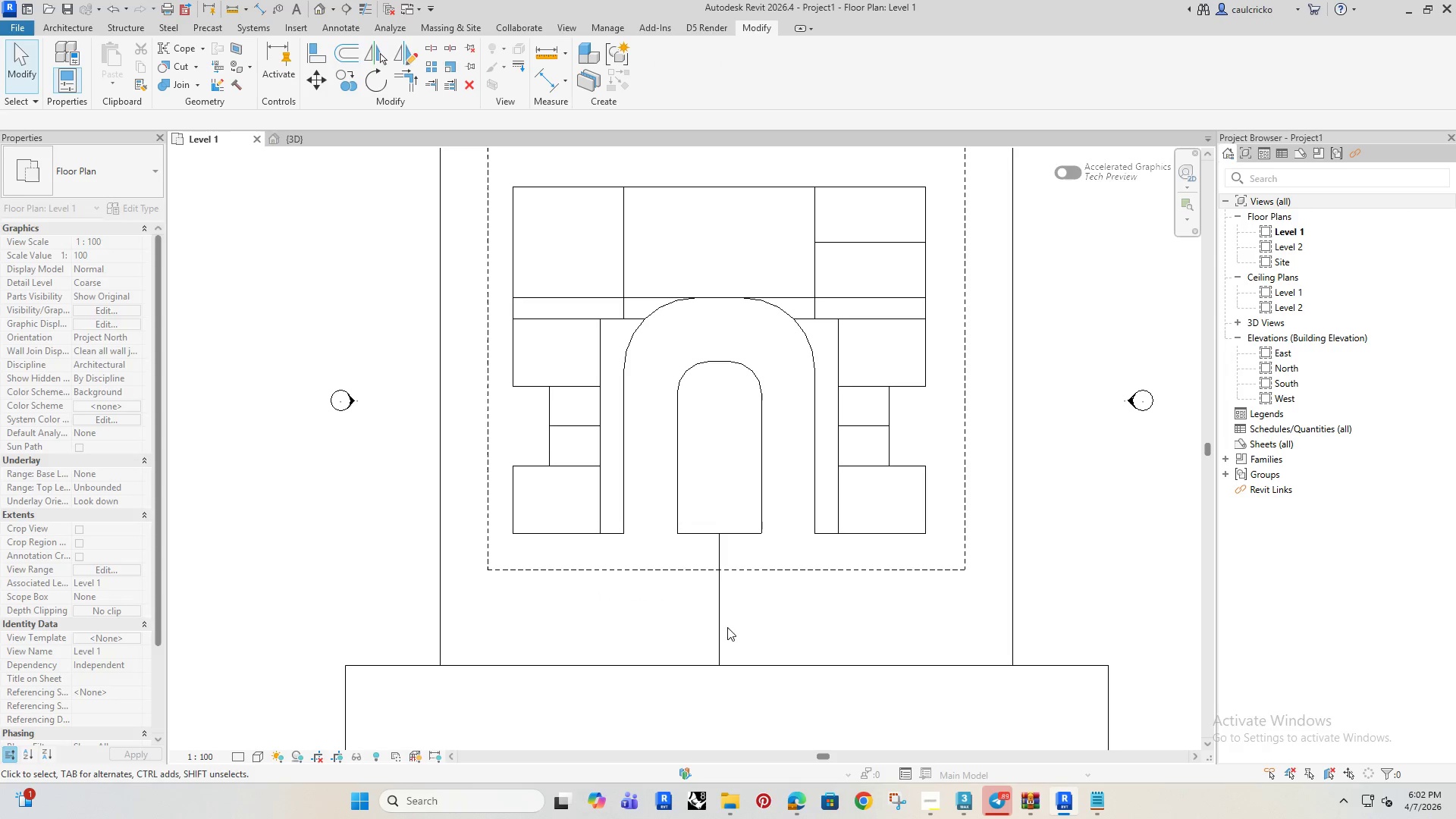 
key(Escape)
 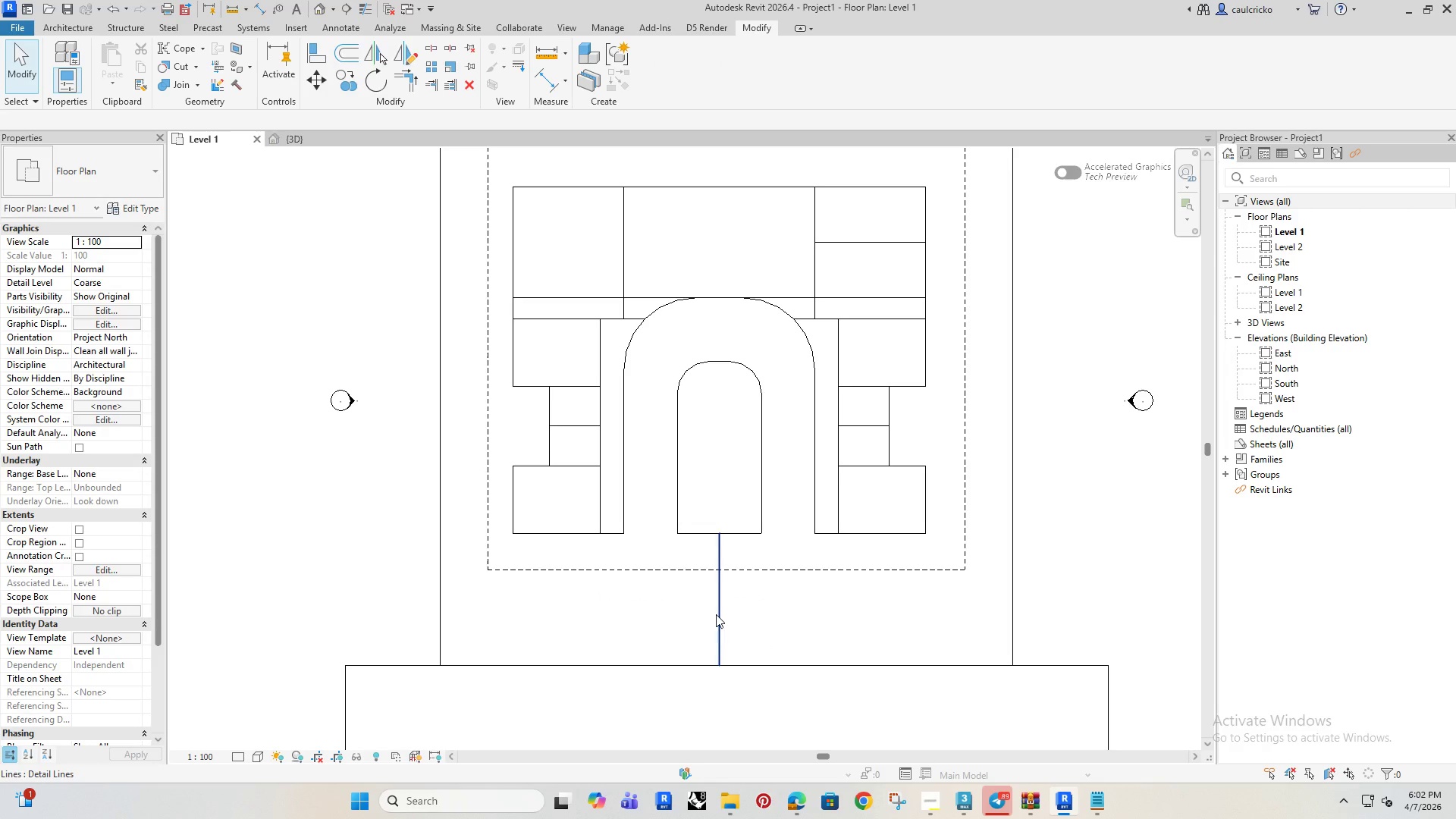 
left_click([716, 614])
 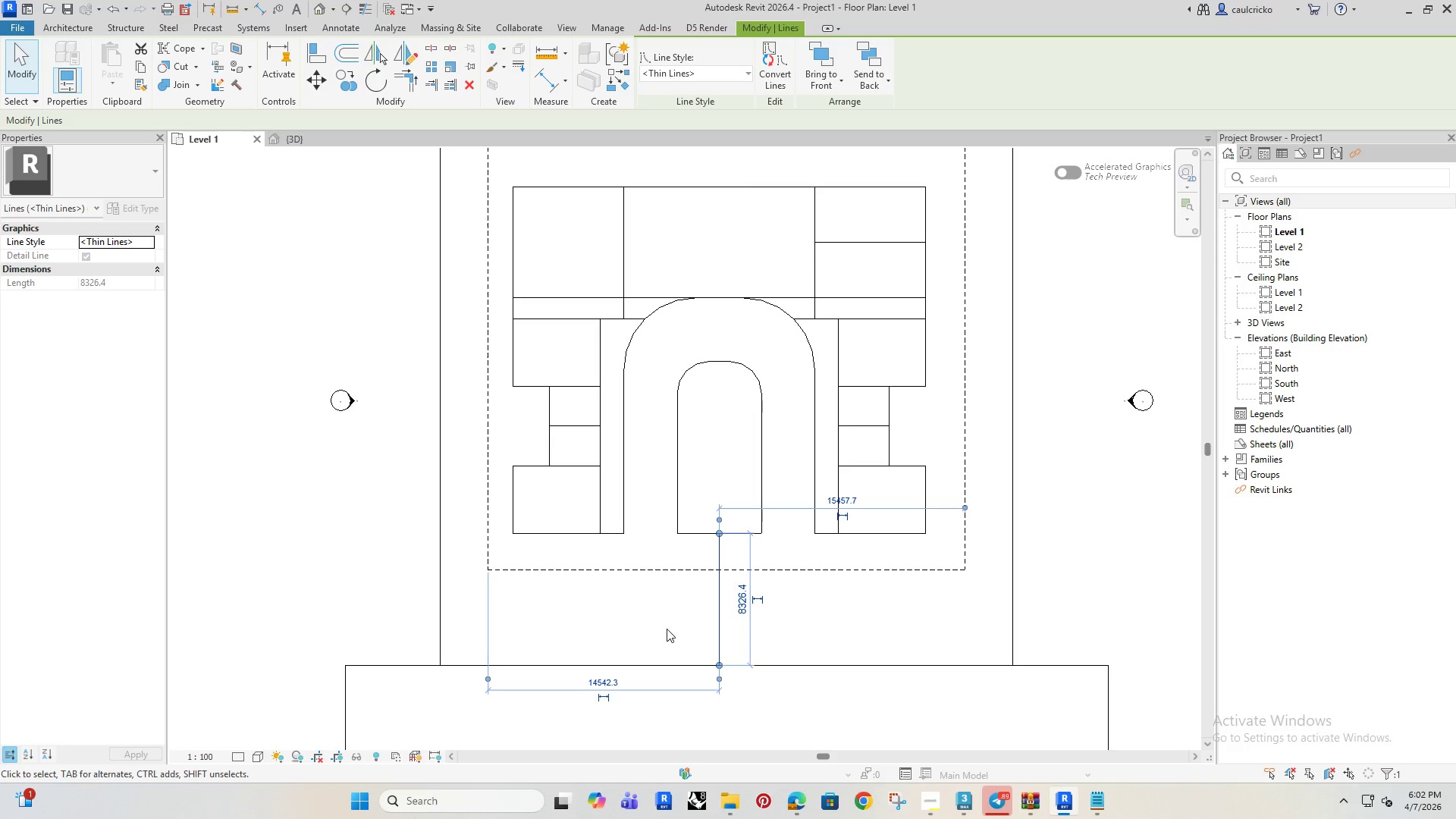 
wait(7.02)
 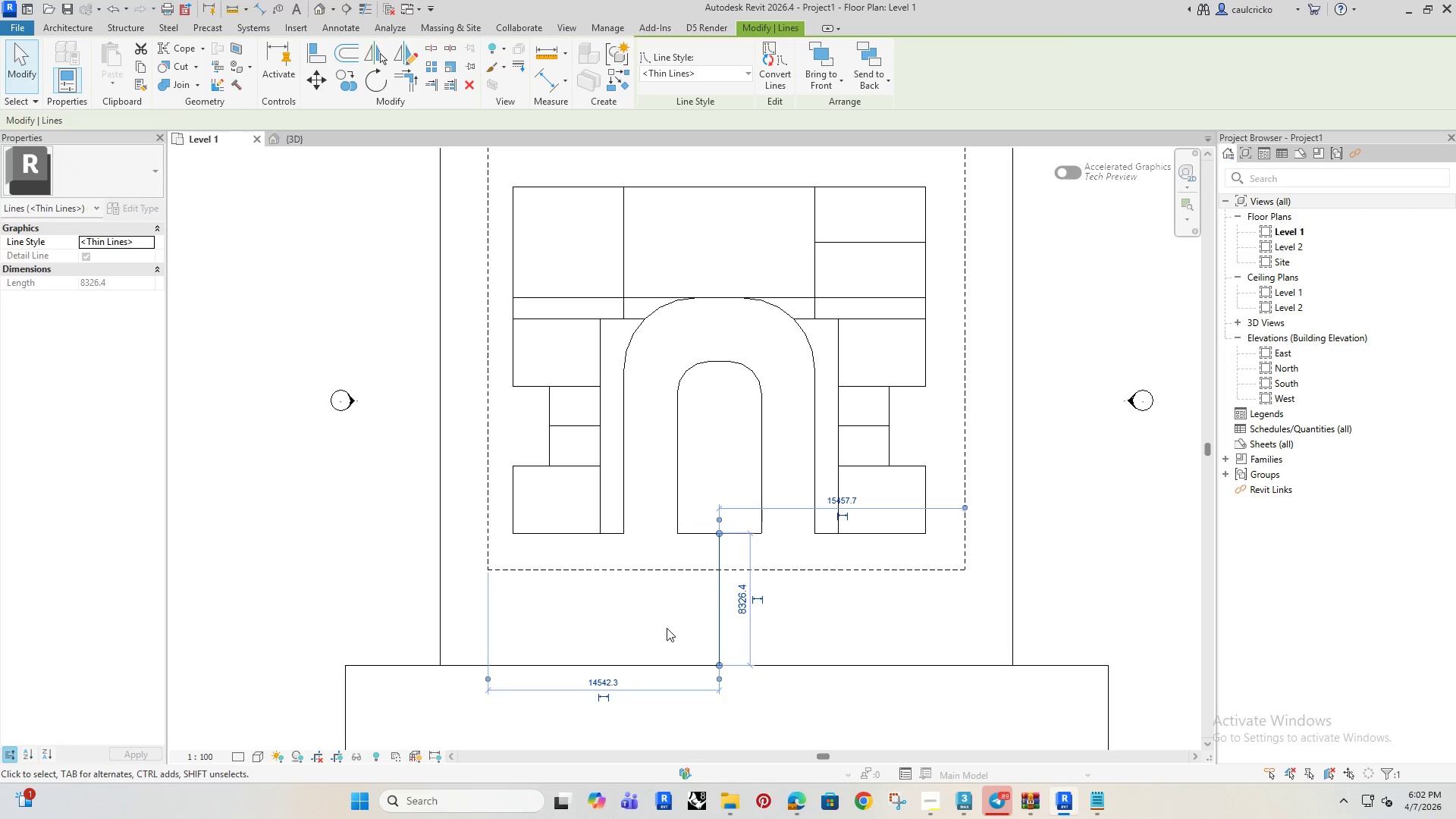 
key(Delete)
 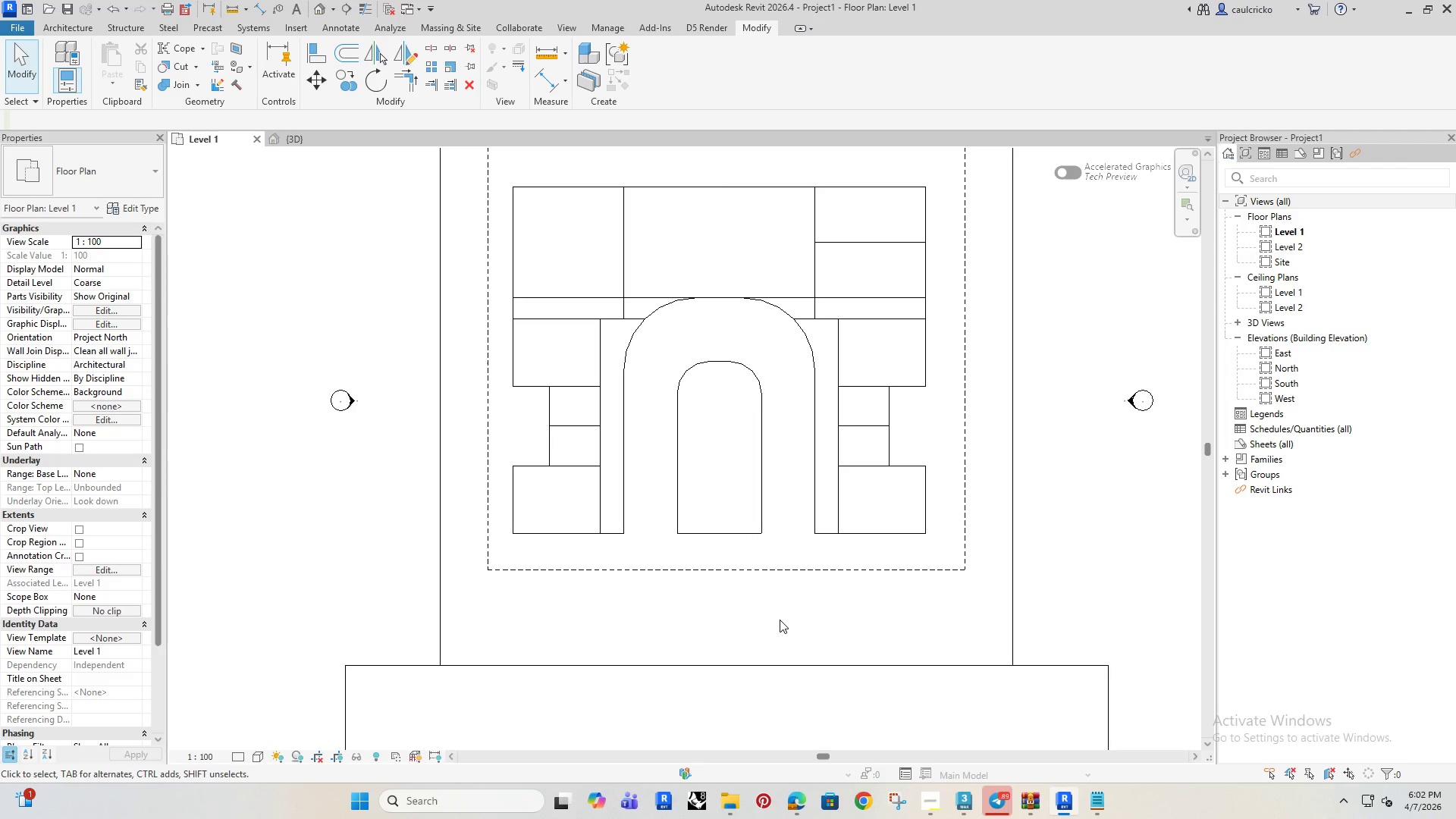 
type(DL)
 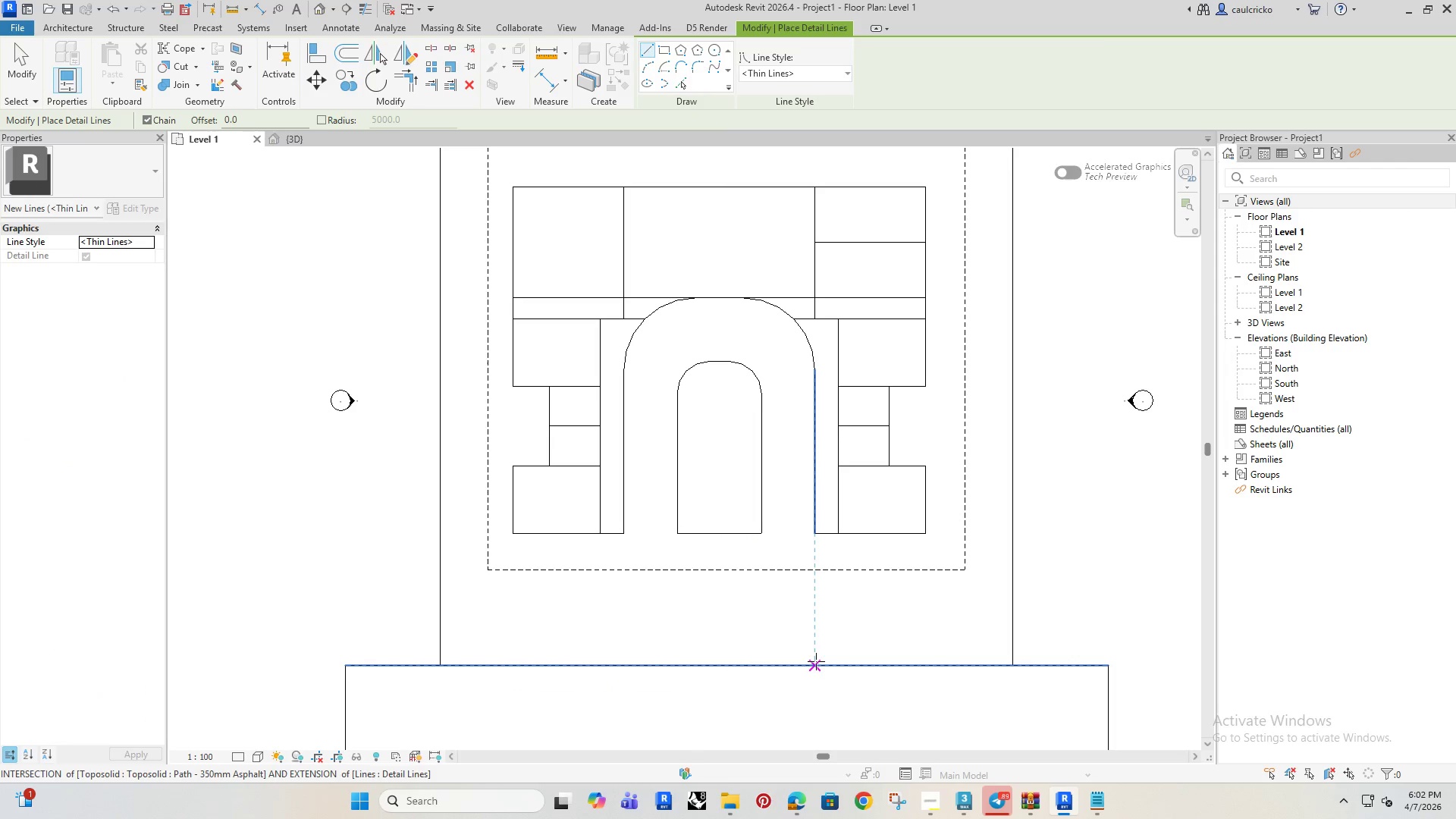 
left_click([817, 661])
 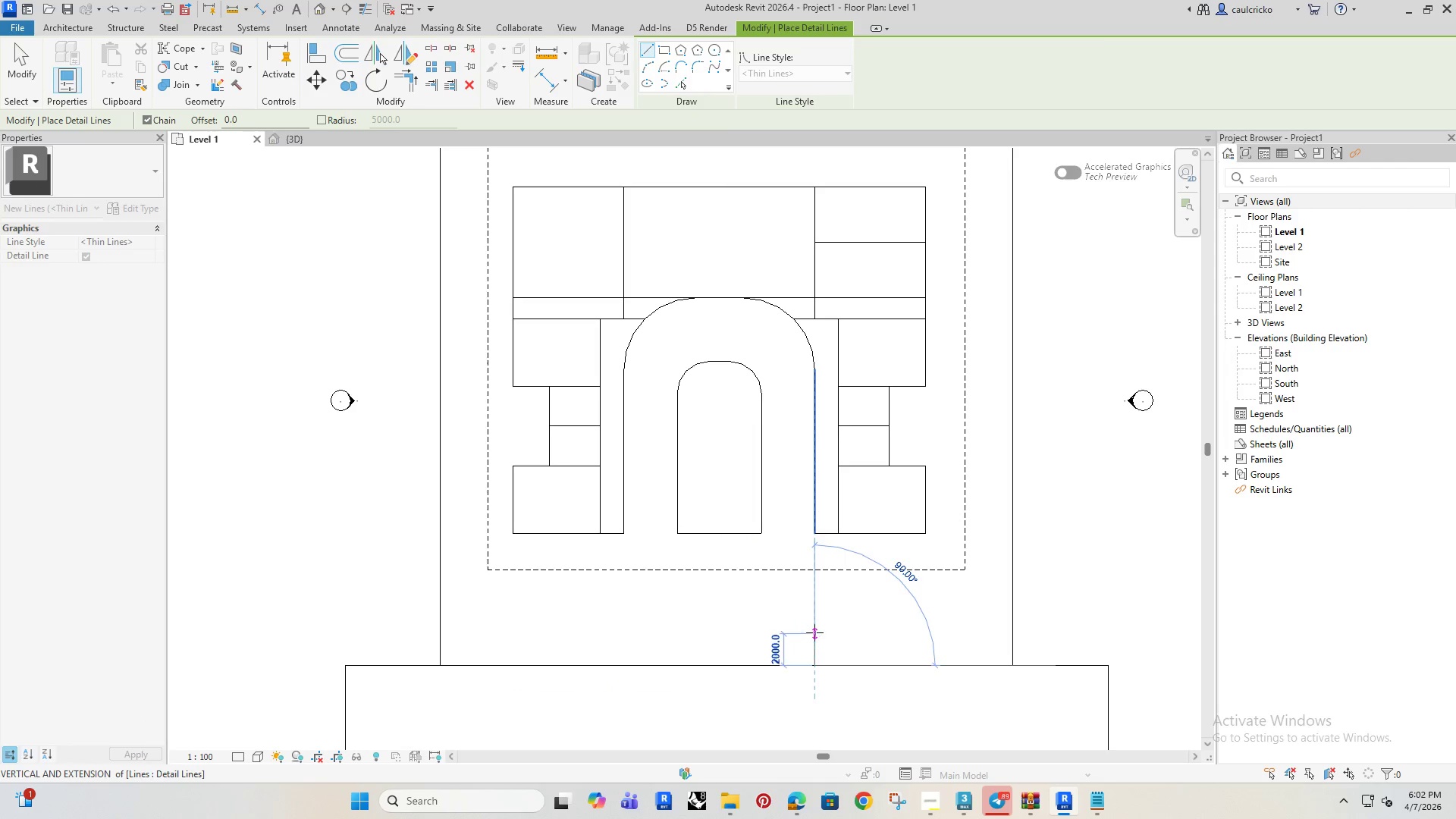 
left_click([814, 624])
 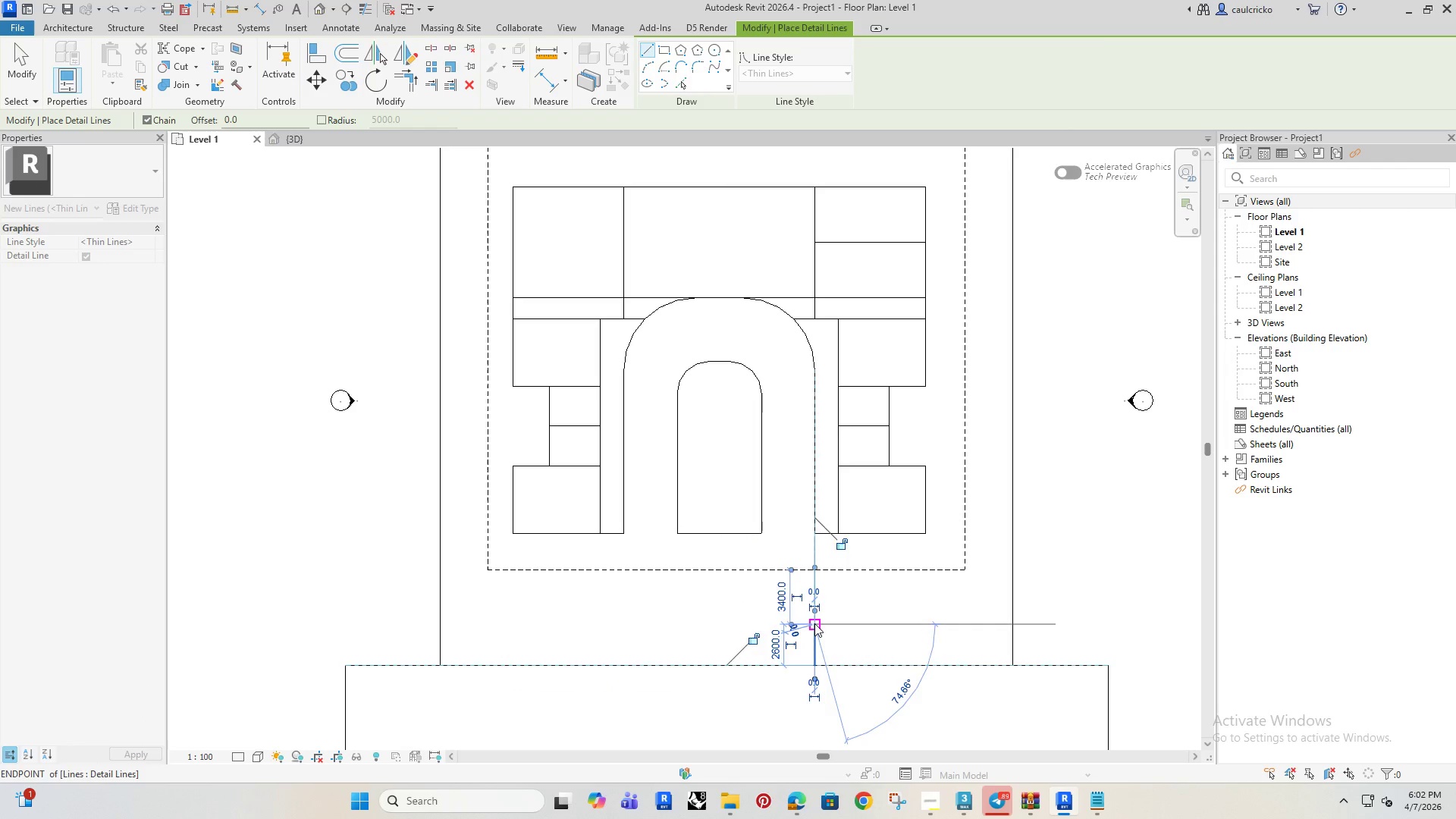 
key(Escape)
key(Escape)
type(OF)
 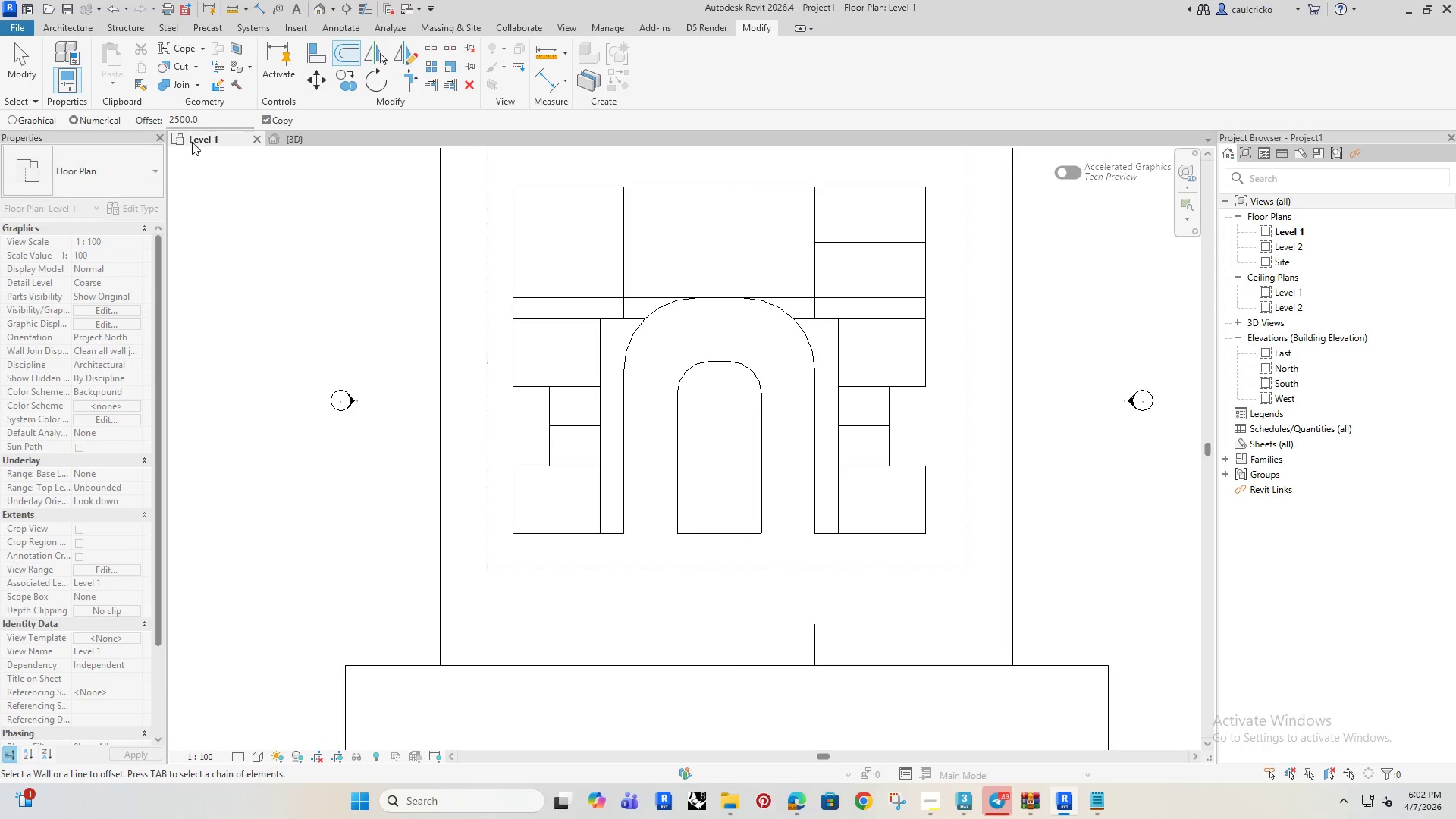 
left_click_drag(start_coordinate=[205, 121], to_coordinate=[136, 111])
 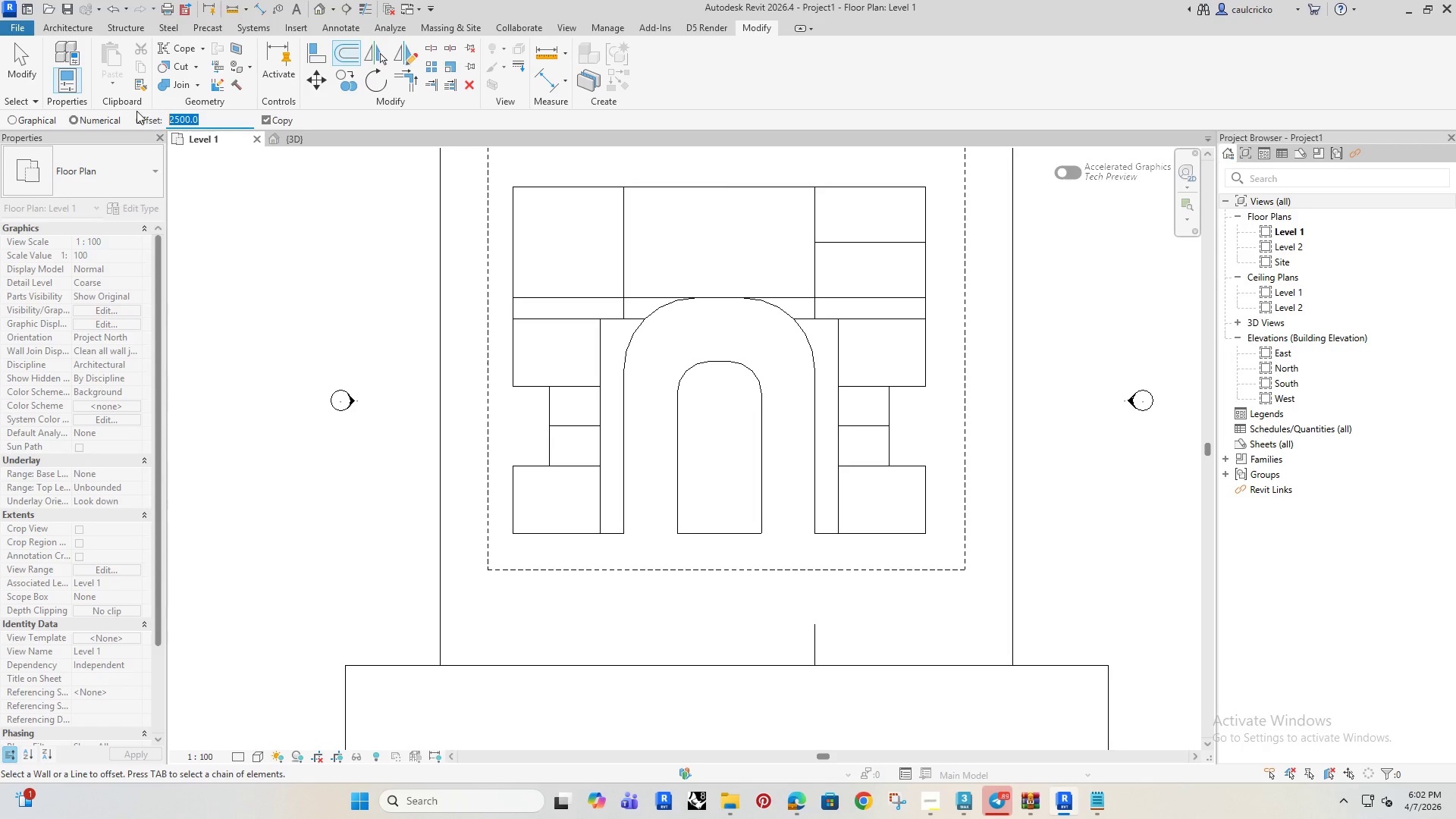 
type(3000)
 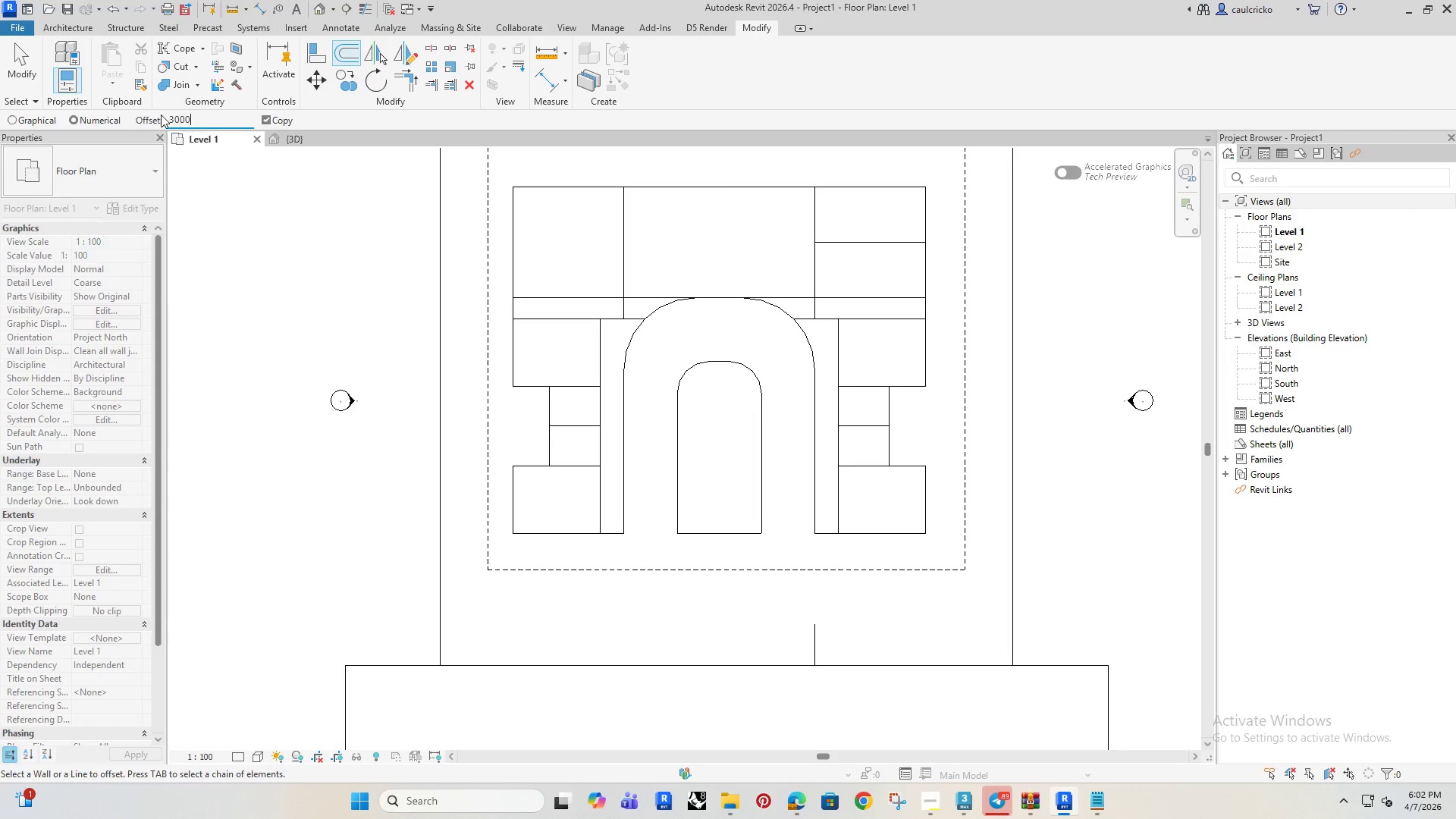 
key(Enter)
 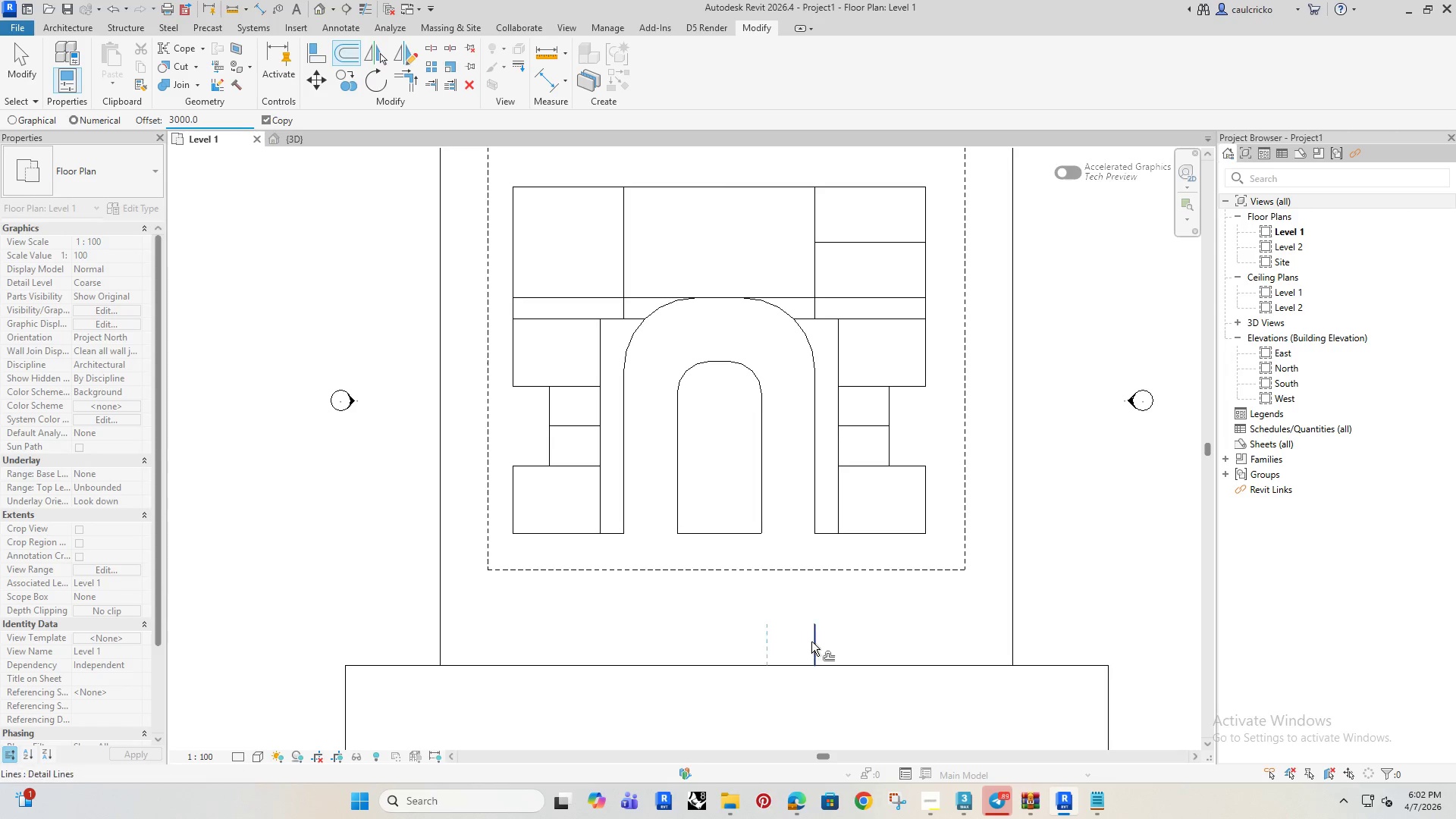 
left_click([812, 642])
 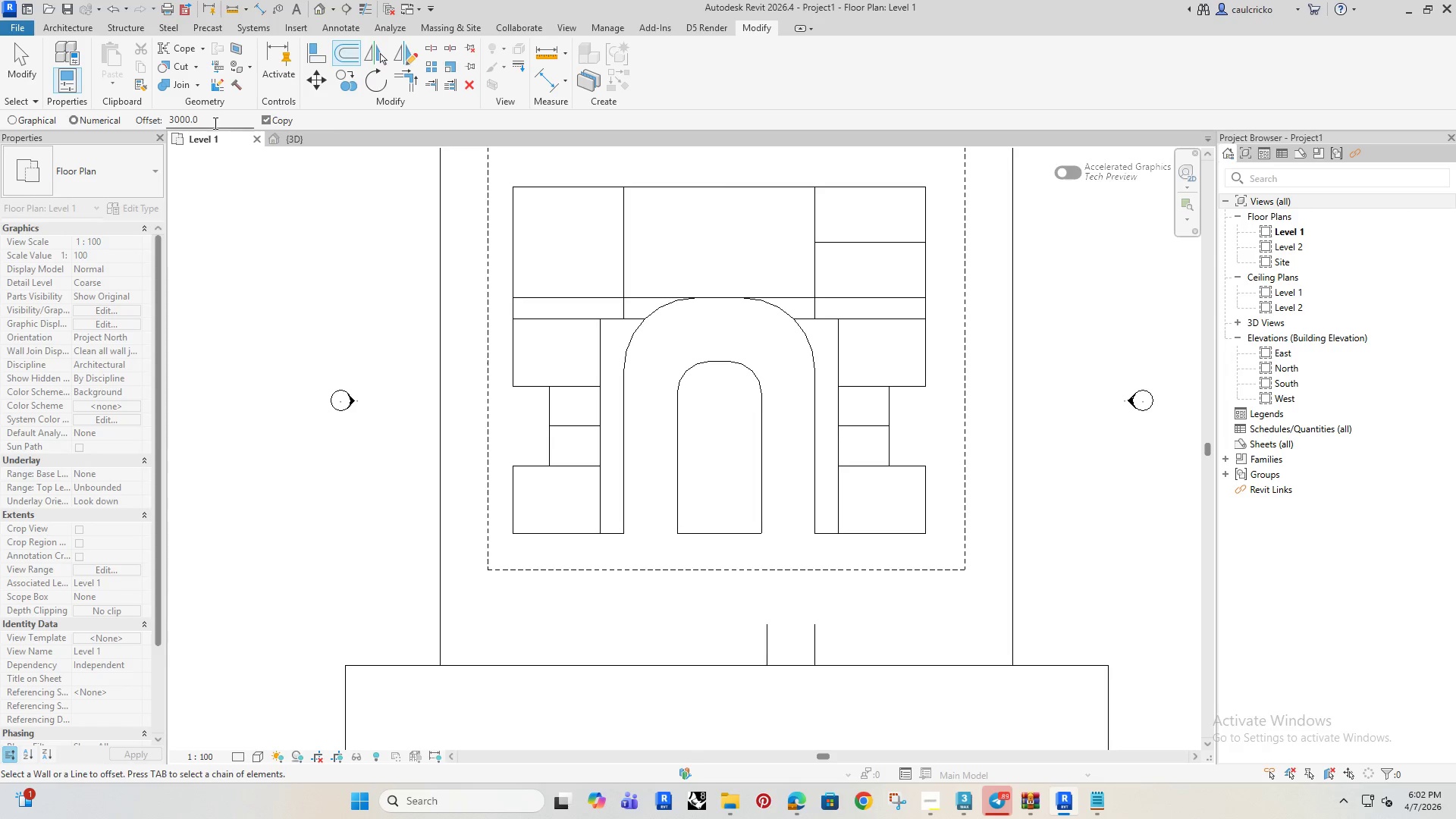 
left_click_drag(start_coordinate=[215, 121], to_coordinate=[163, 130])
 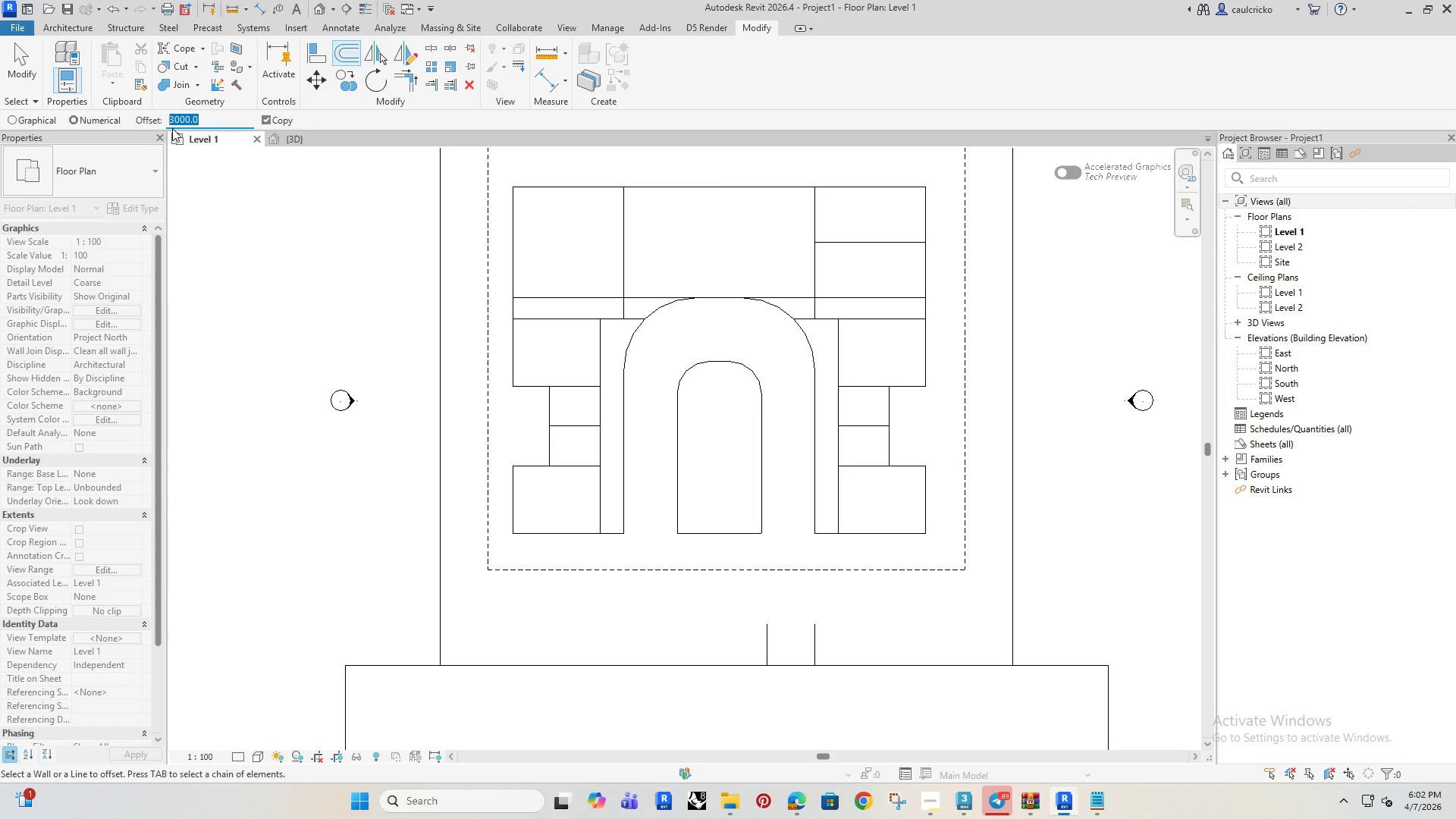 
type(100)
 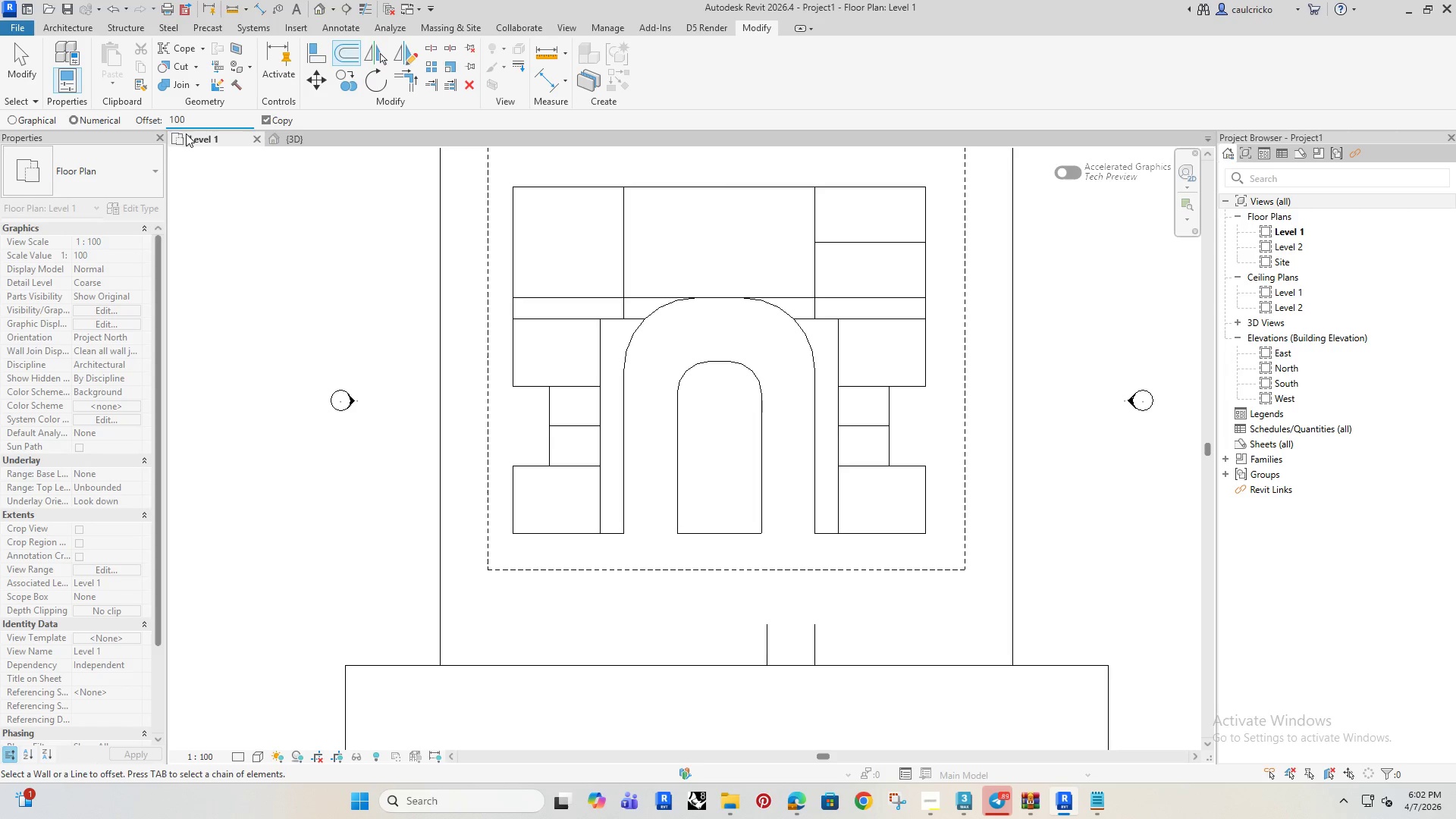 
key(Backspace)
 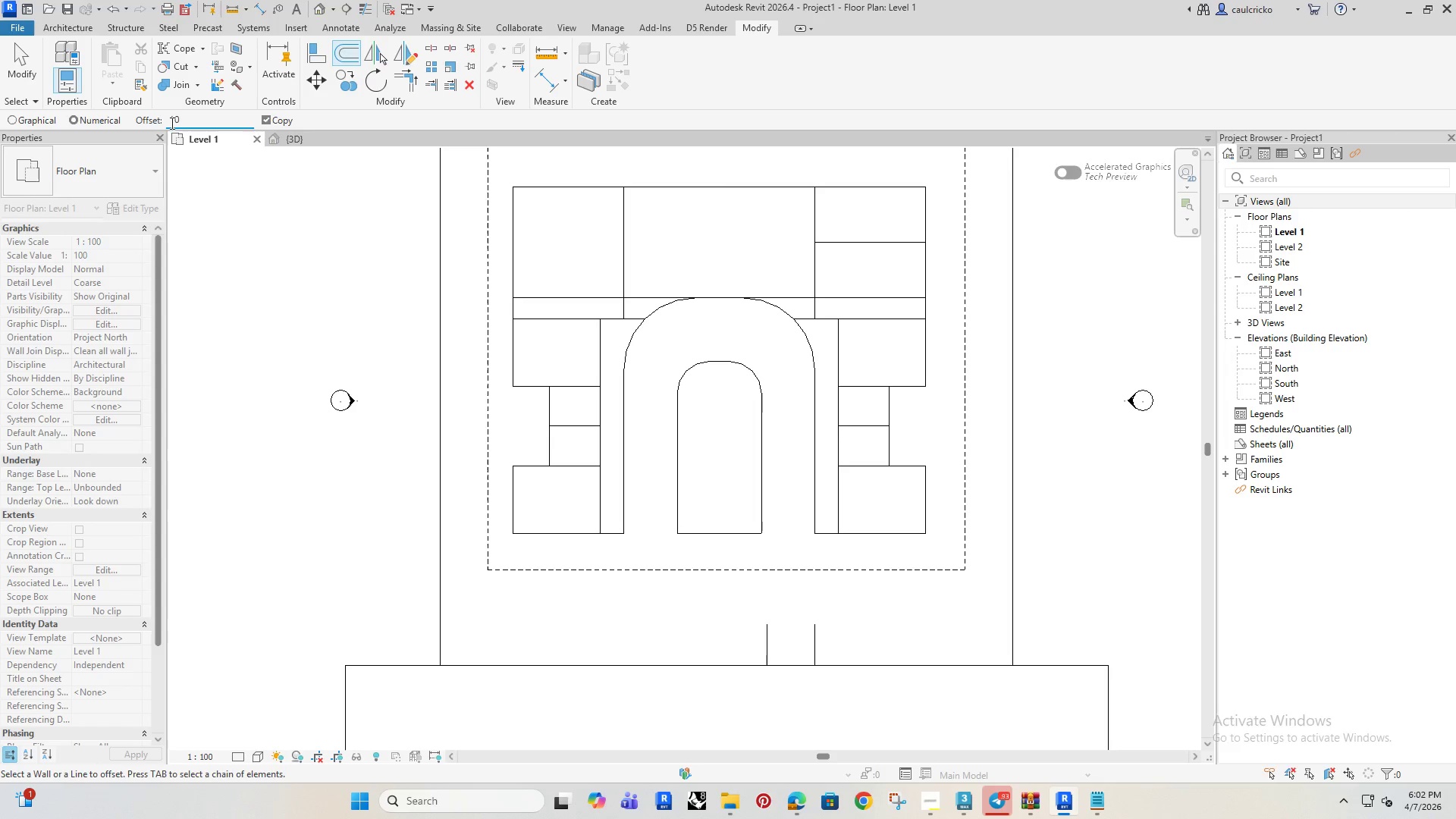 
key(0)
 